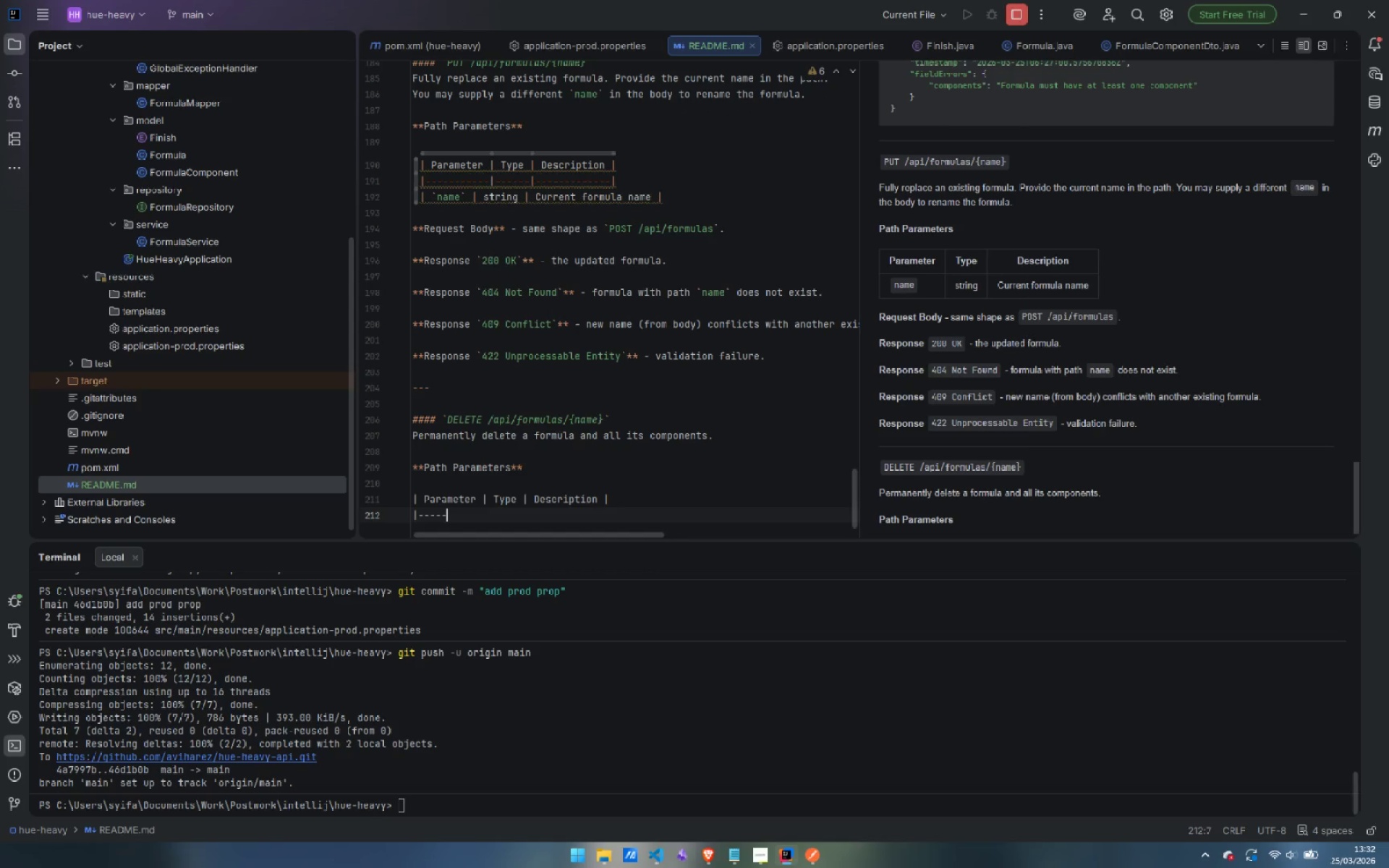 
key(Minus)
 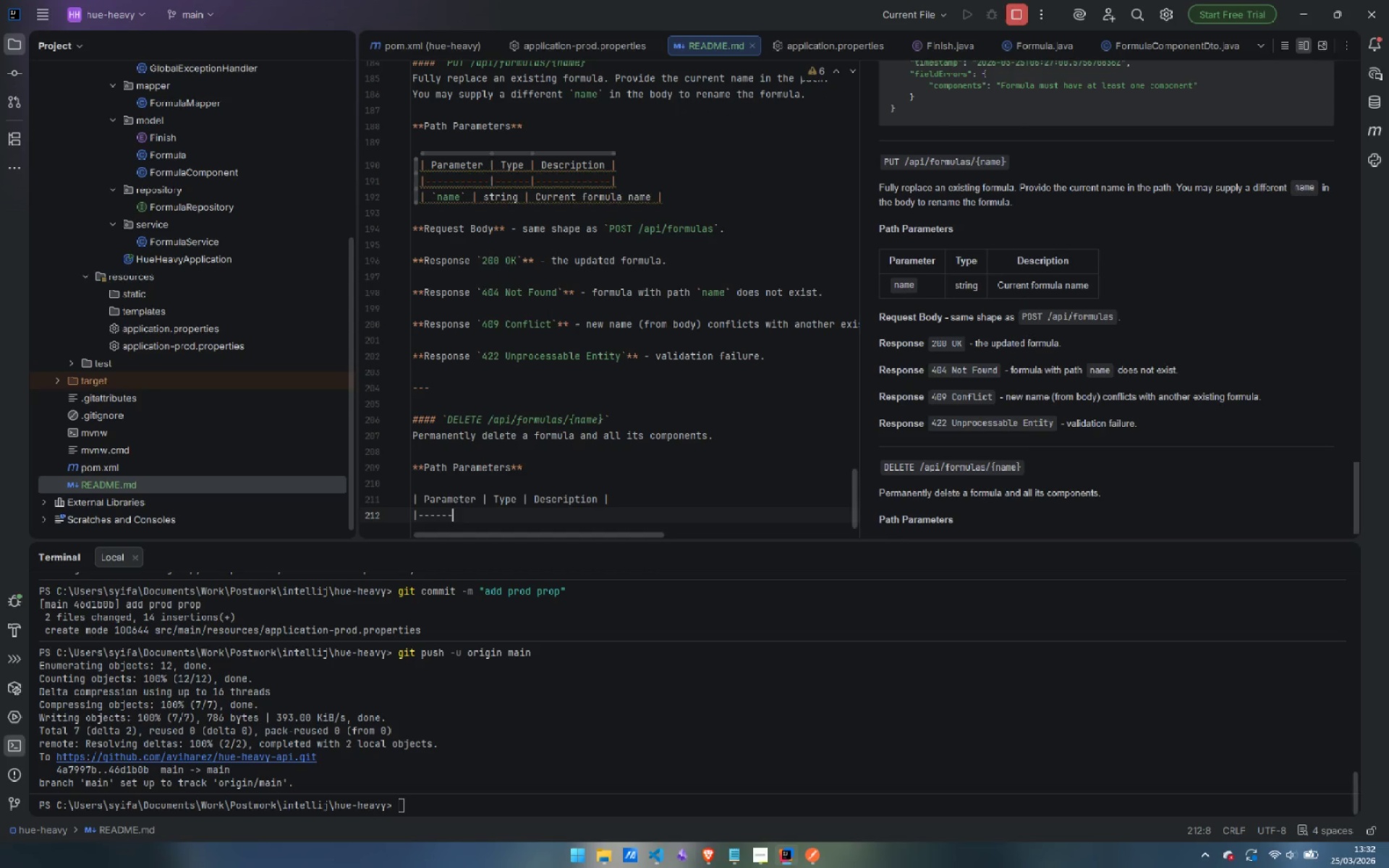 
key(Minus)
 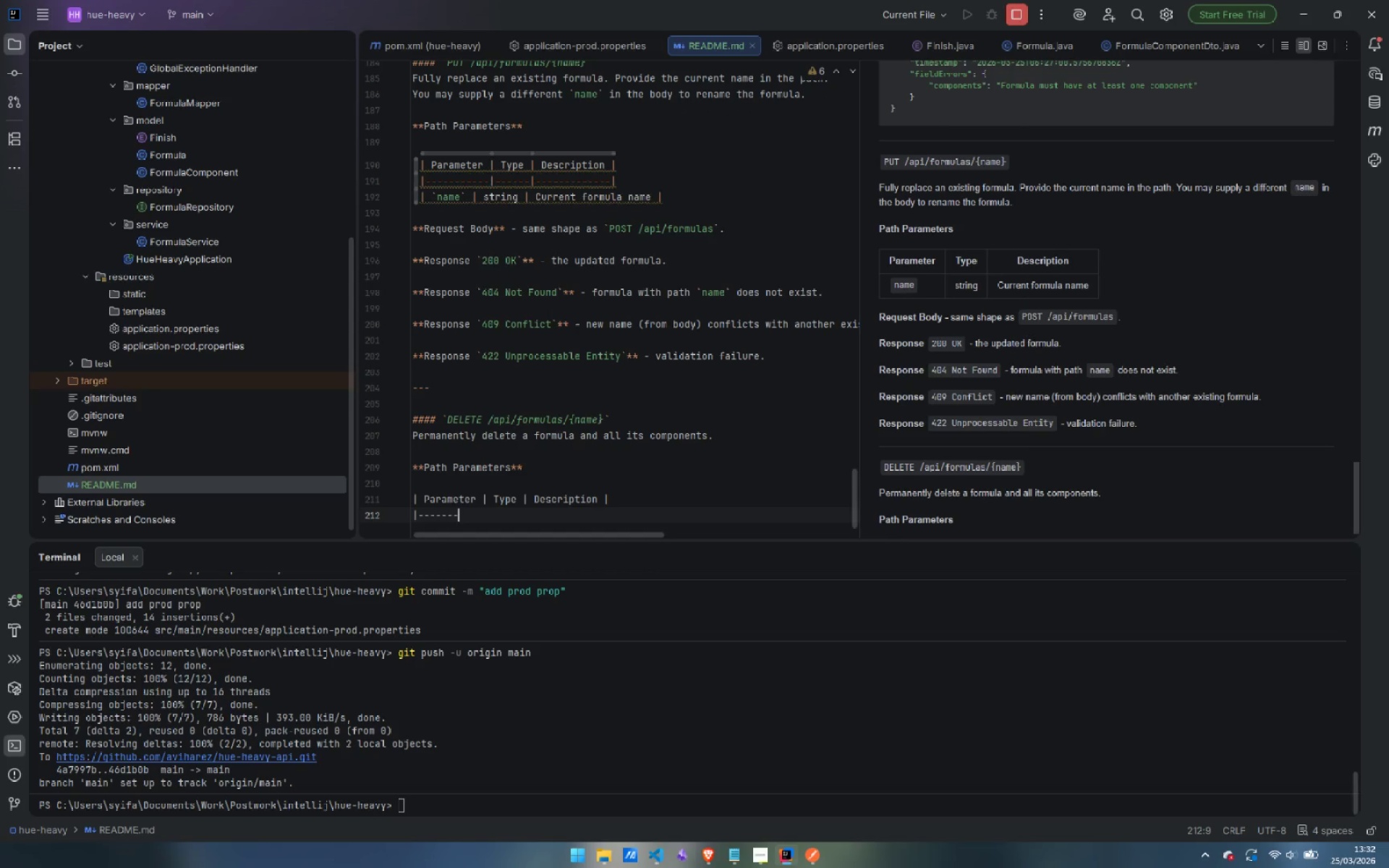 
key(Minus)
 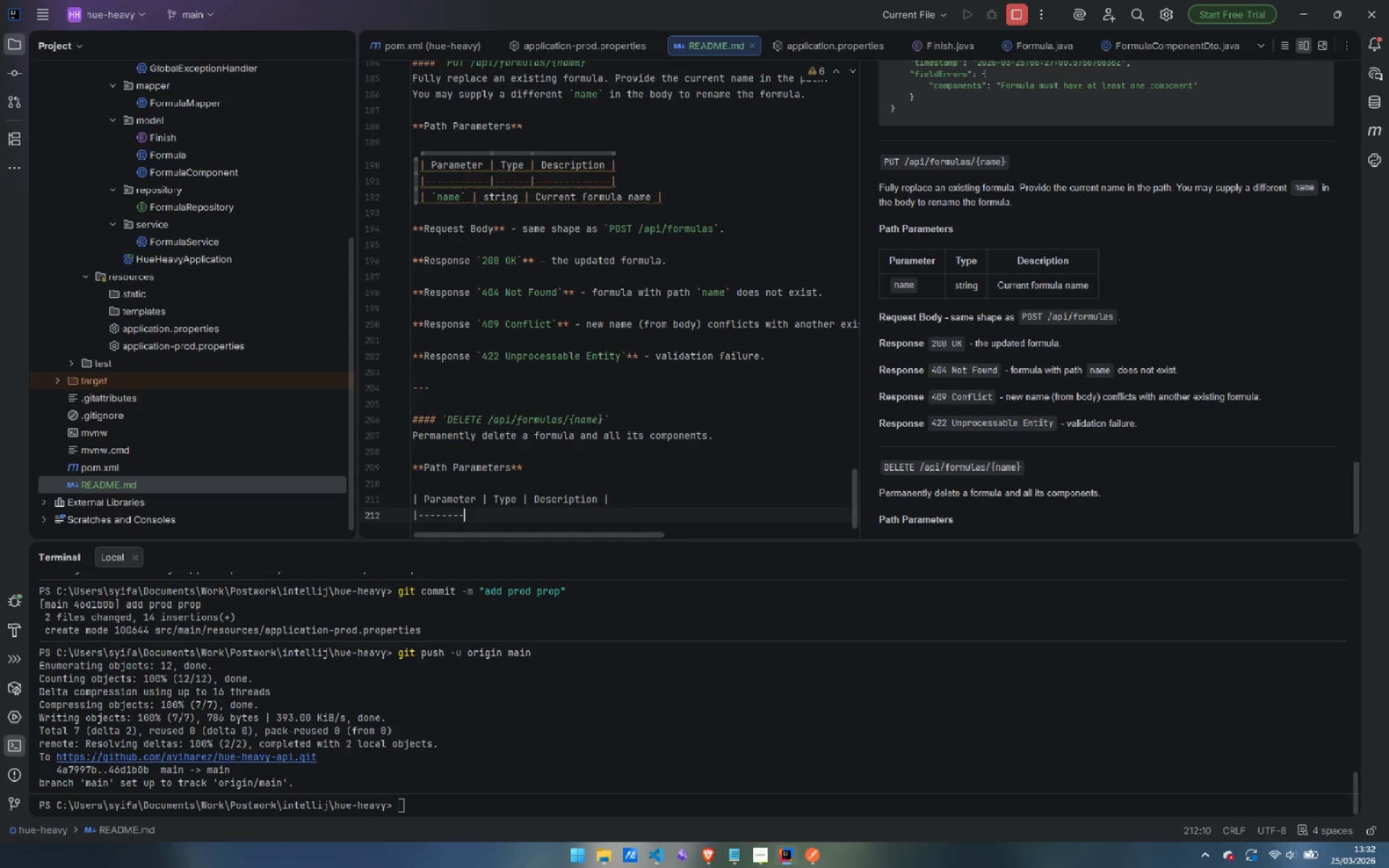 
key(Minus)
 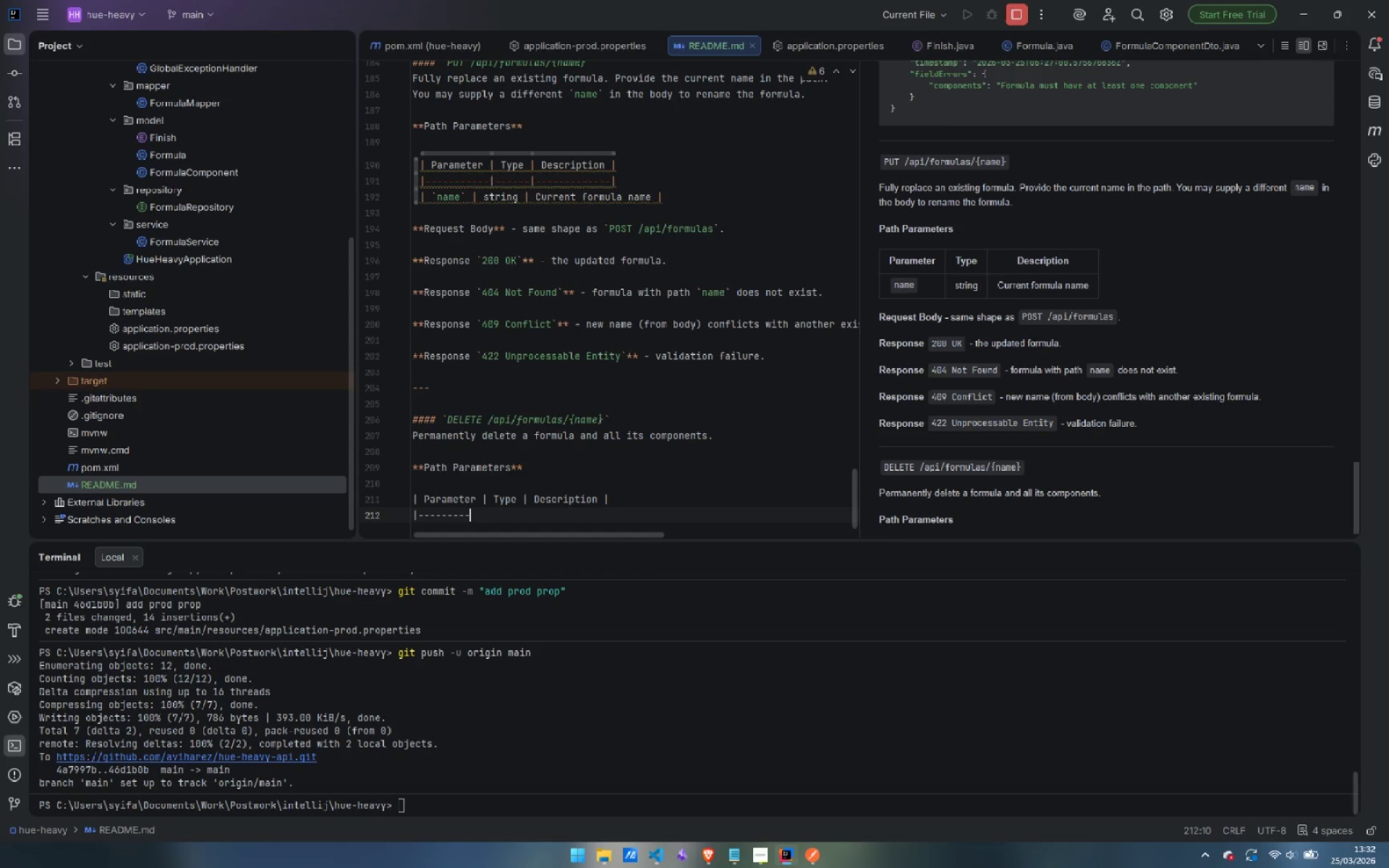 
key(Minus)
 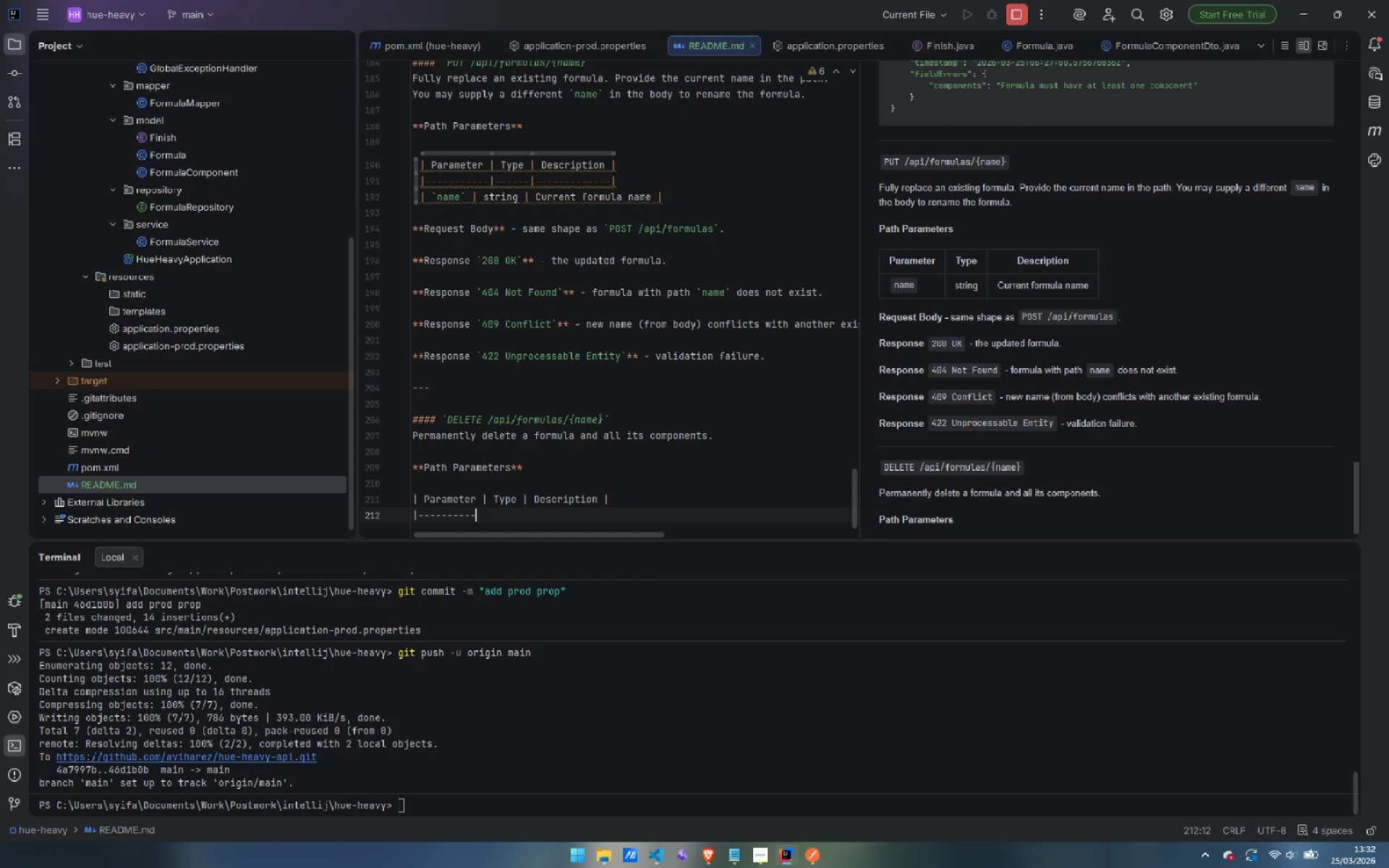 
key(Minus)
 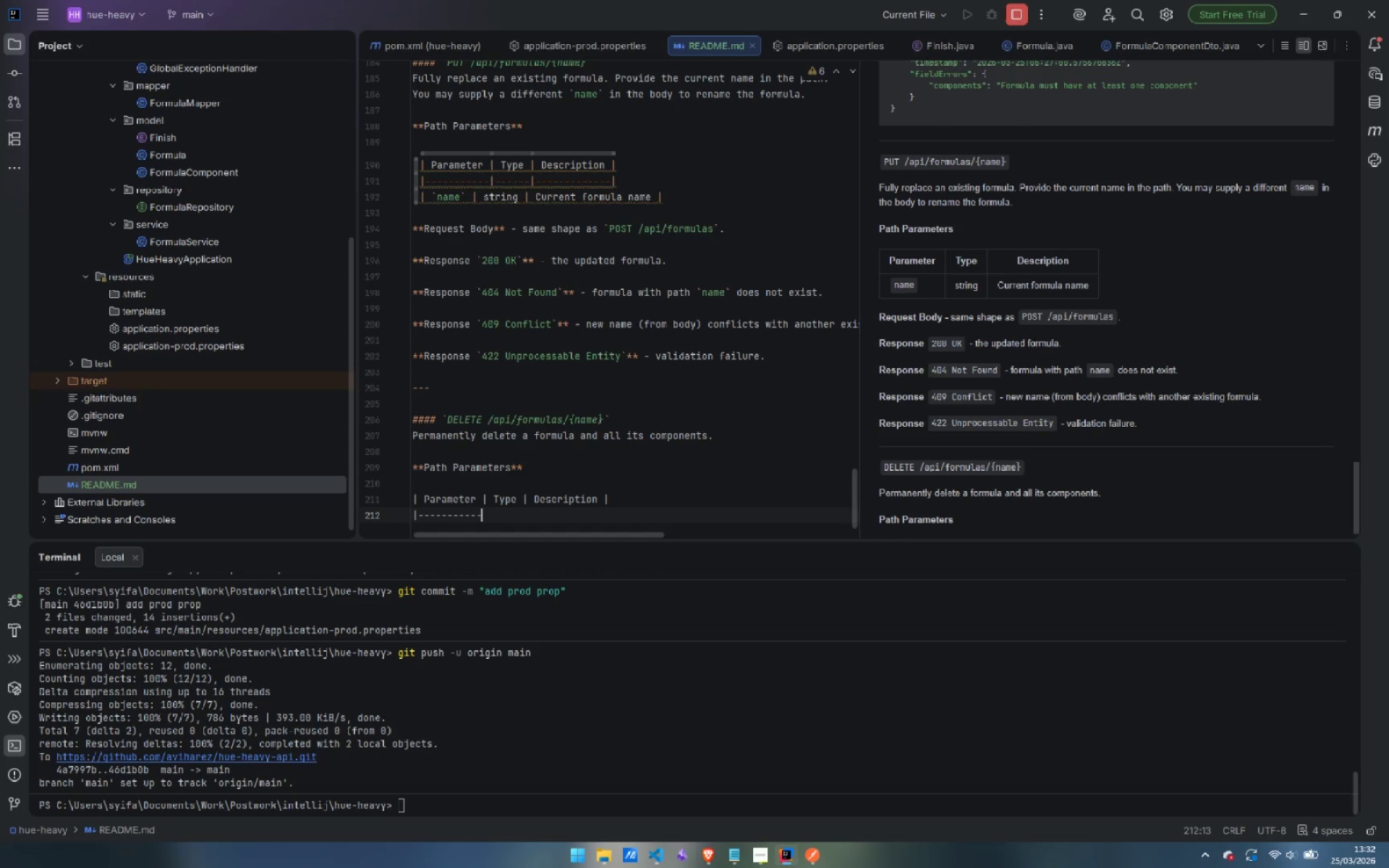 
key(Shift+ShiftLeft)
 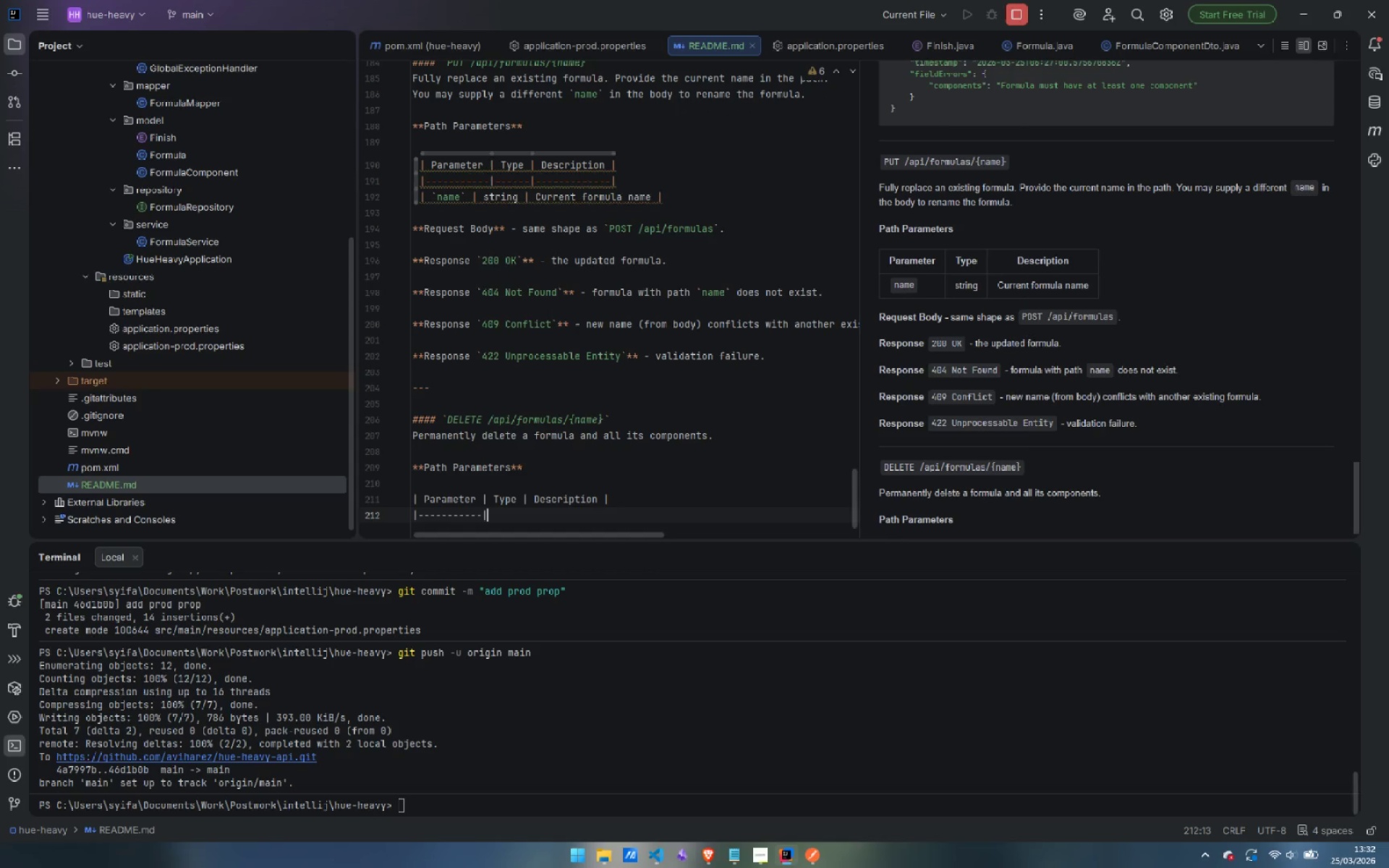 
key(Shift+Backslash)
 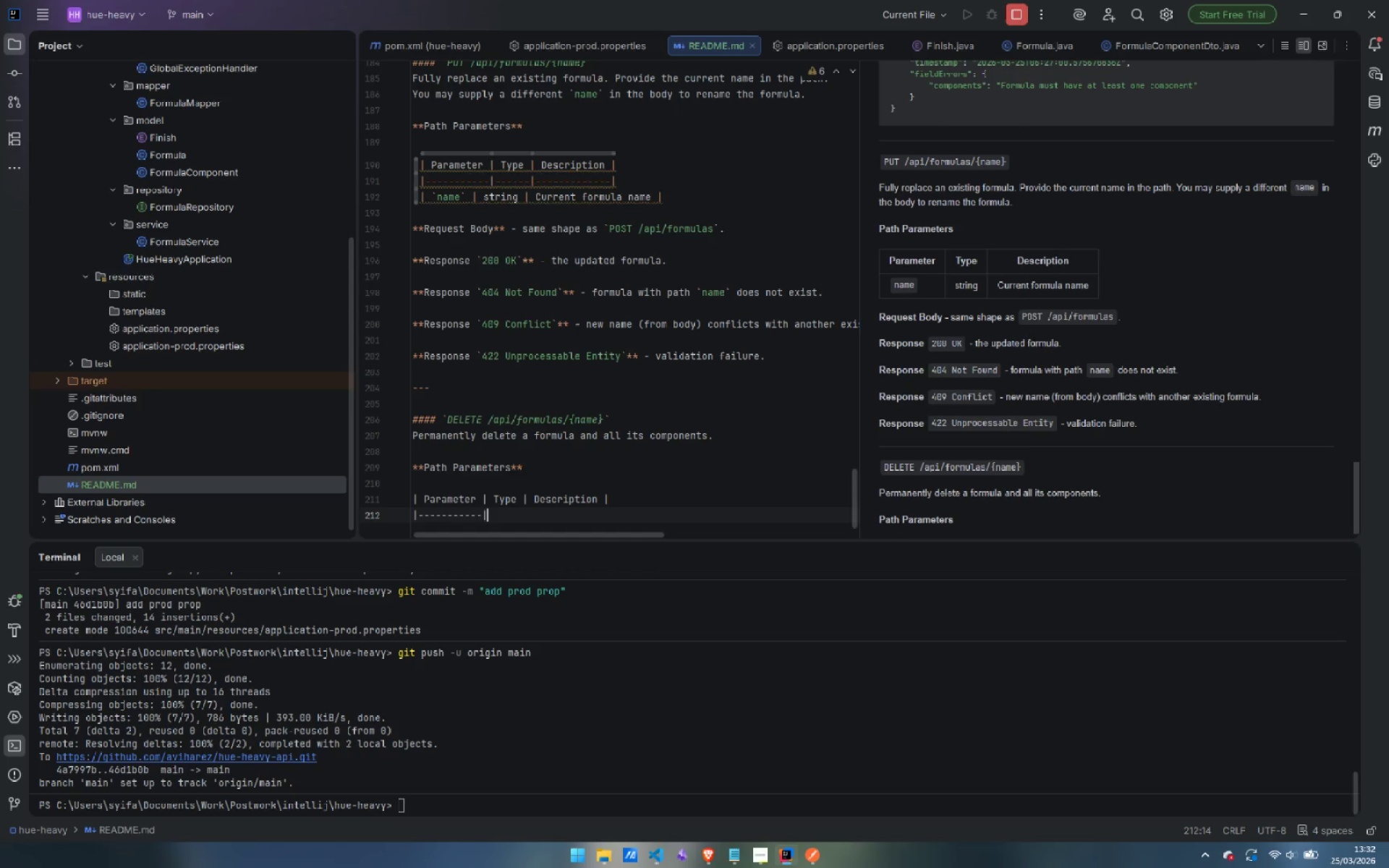 
key(Minus)
 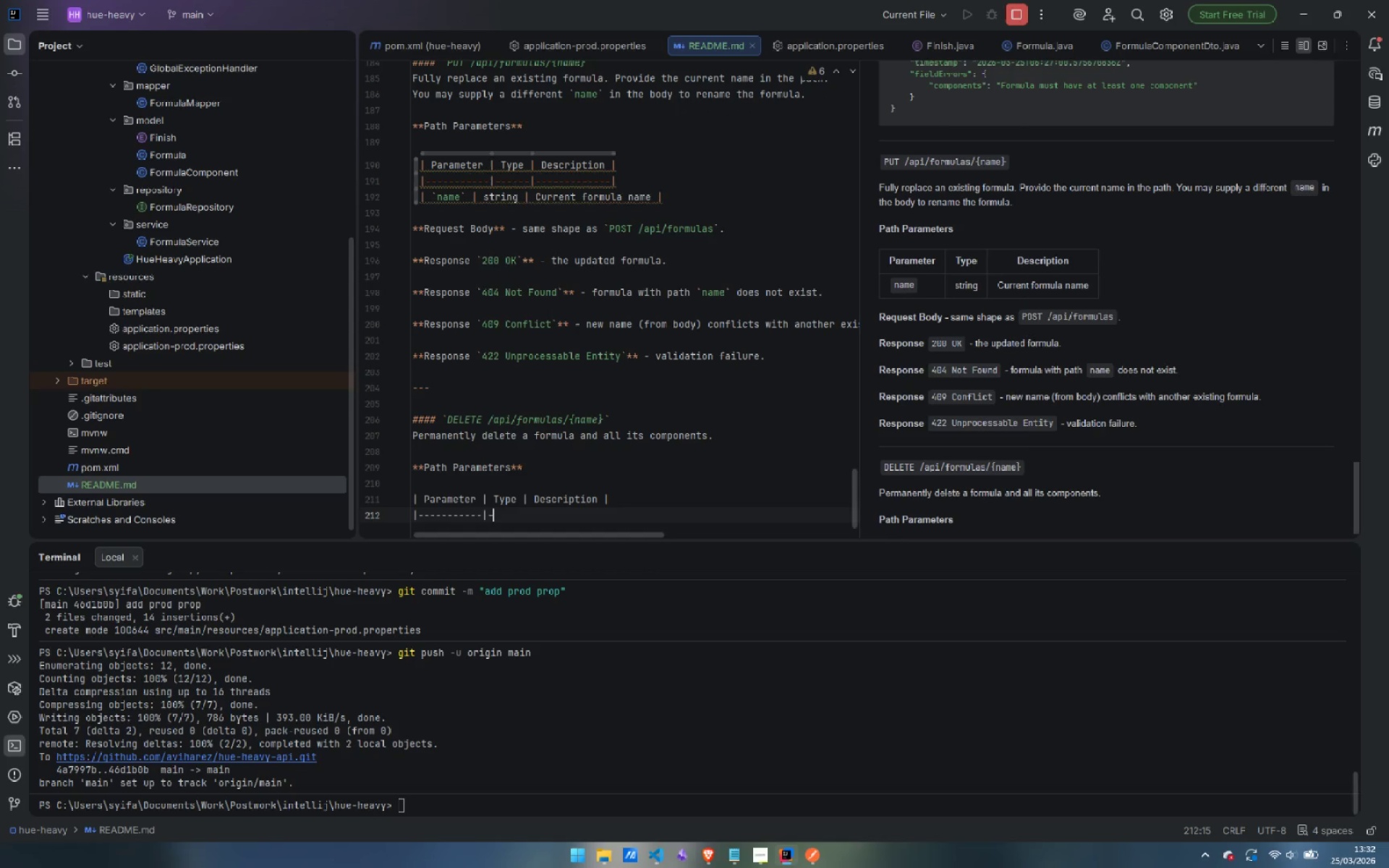 
key(Minus)
 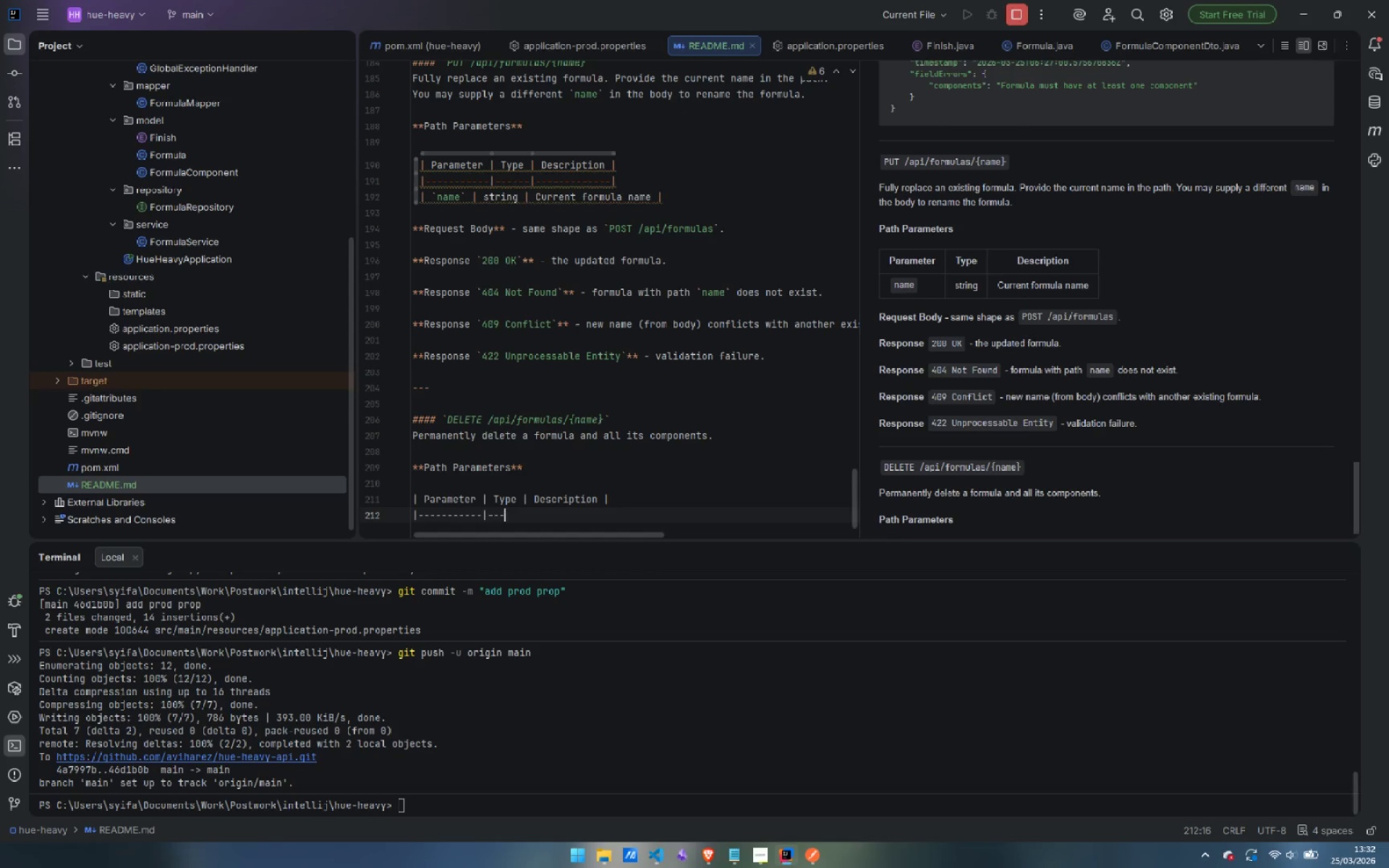 
key(Minus)
 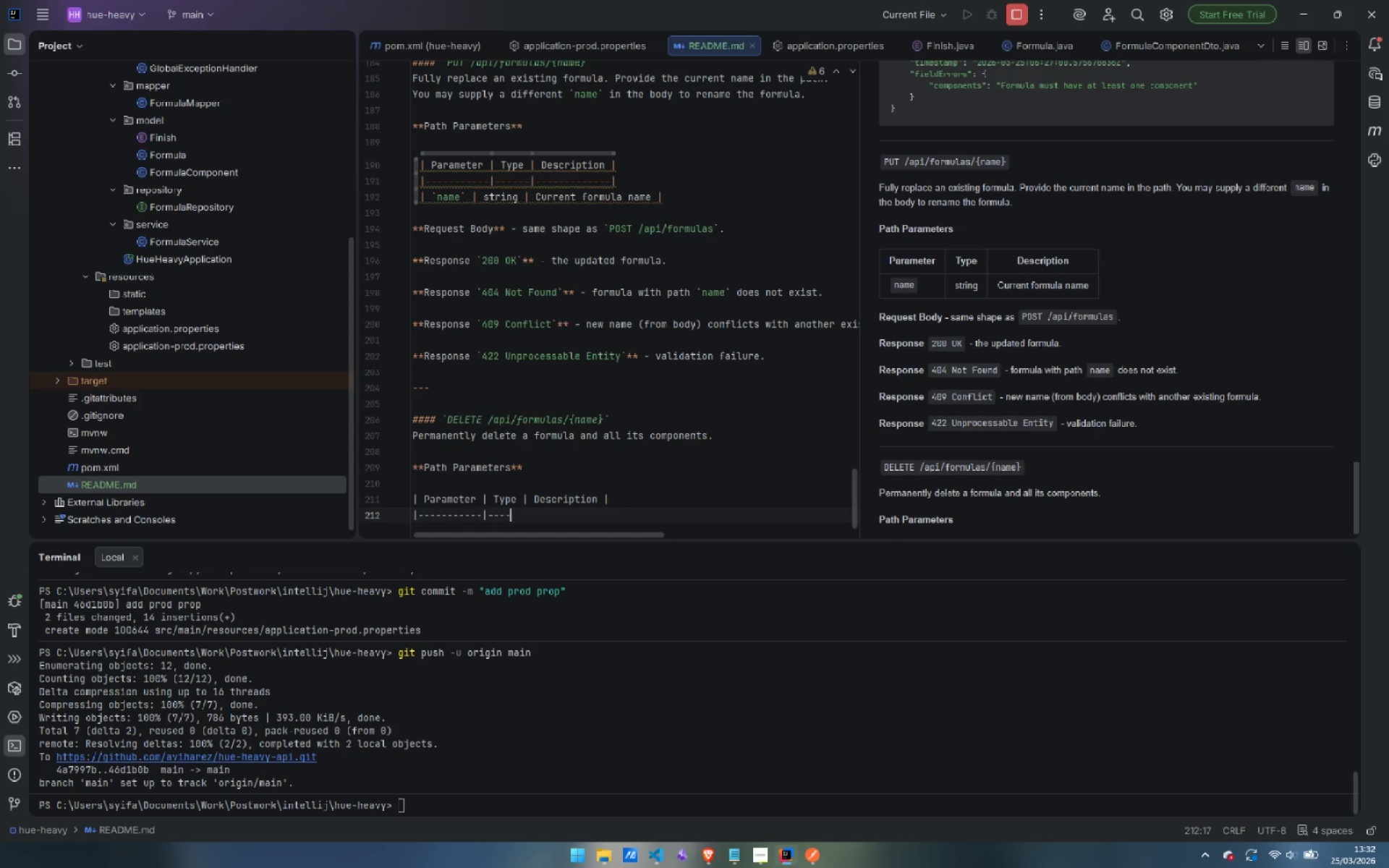 
key(Minus)
 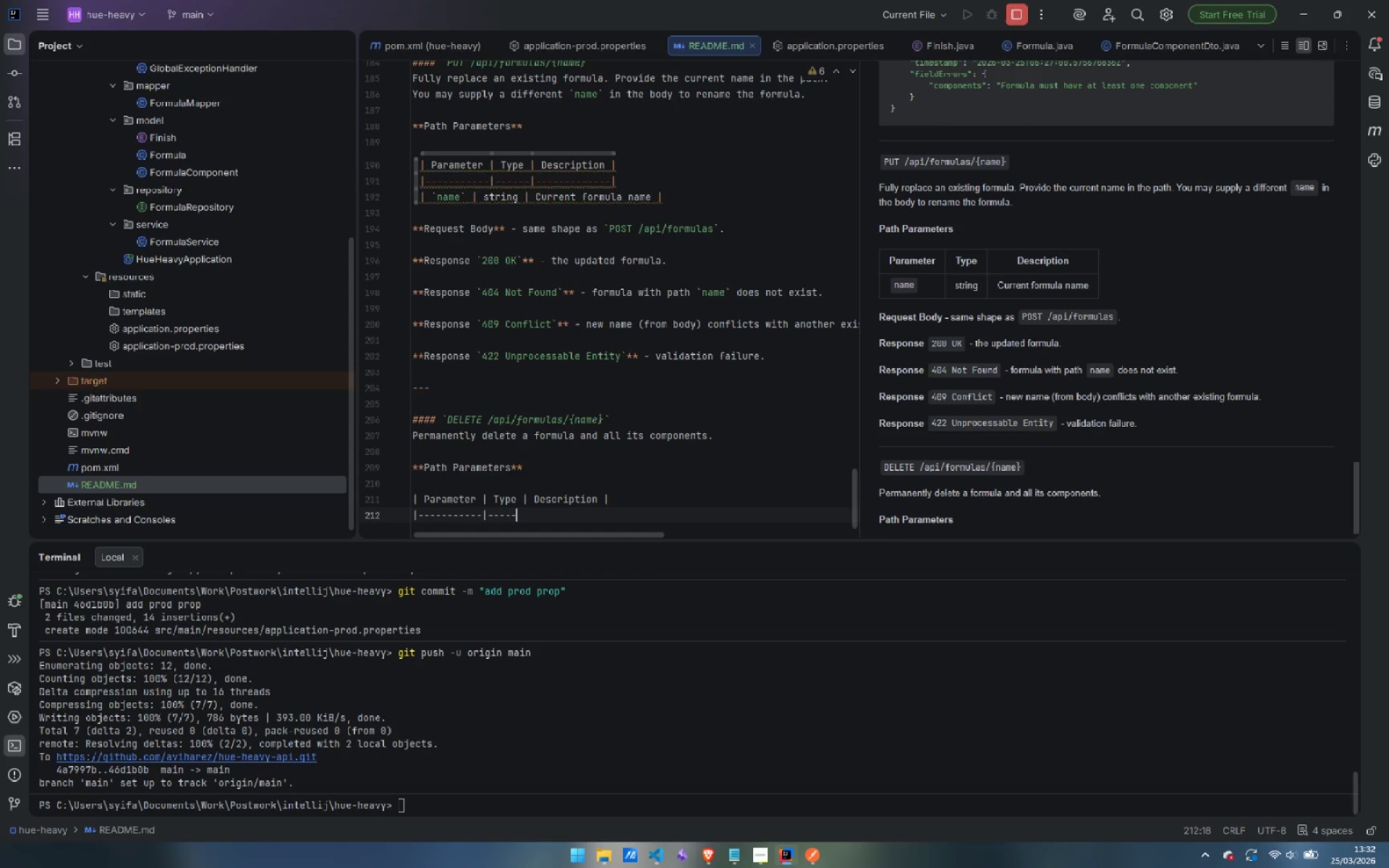 
key(Minus)
 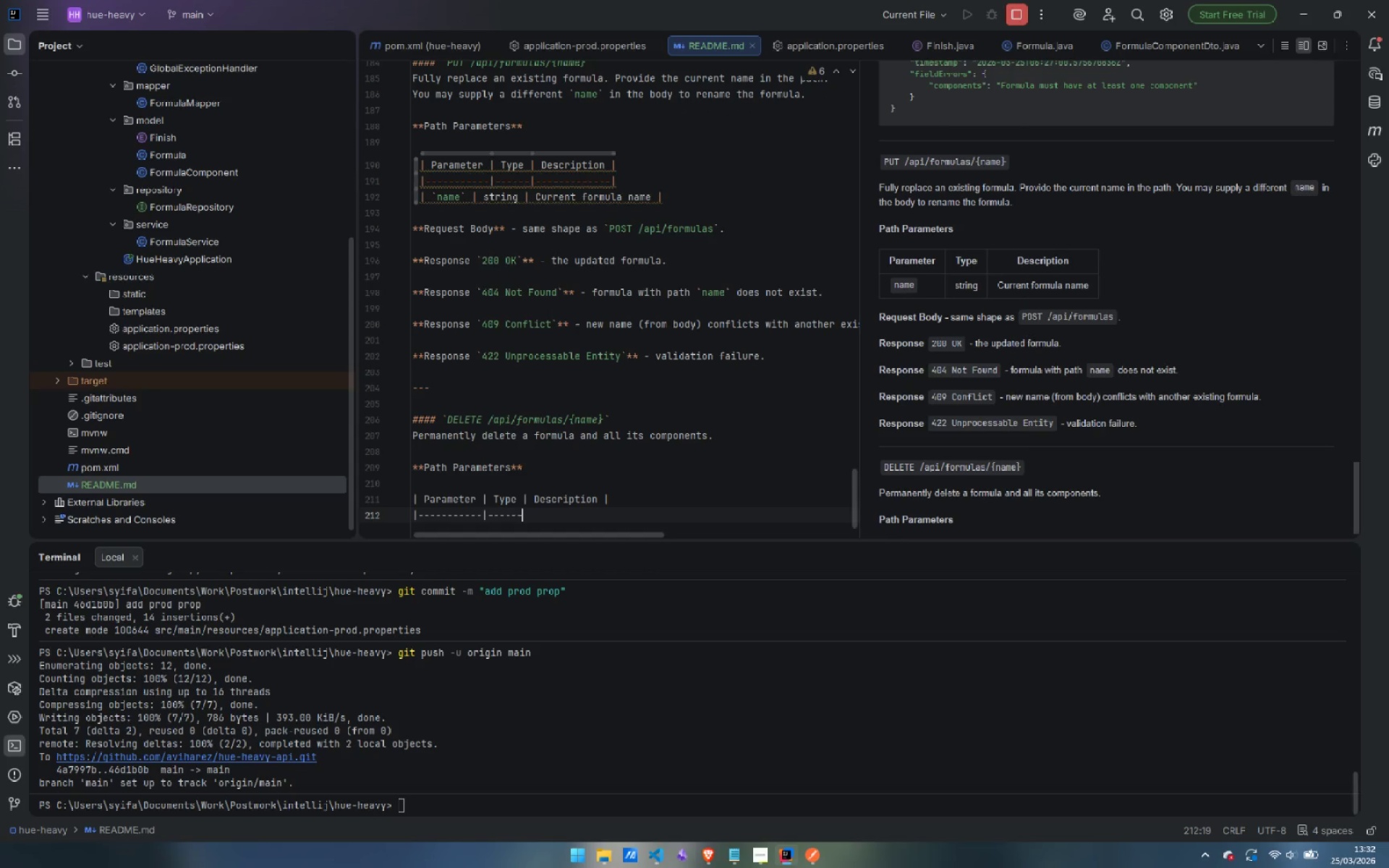 
key(Minus)
 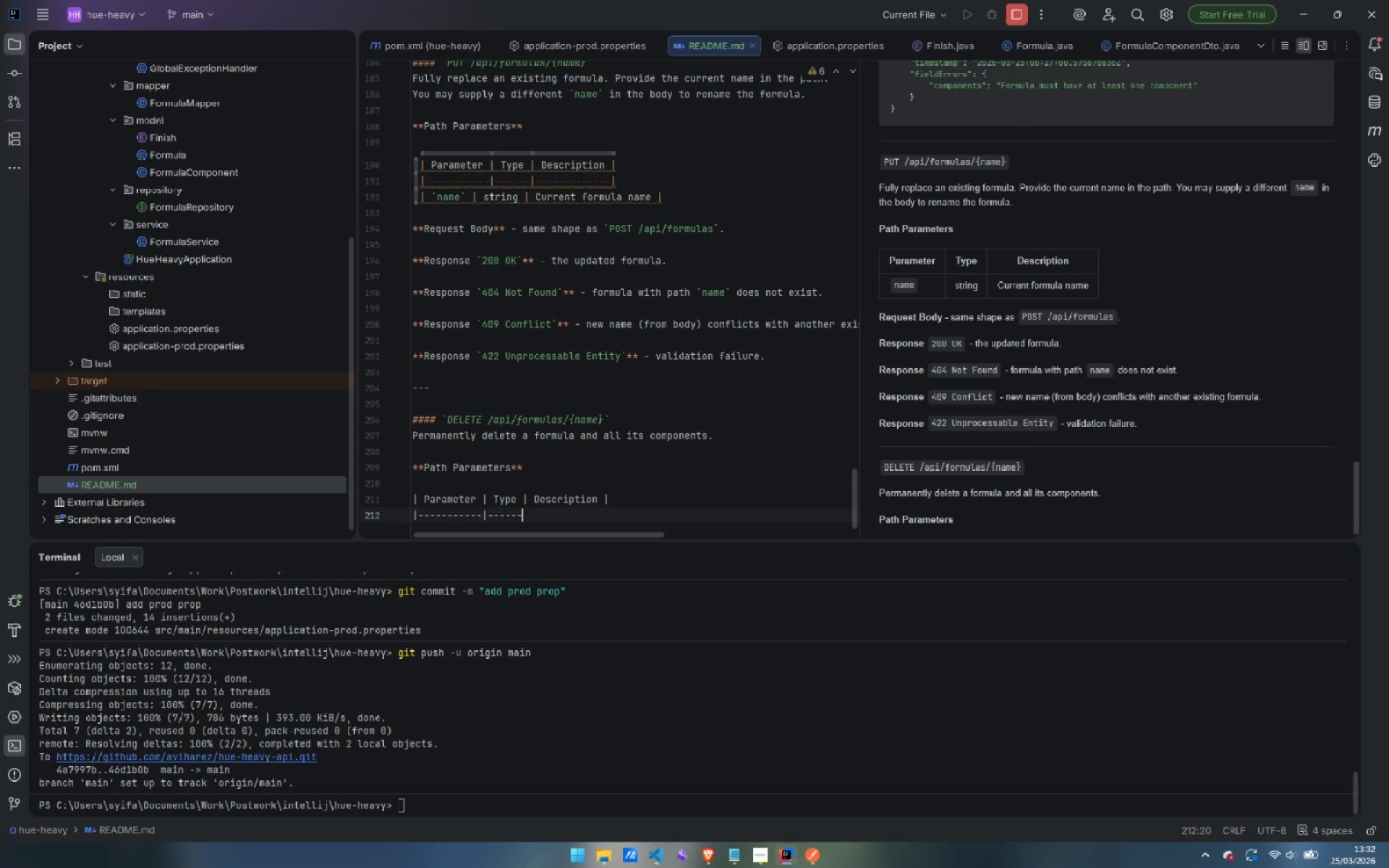 
key(Shift+ShiftLeft)
 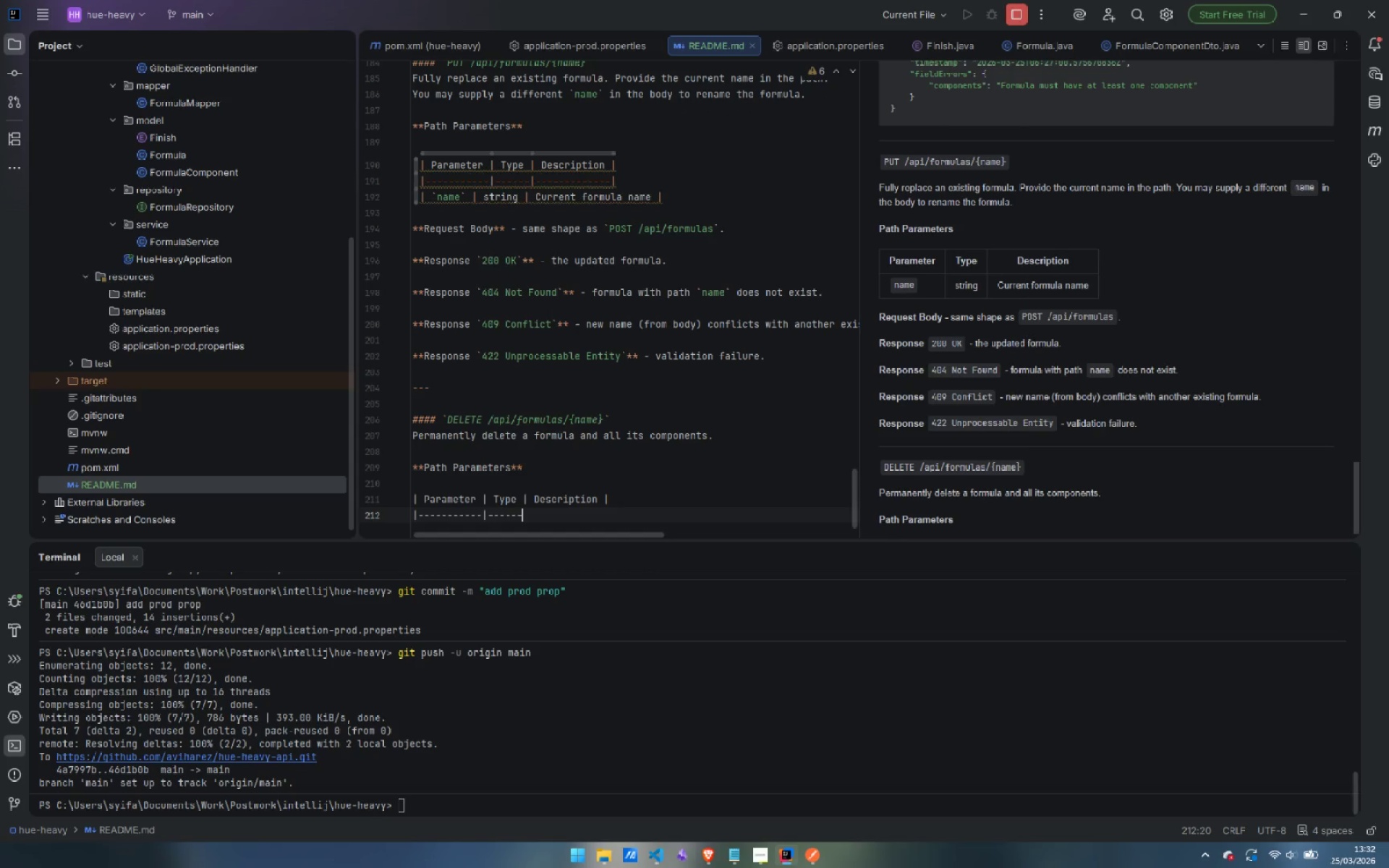 
key(Shift+Backslash)
 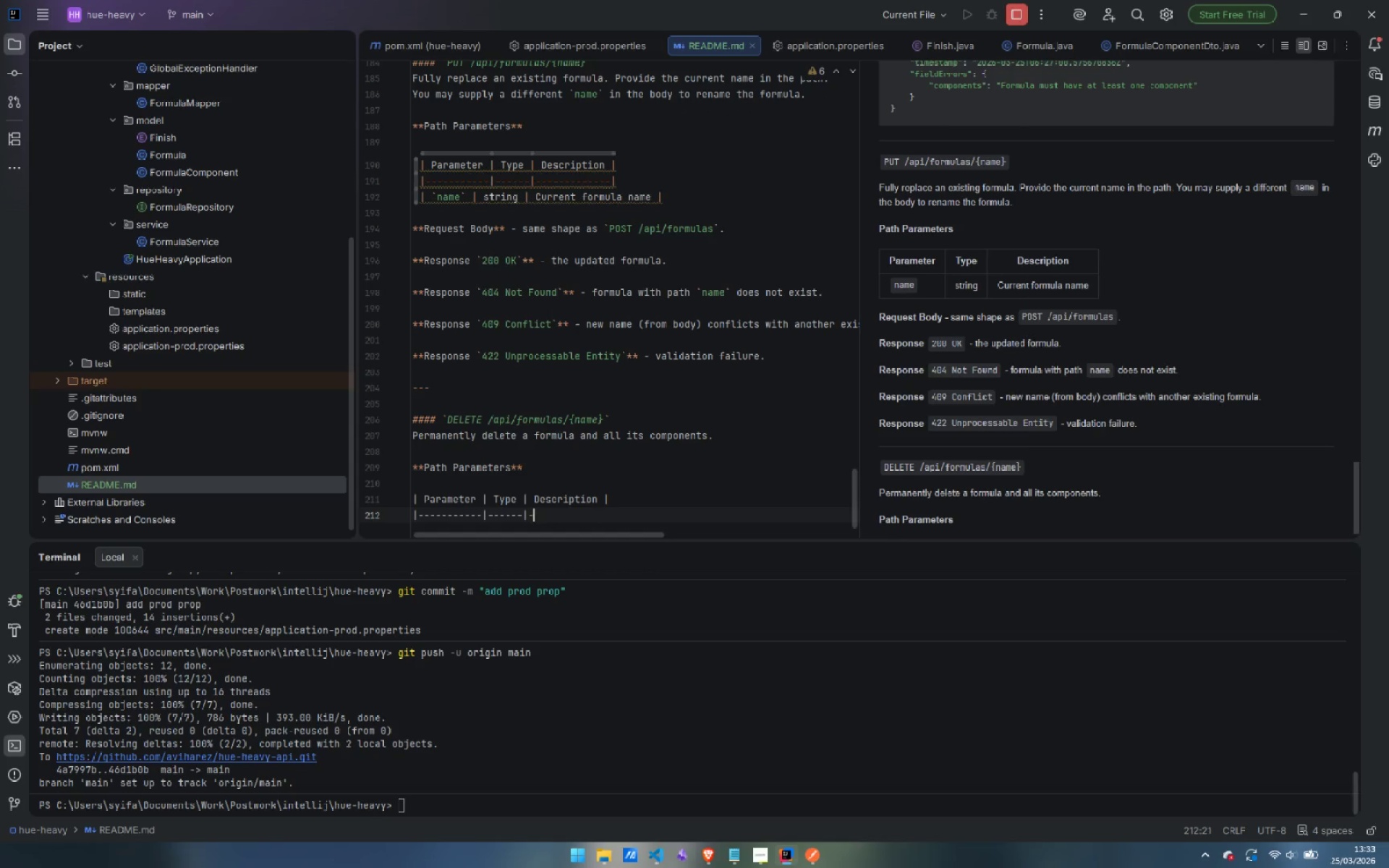 
key(Minus)
 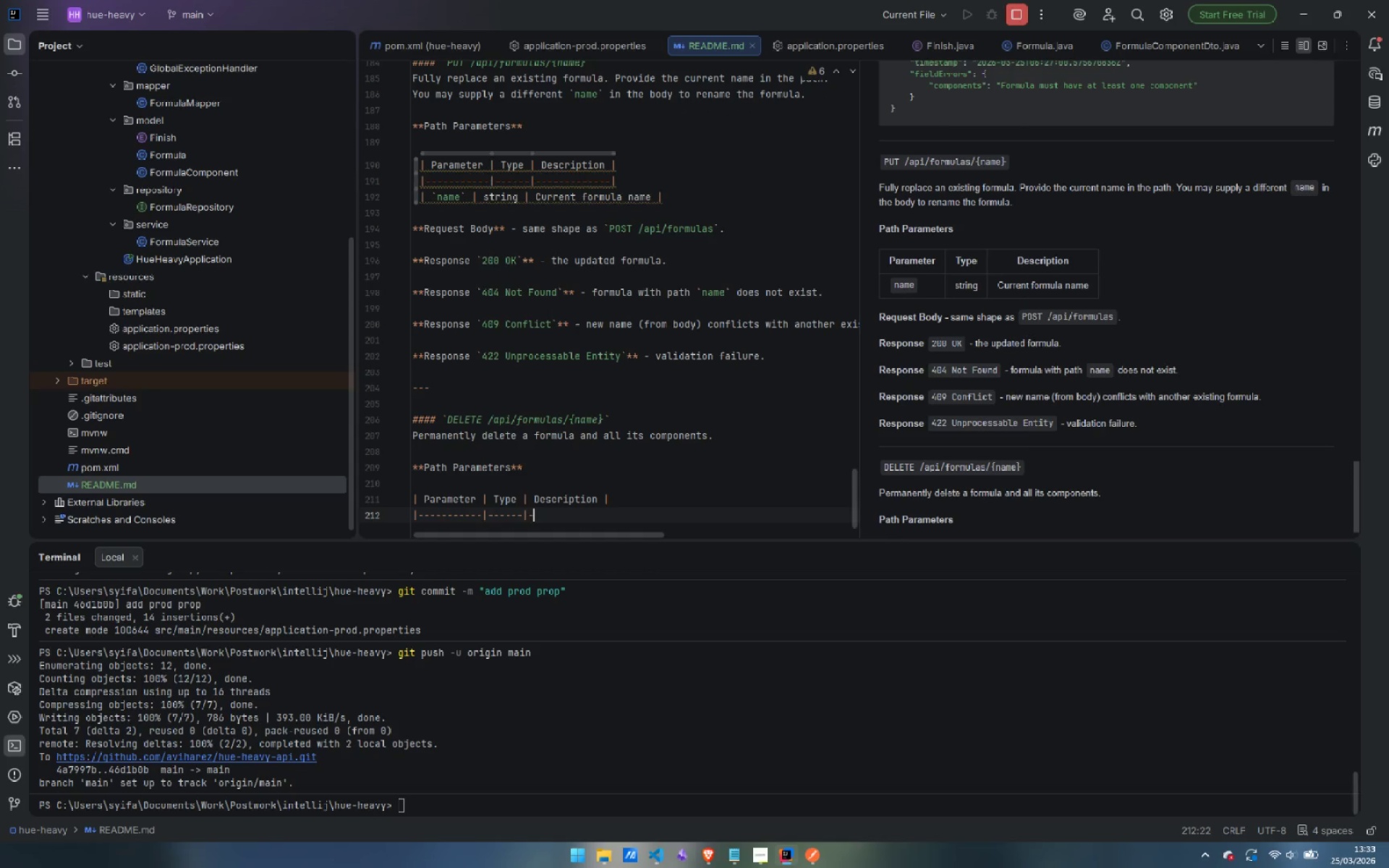 
key(Minus)
 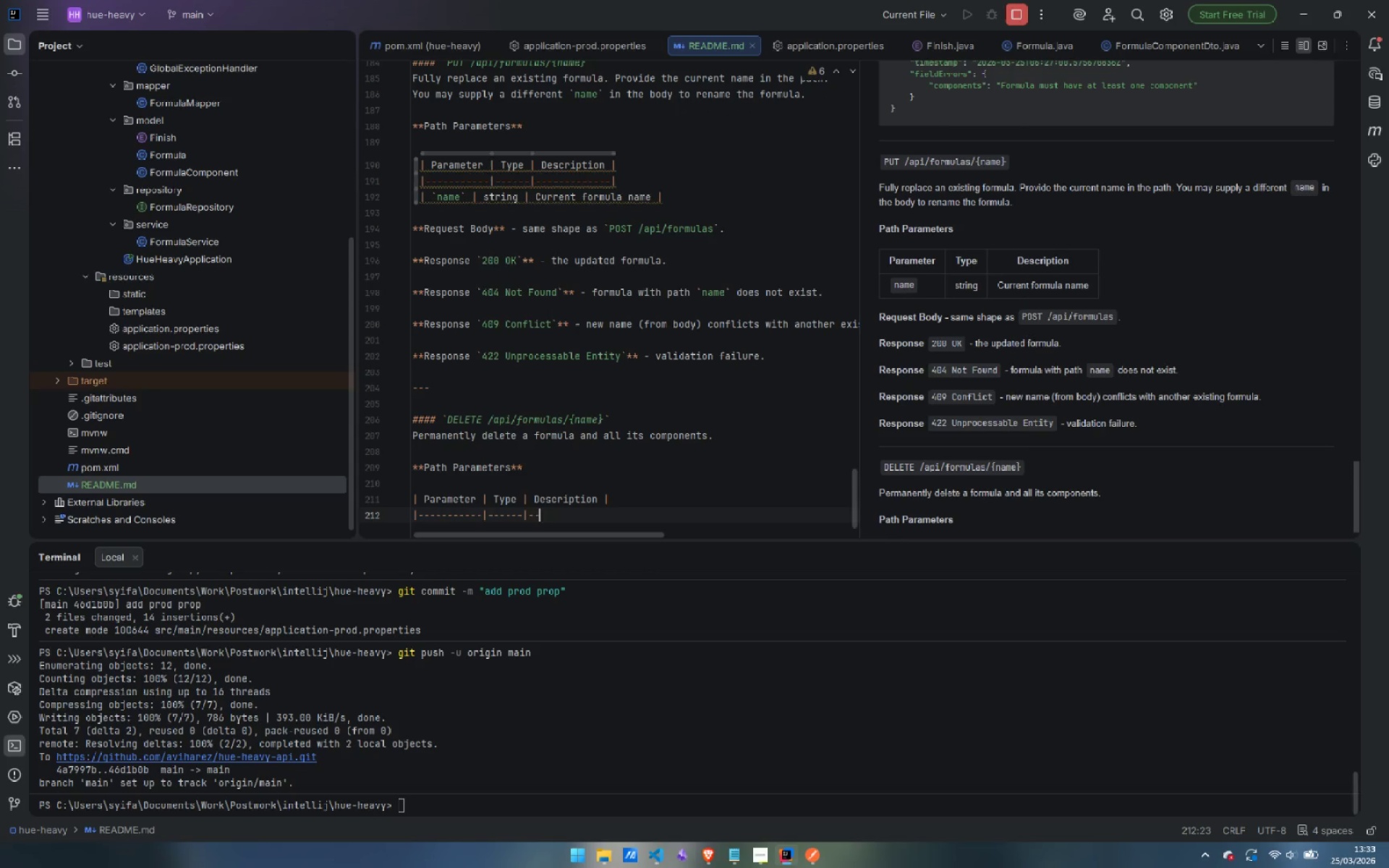 
key(Minus)
 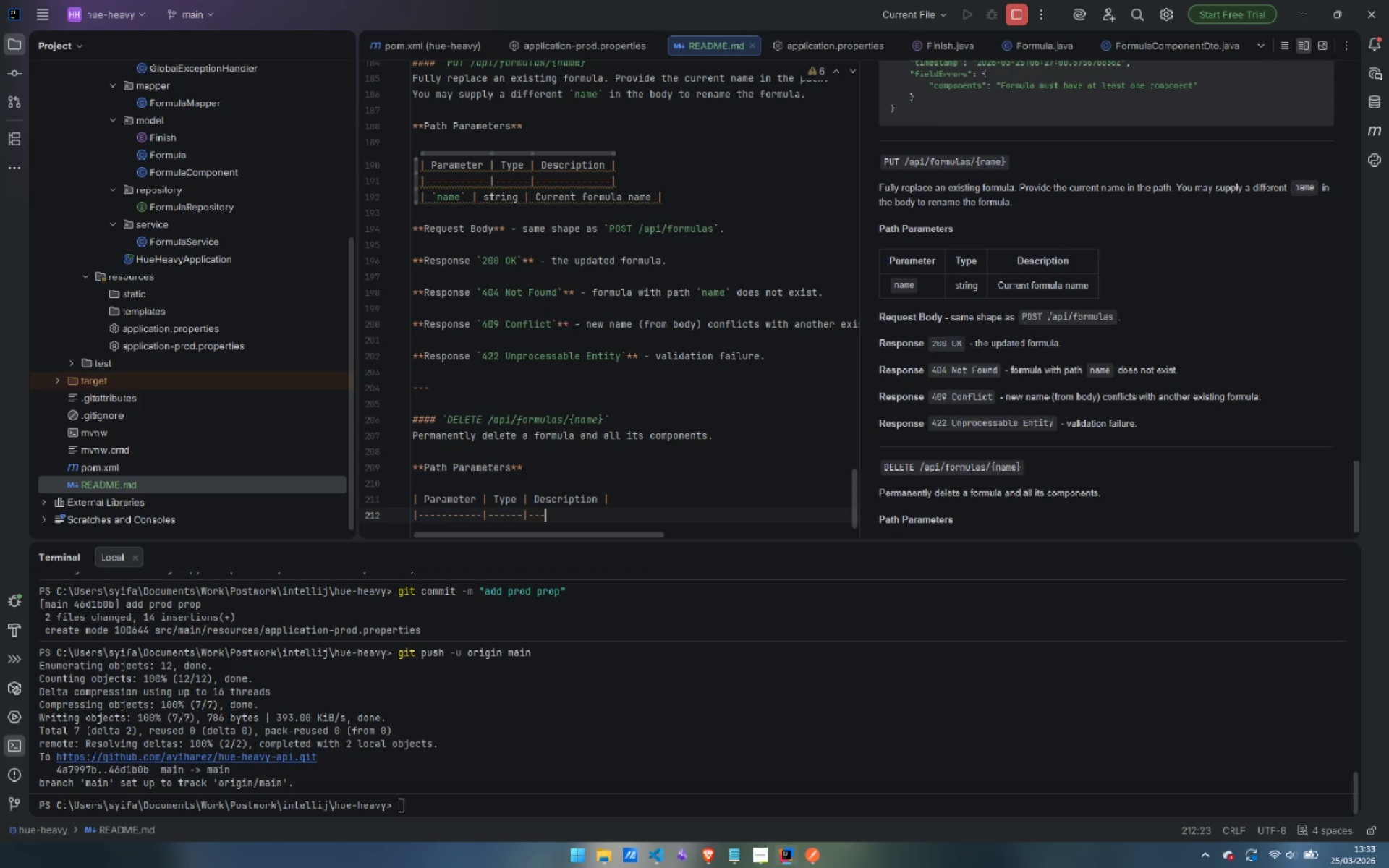 
key(Minus)
 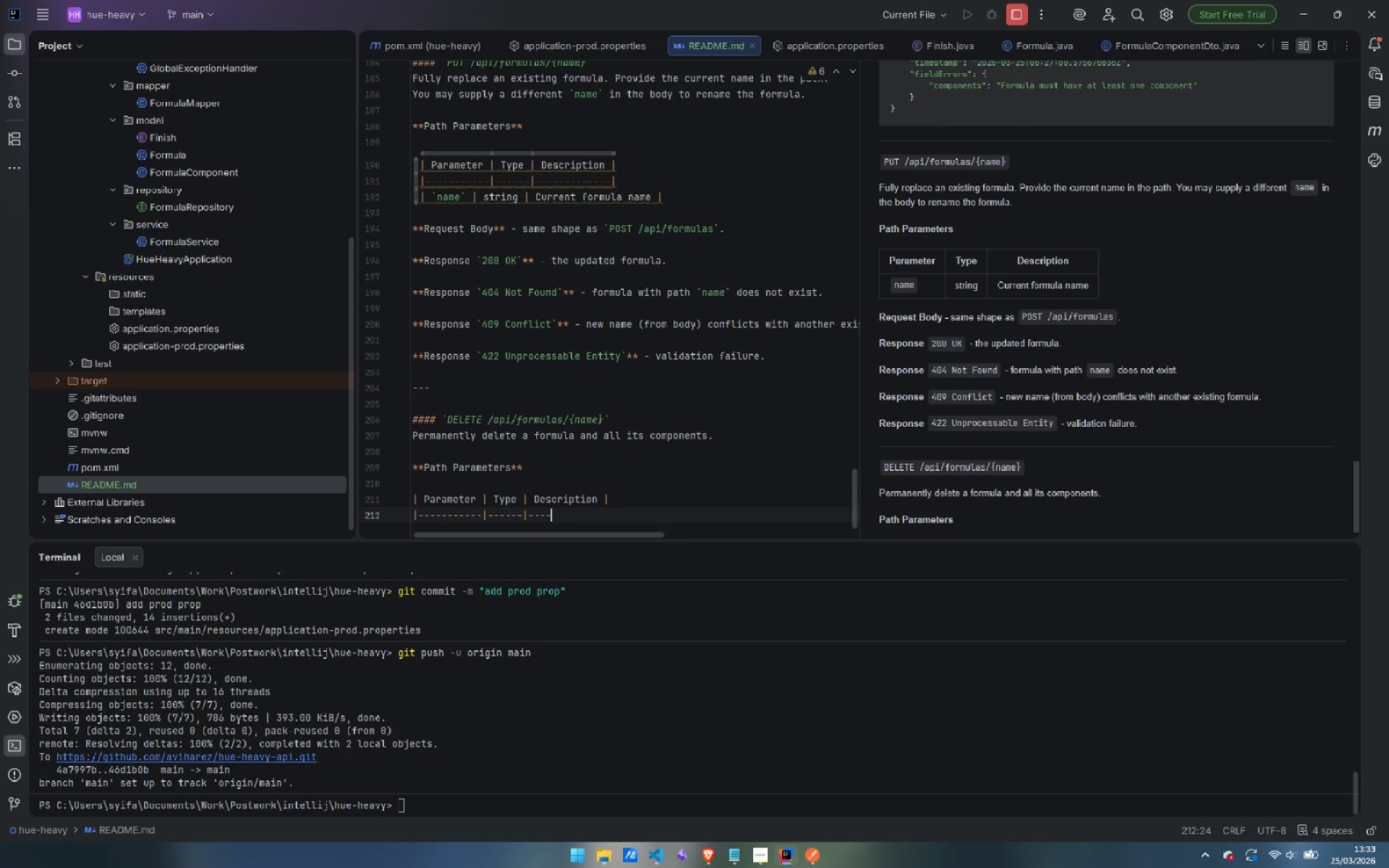 
key(Minus)
 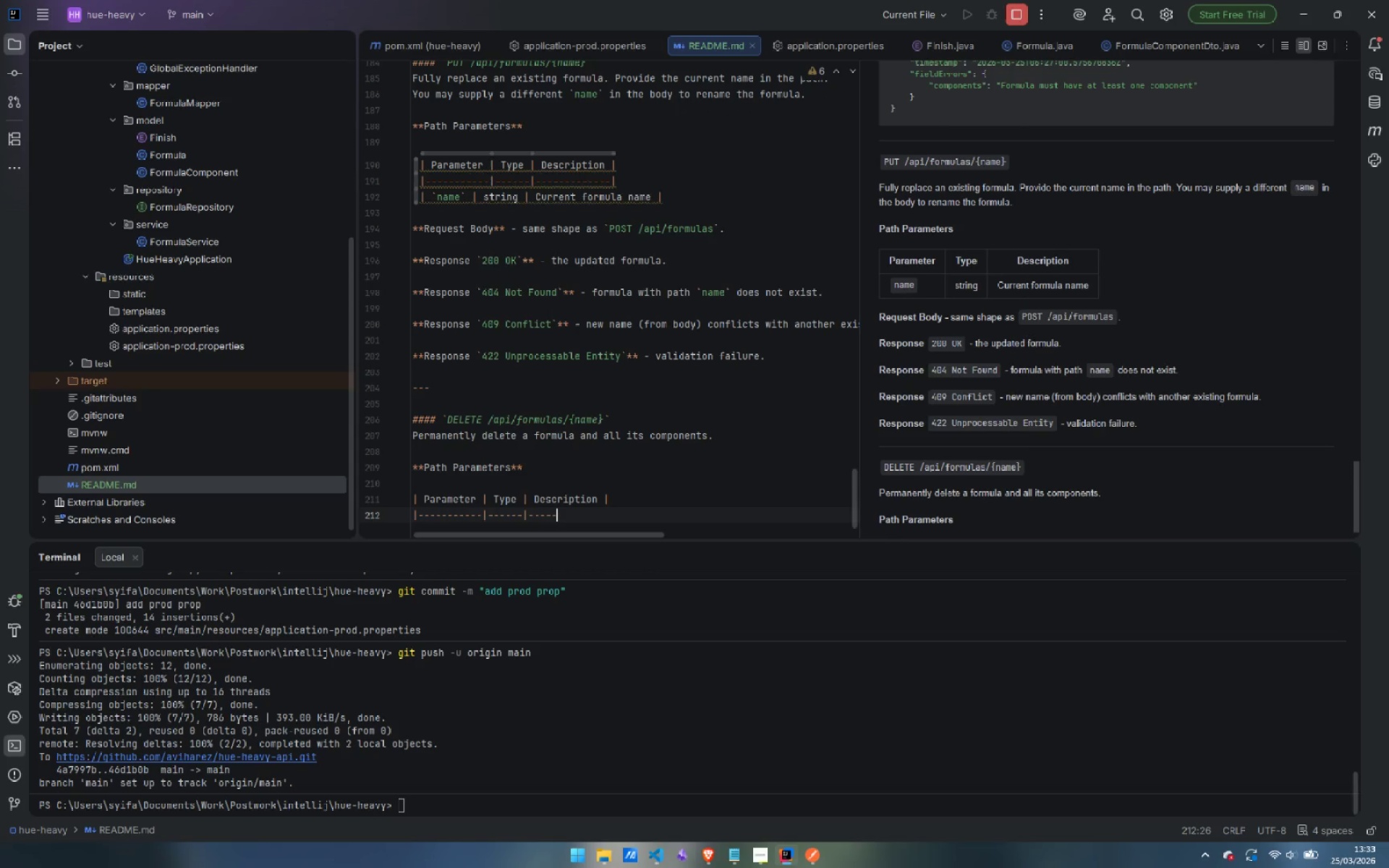 
key(Minus)
 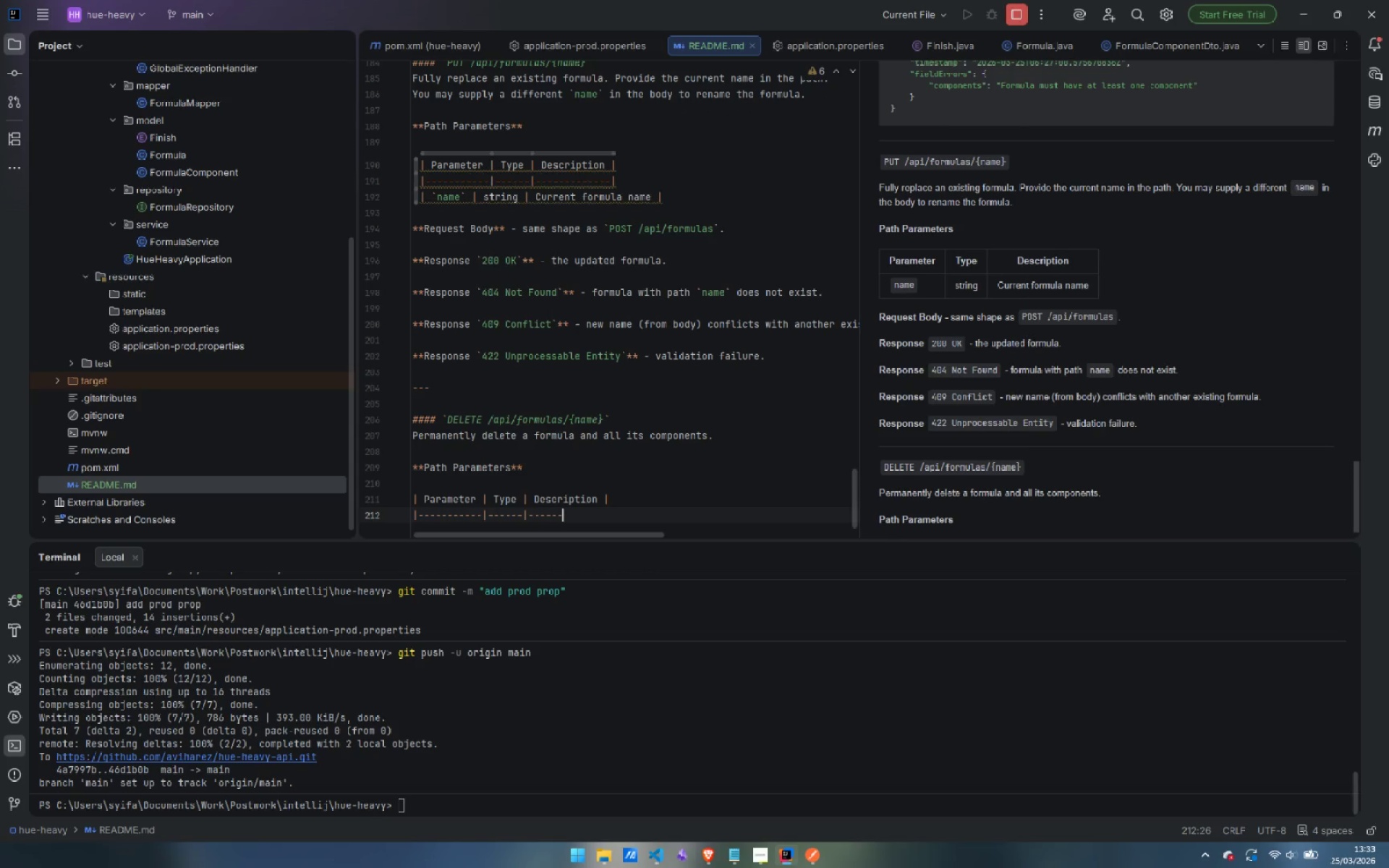 
key(Minus)
 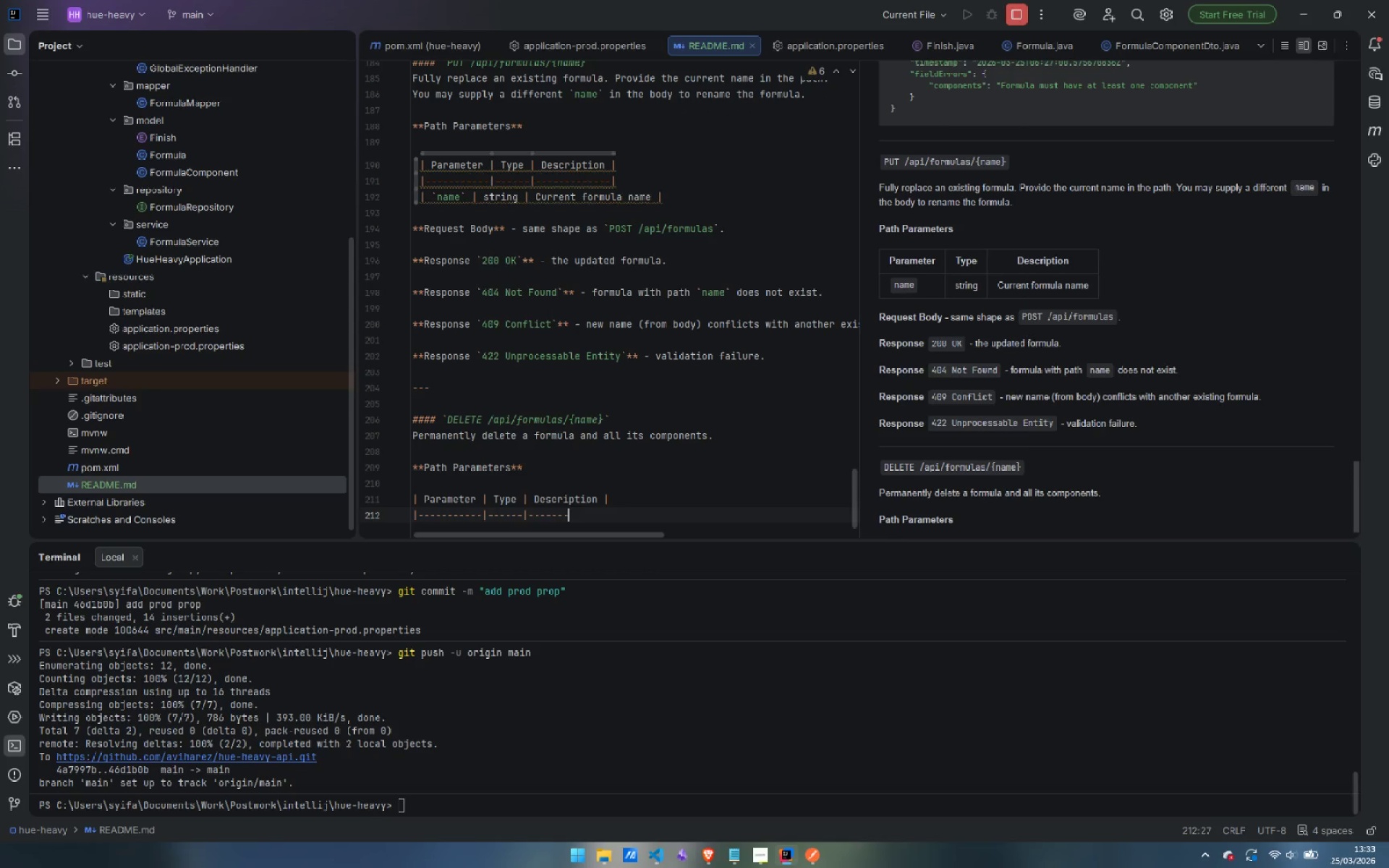 
key(Minus)
 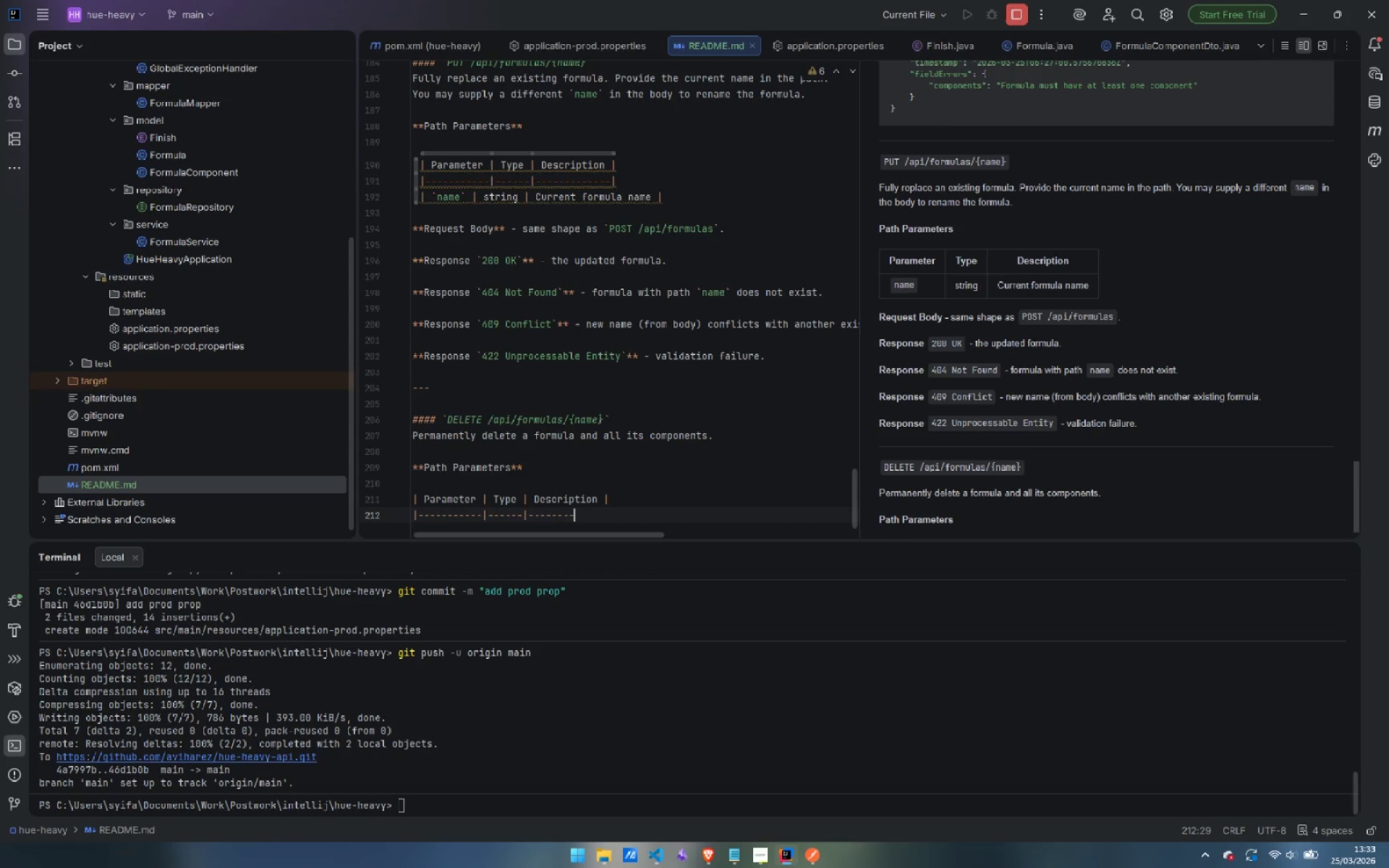 
key(Minus)
 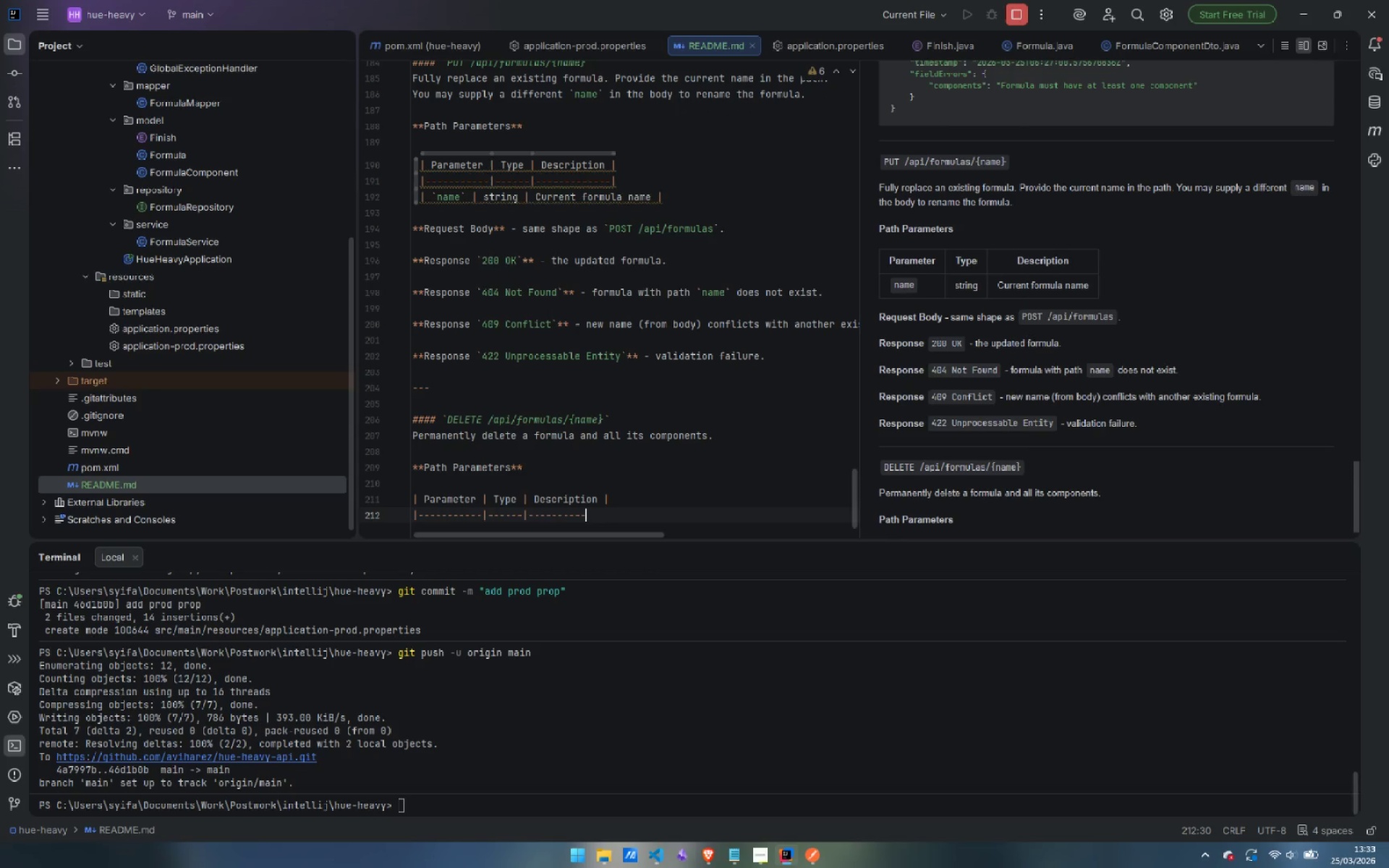 
key(Minus)
 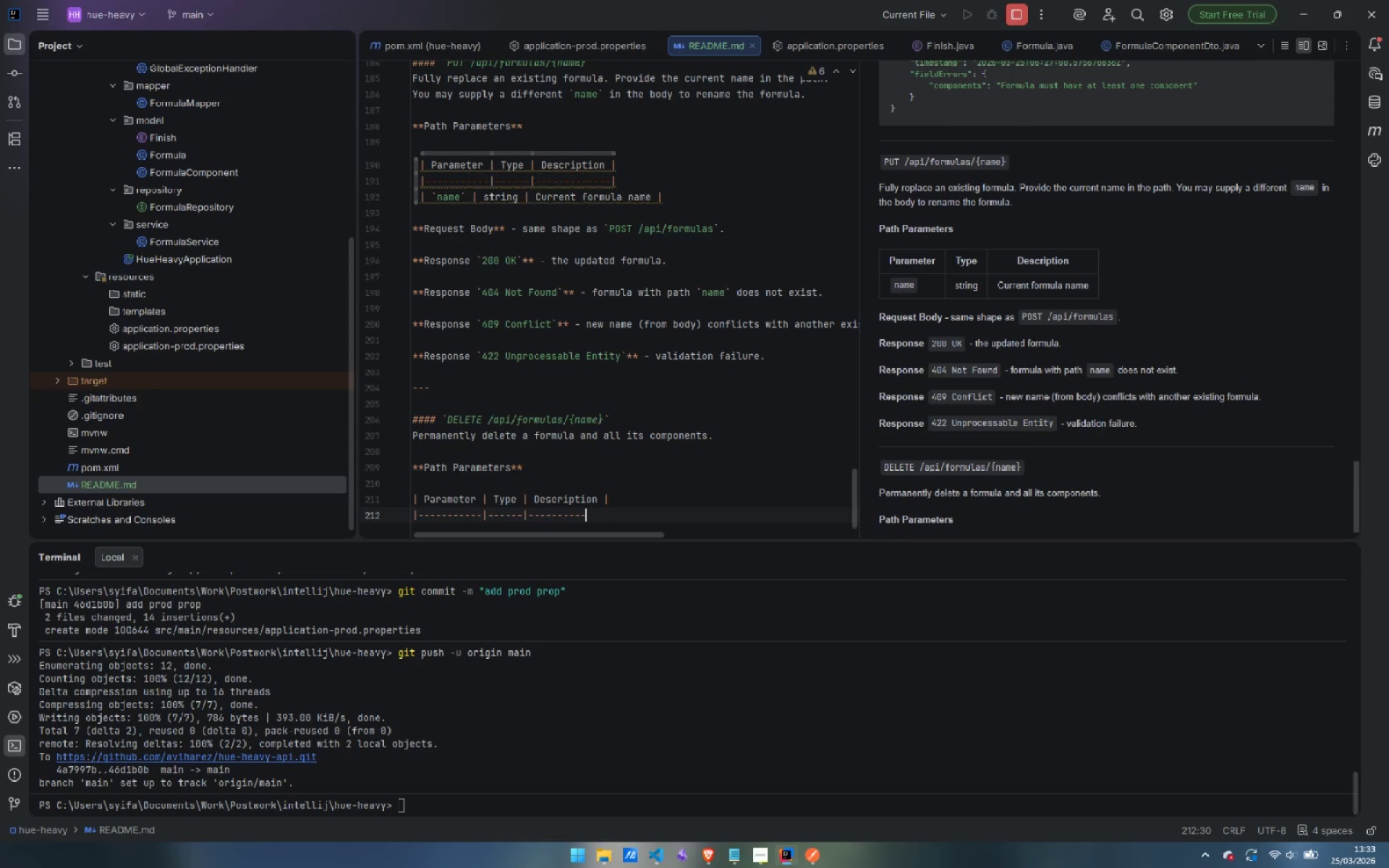 
key(Minus)
 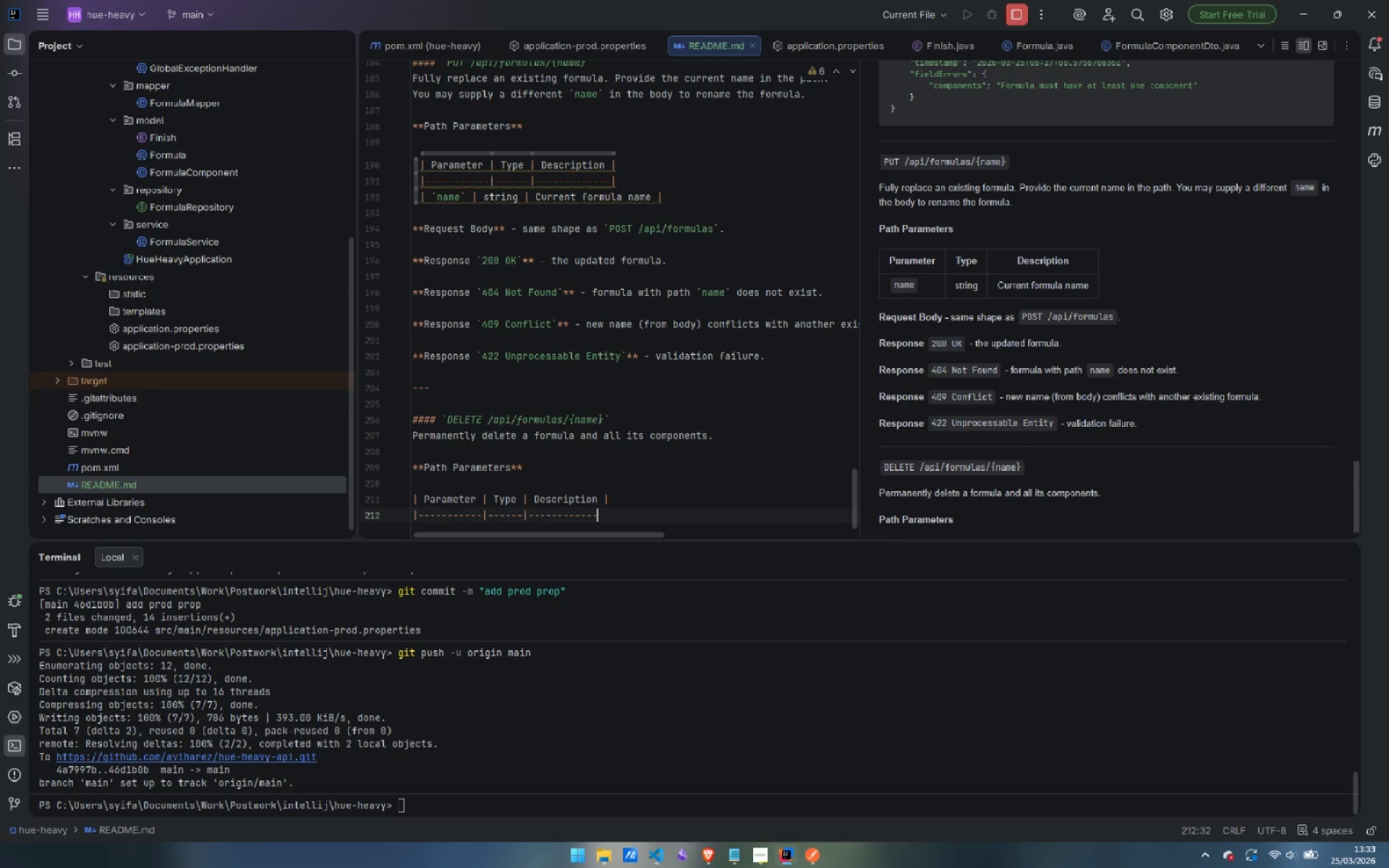 
key(Minus)
 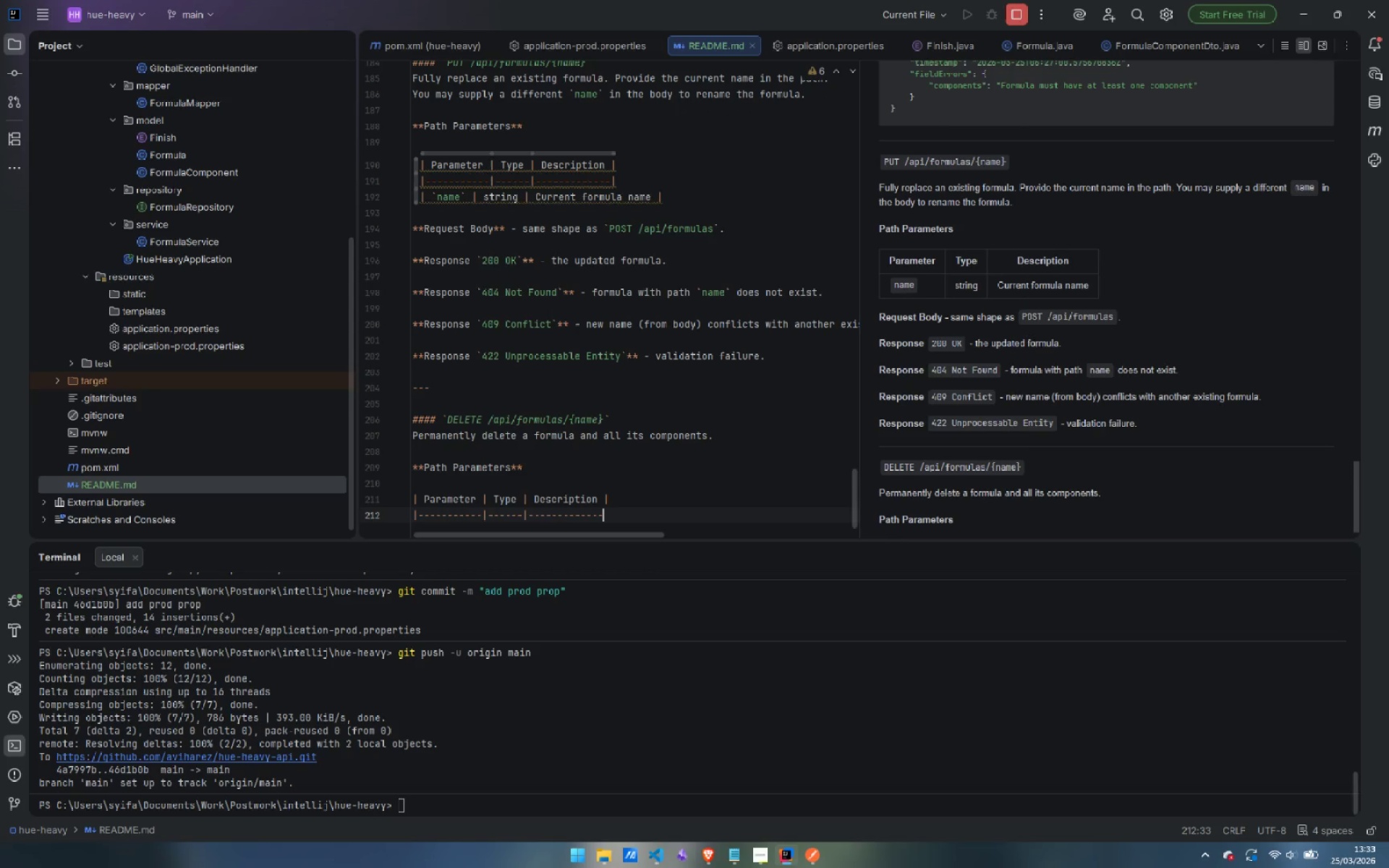 
key(Minus)
 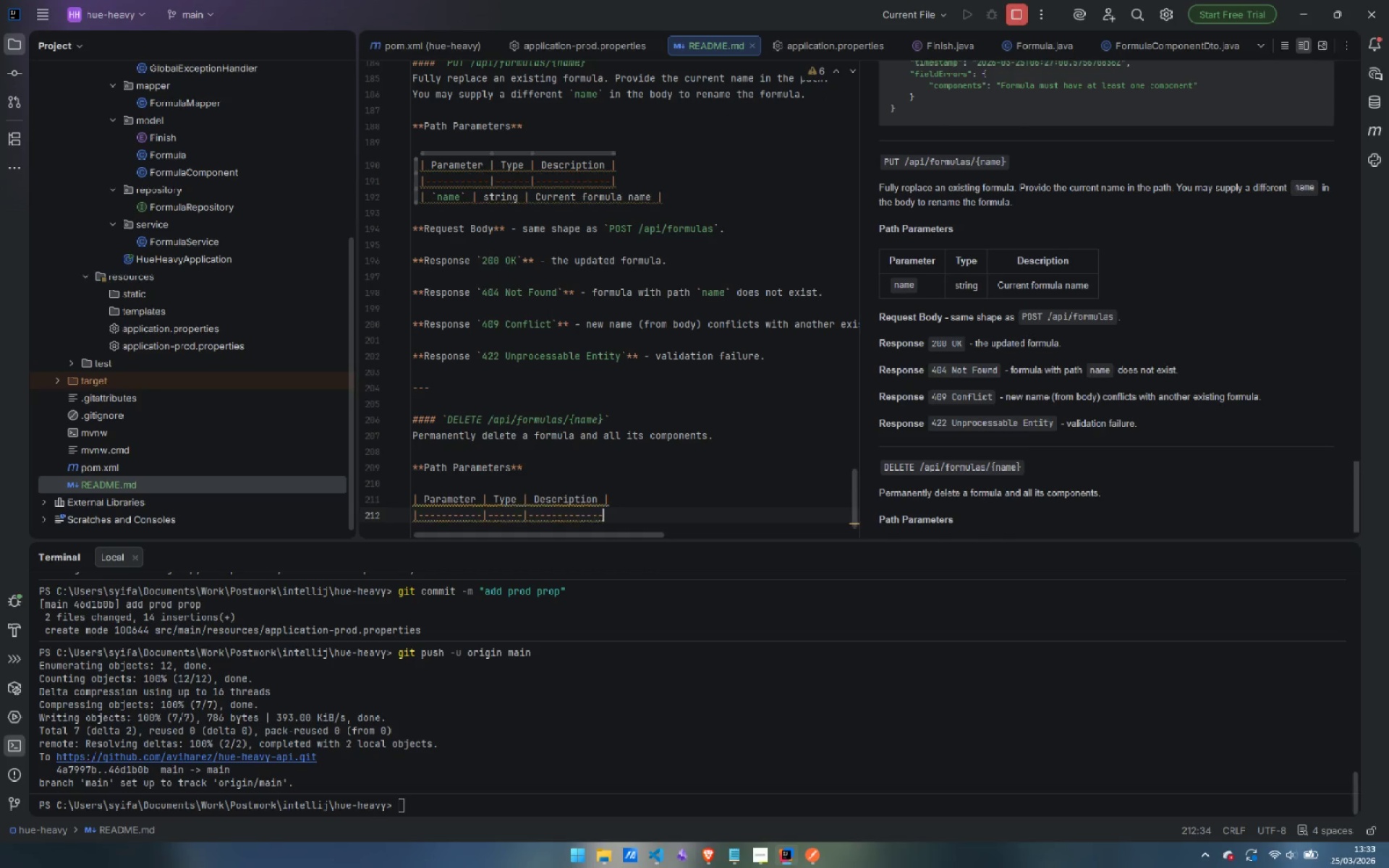 
key(Shift+ShiftLeft)
 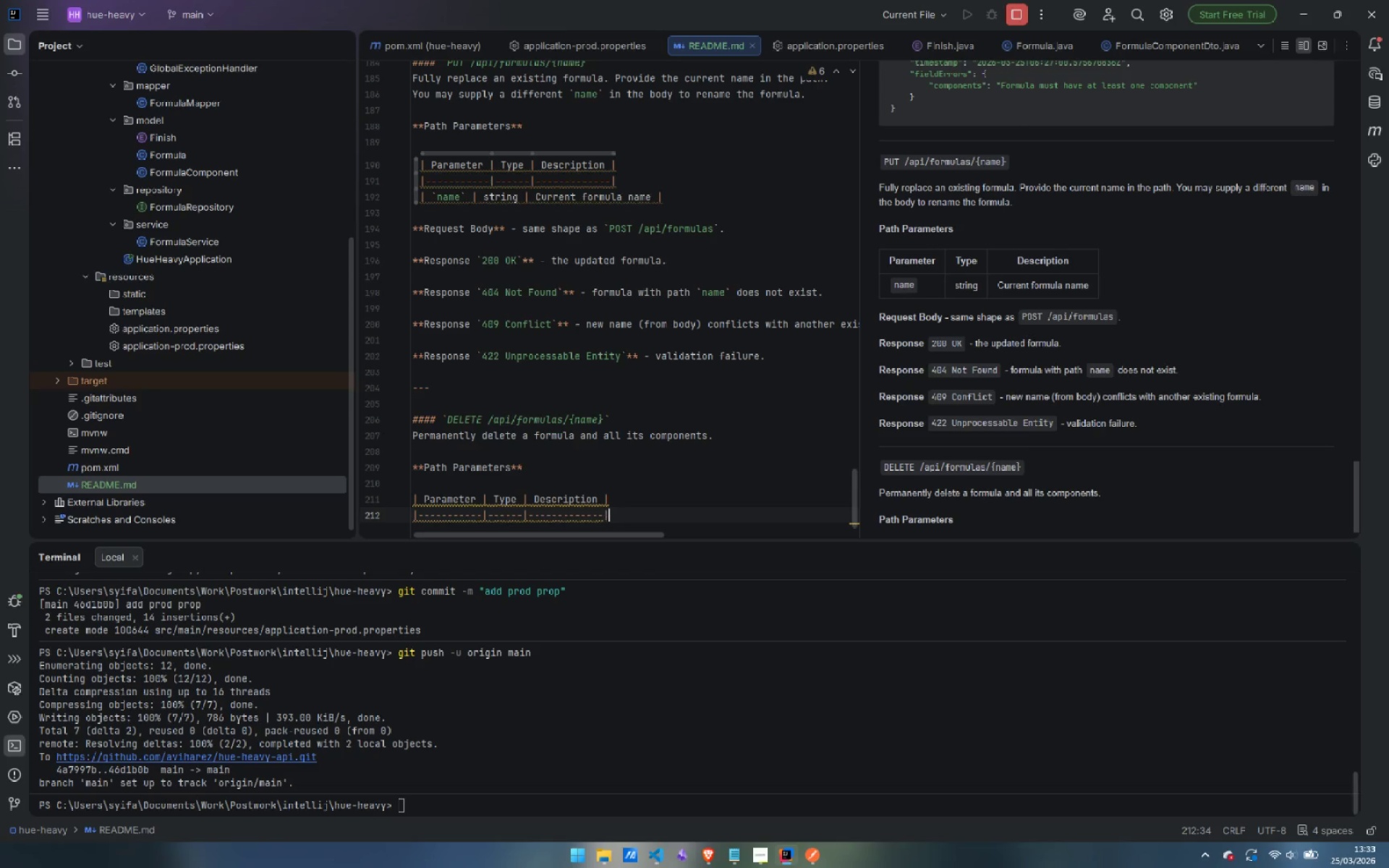 
key(Shift+Backslash)
 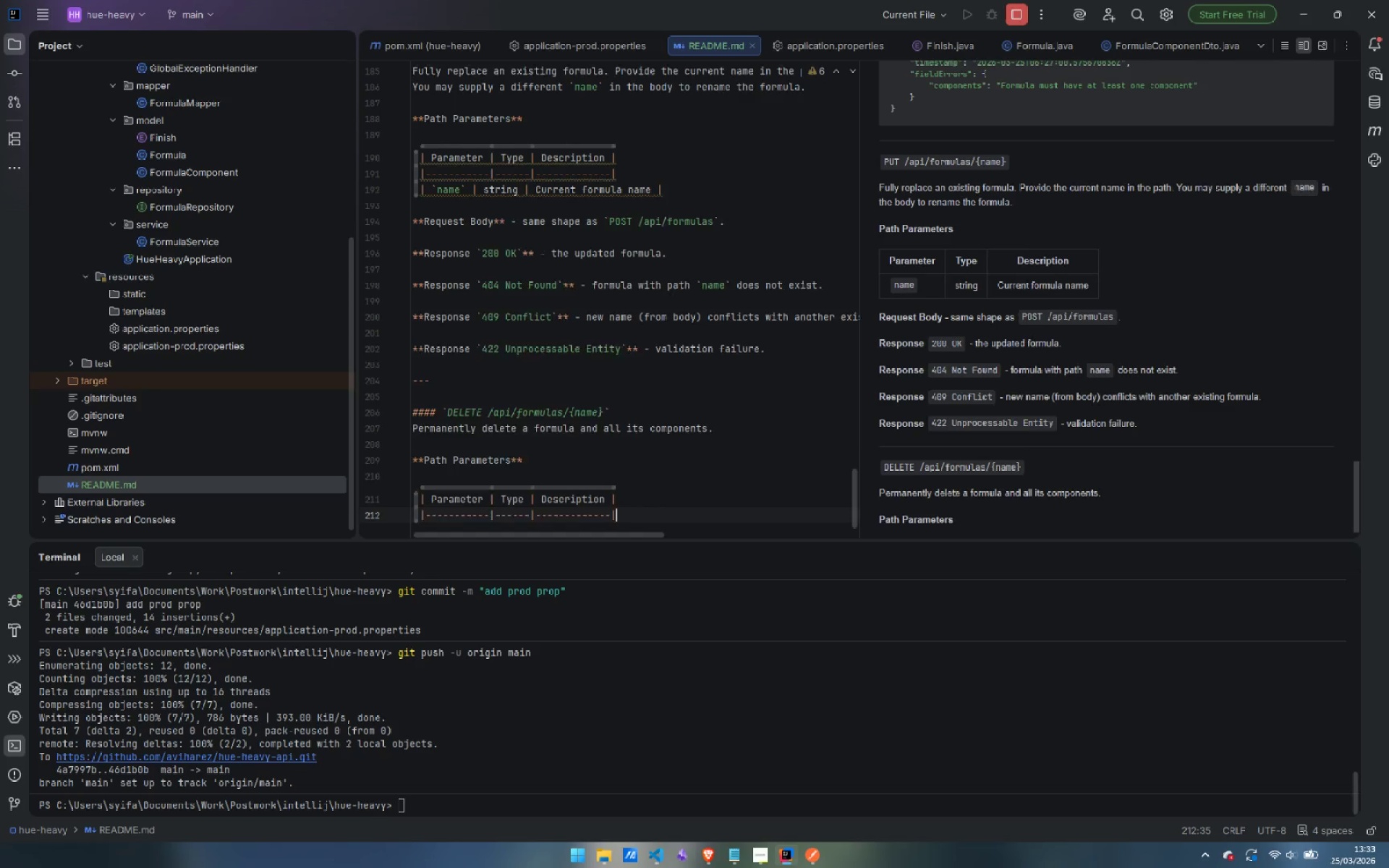 
key(Enter)
 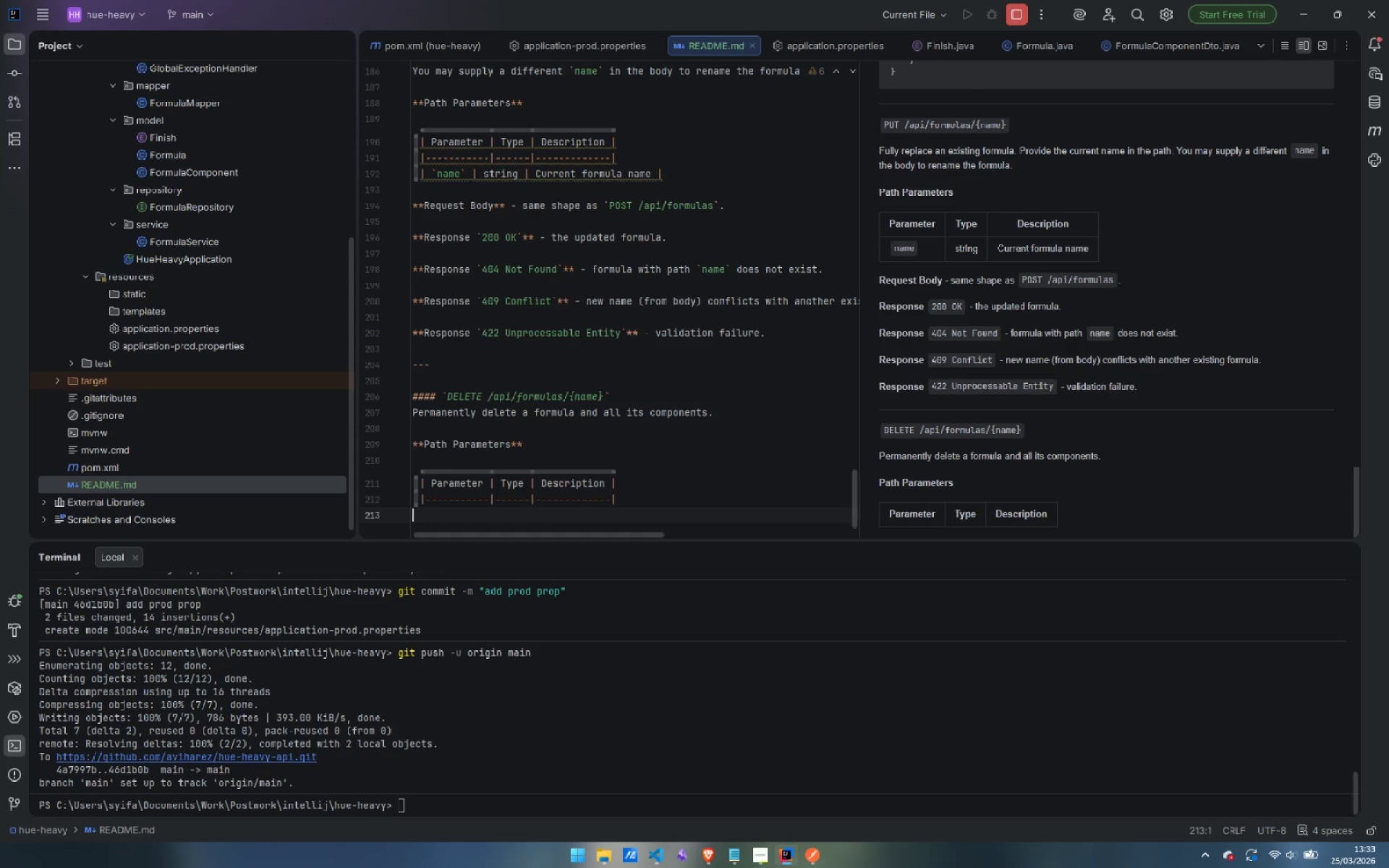 
type(| `name` )
key(Backspace)
type( | string | Exact formula name | )
key(Backspace)
 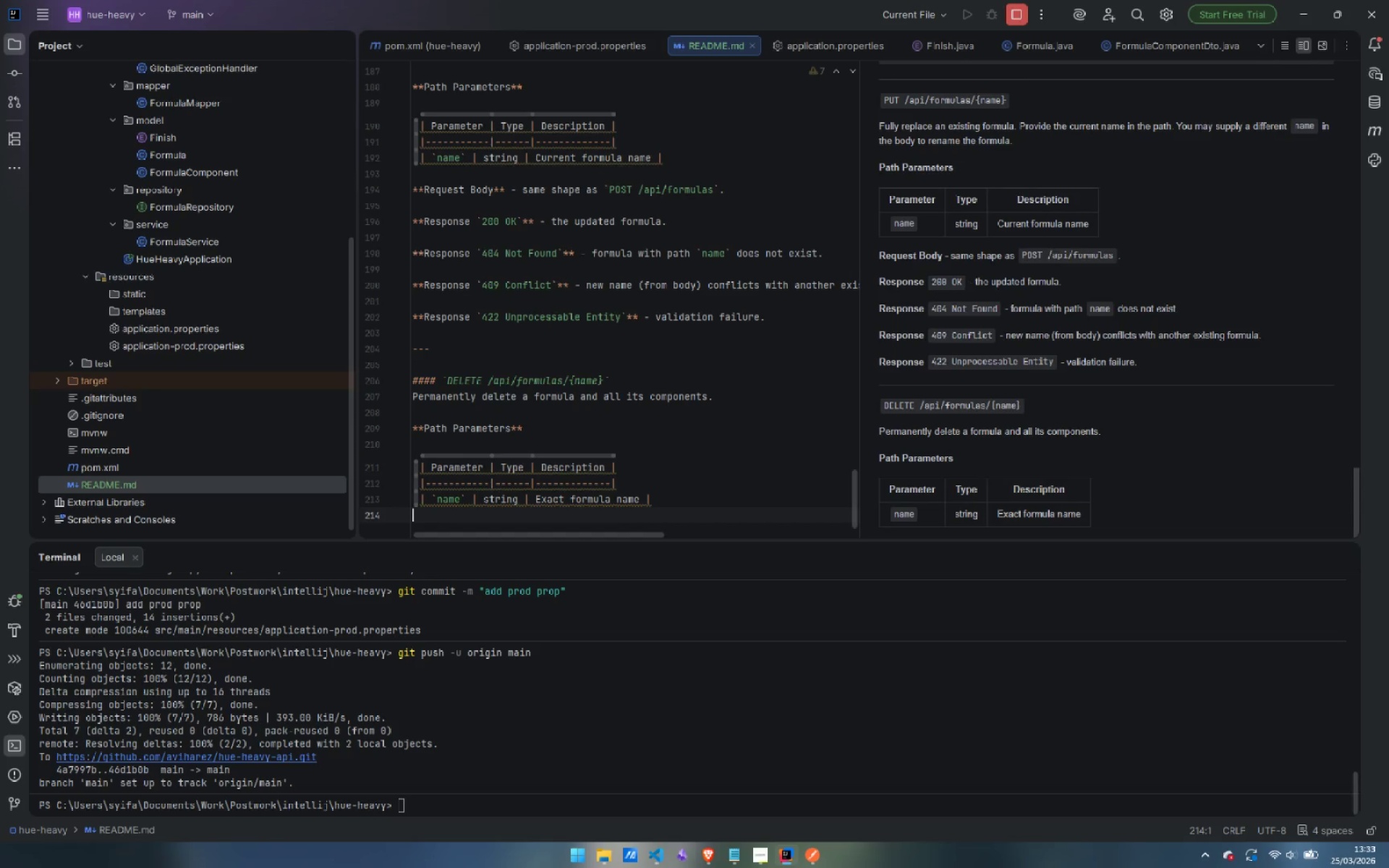 
 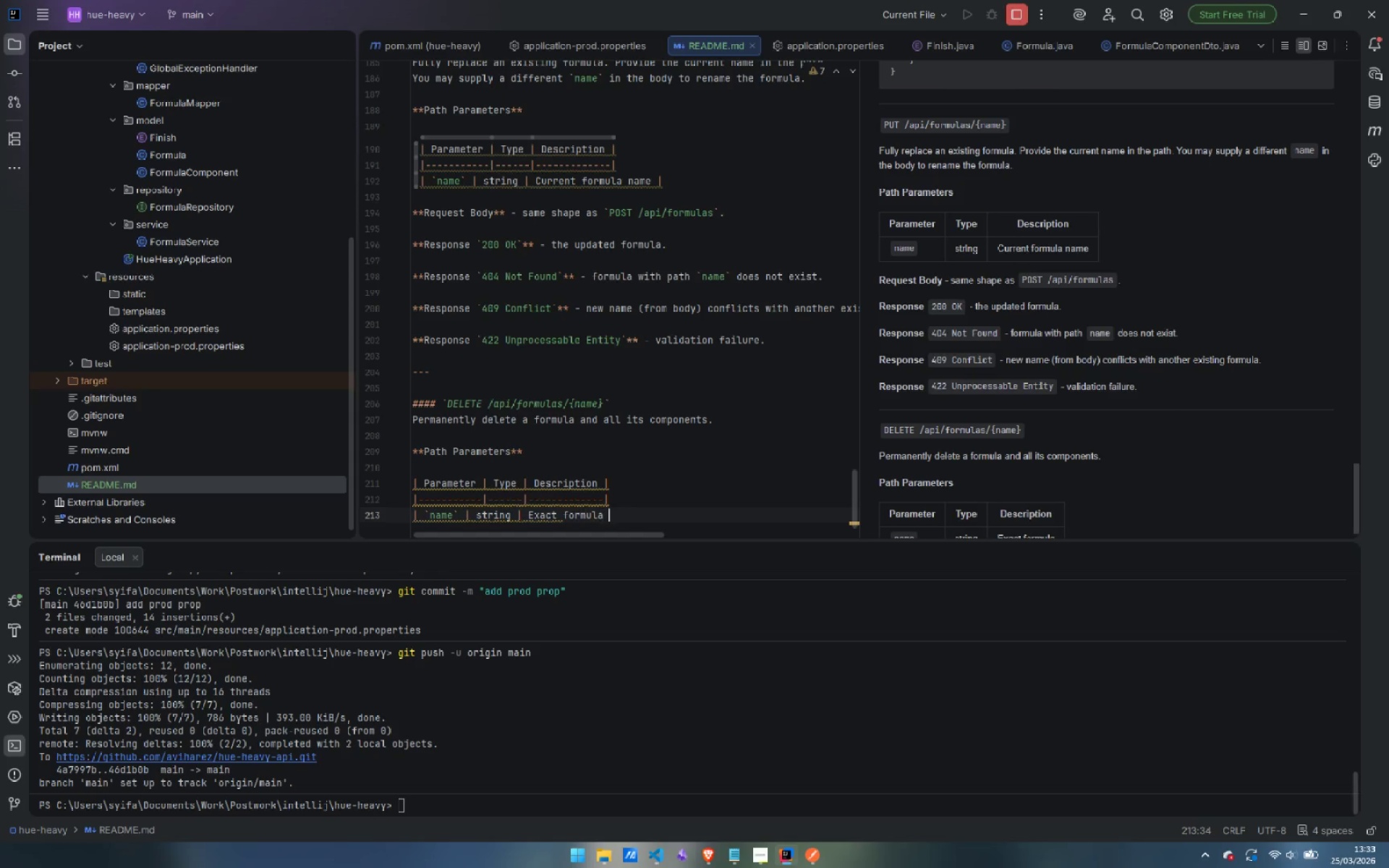 
key(Enter)
 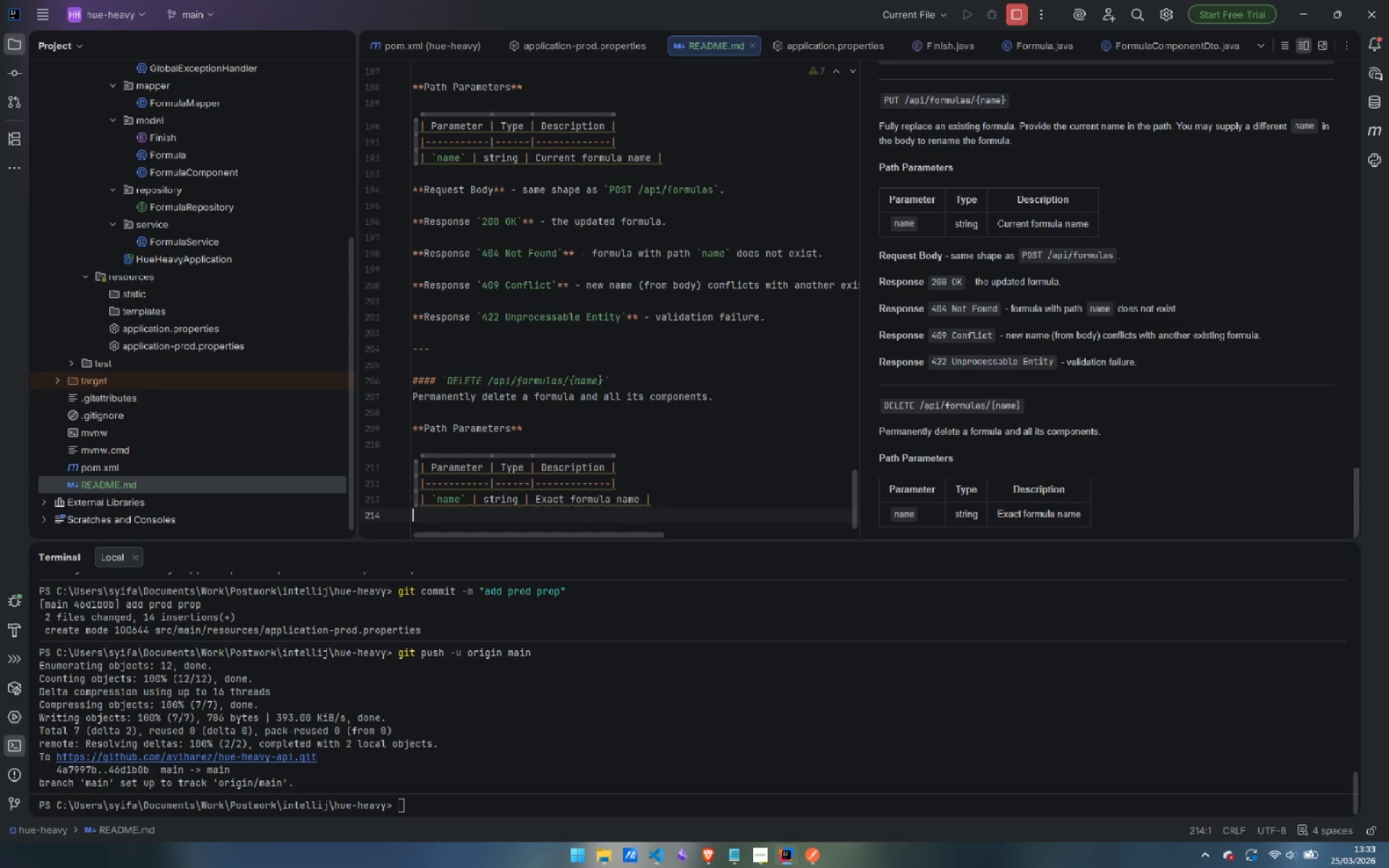 
key(Enter)
 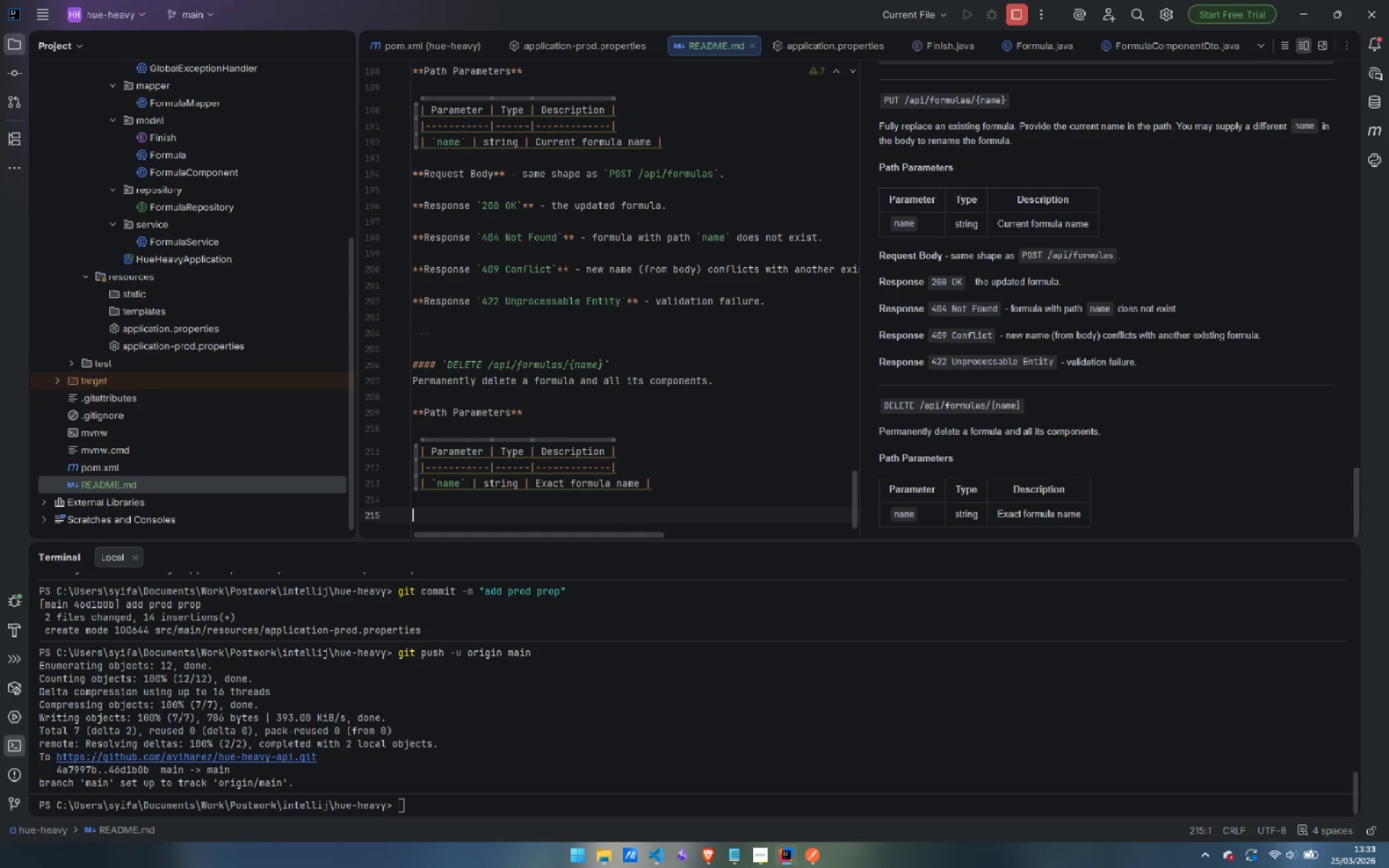 
type(**Response `204 No Content`** - successully deleted.)
 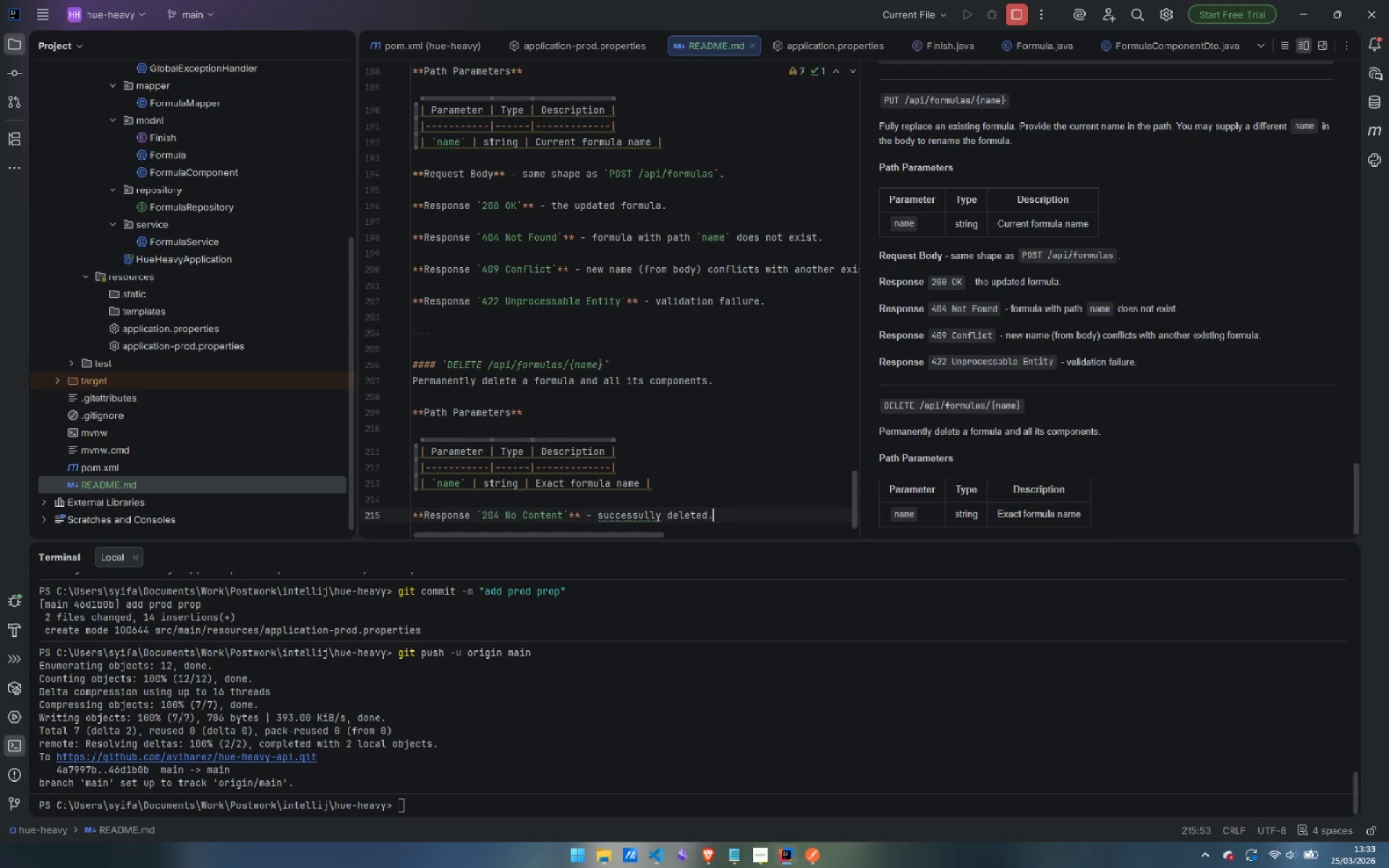 
key(Control+ArrowLeft)
 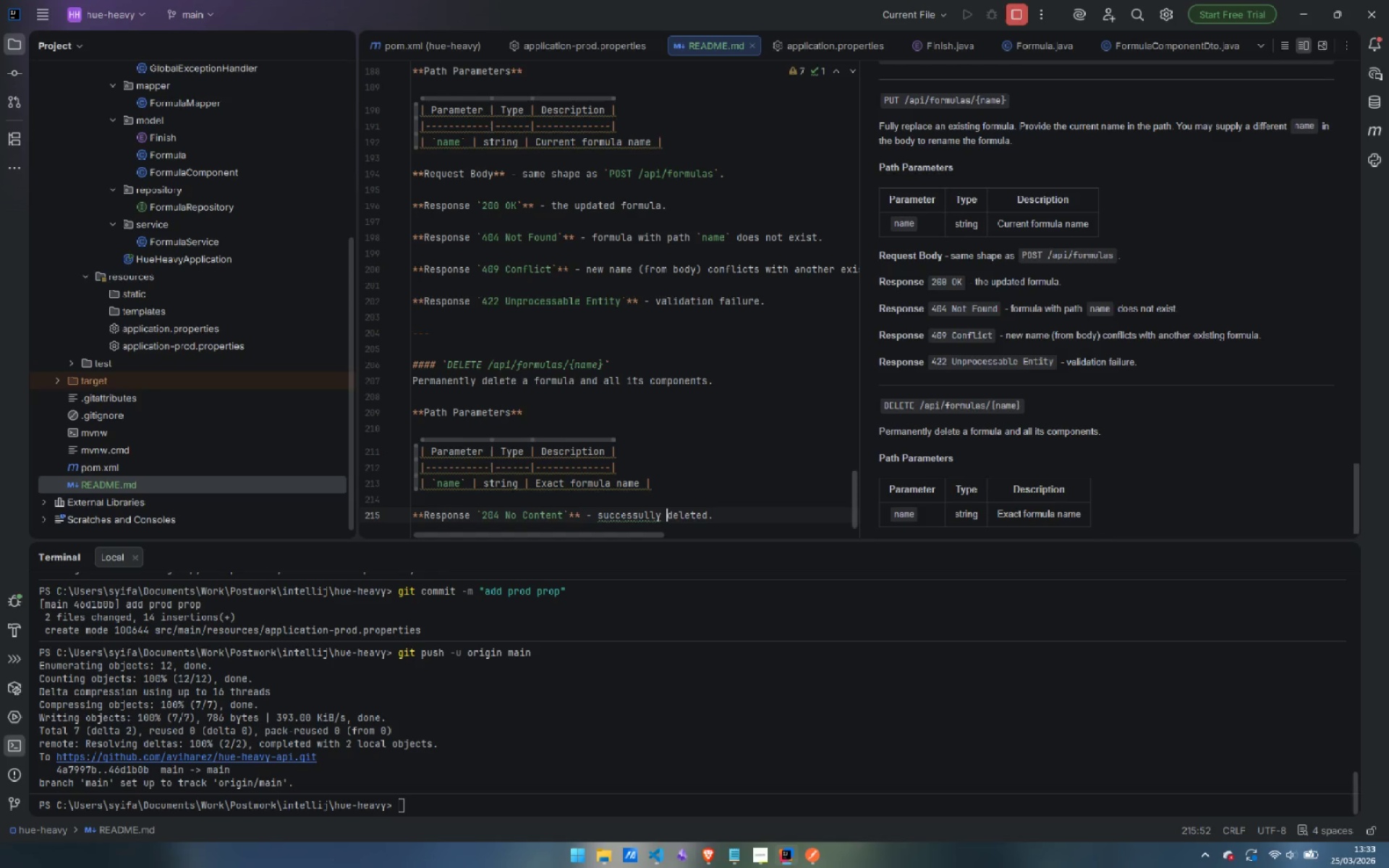 
key(Control+ArrowLeft)
 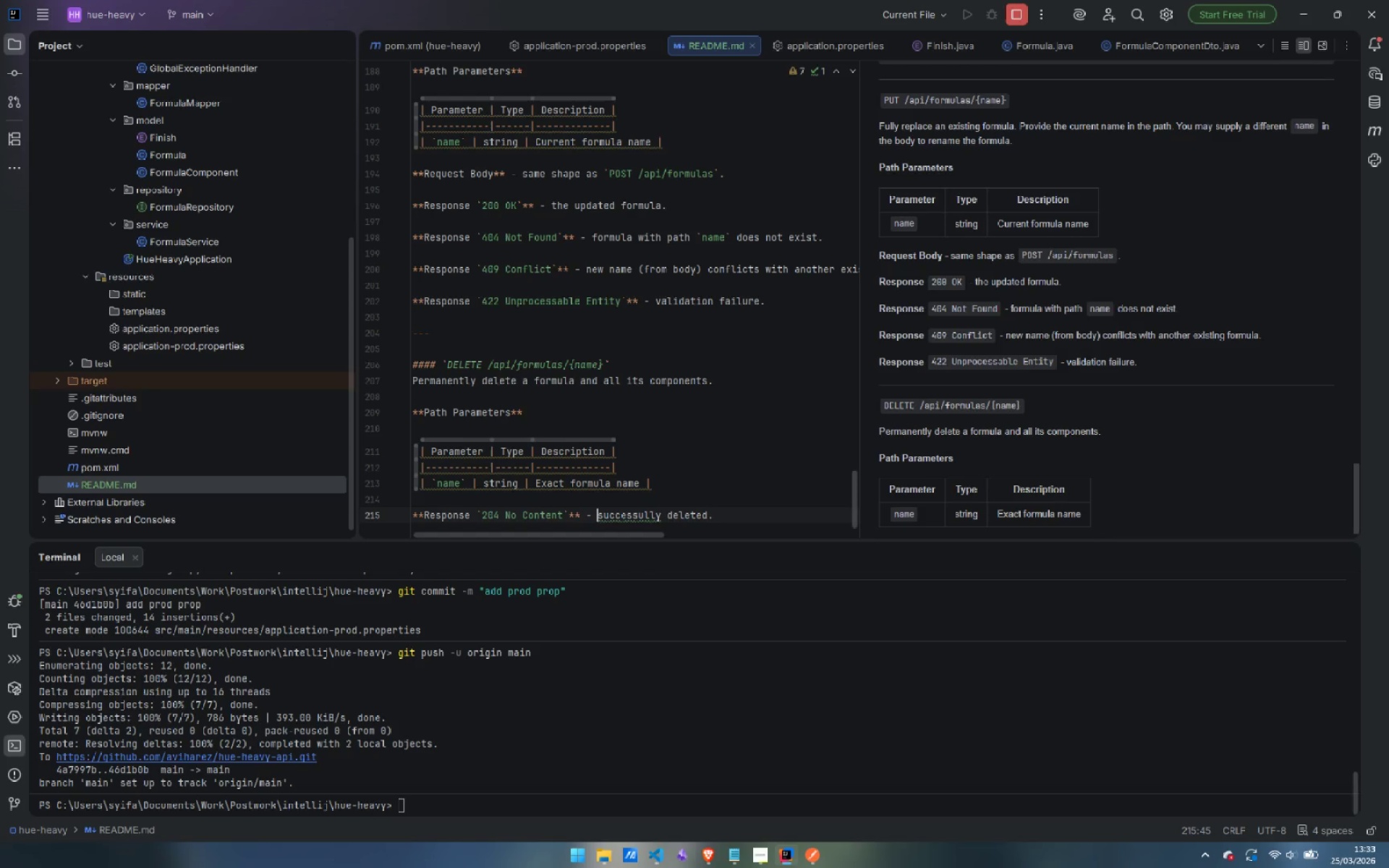 
key(Control+ArrowLeft)
 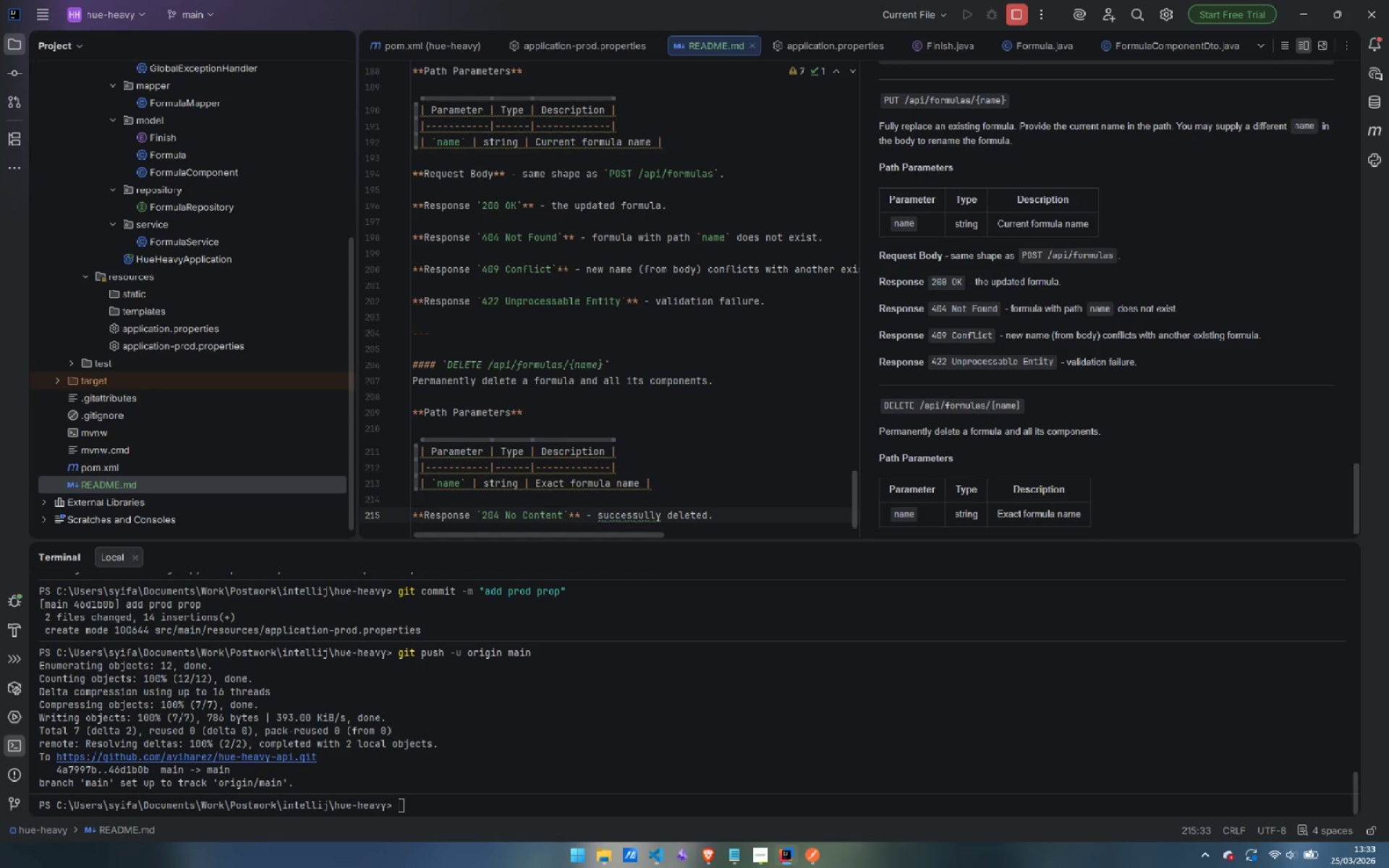 
key(Control+ArrowRight)
 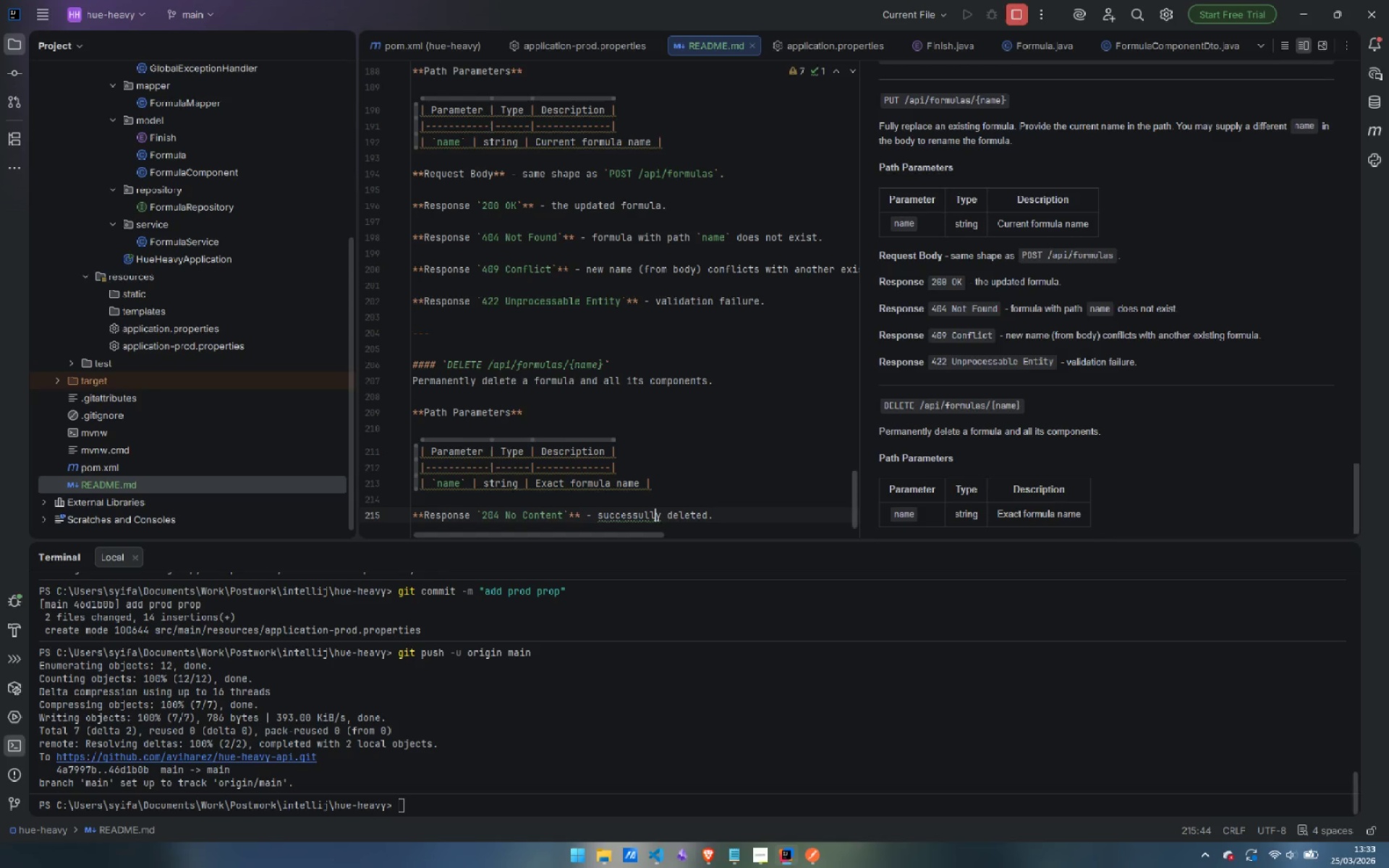 
key(ArrowLeft)
 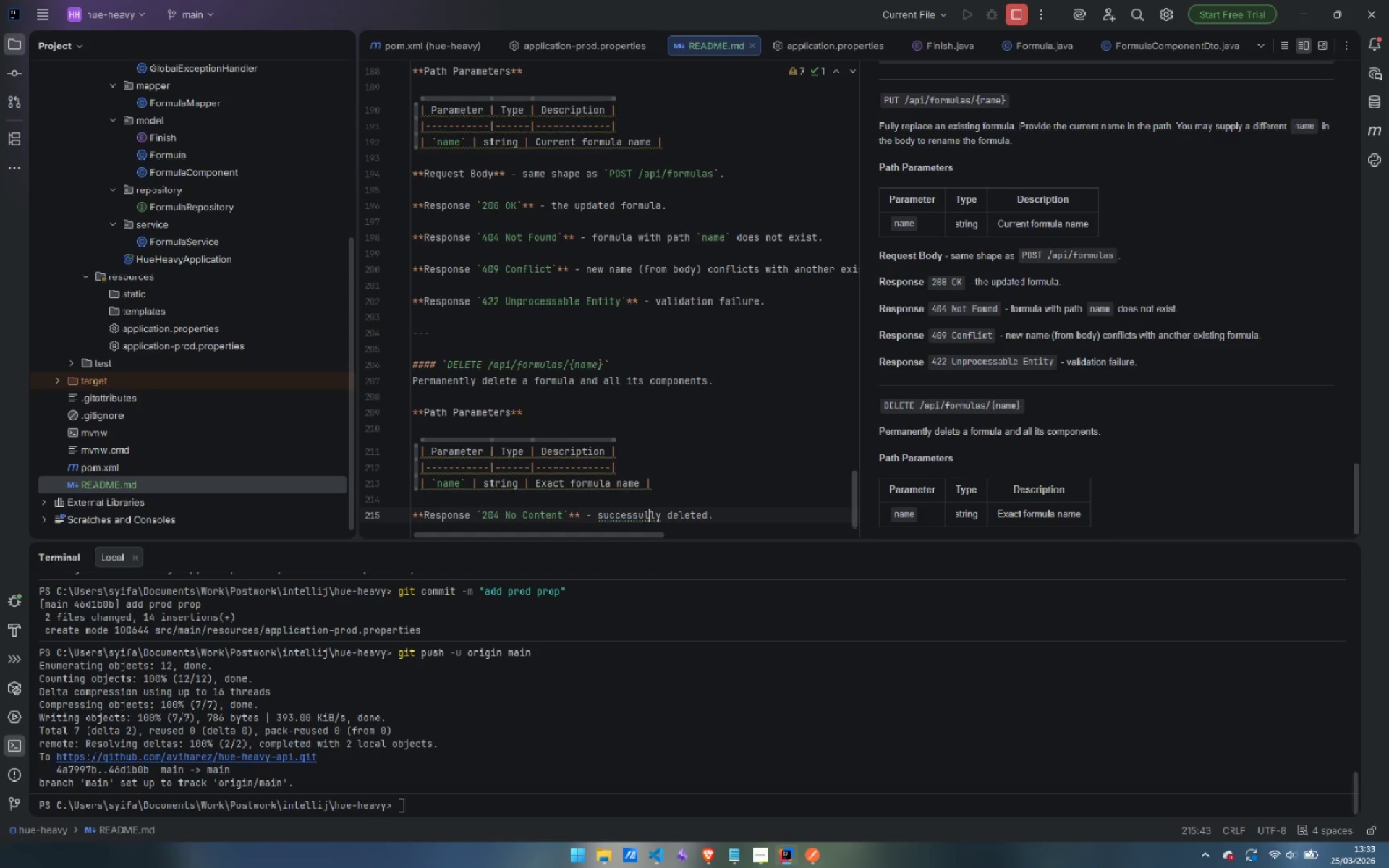 
key(ArrowLeft)
 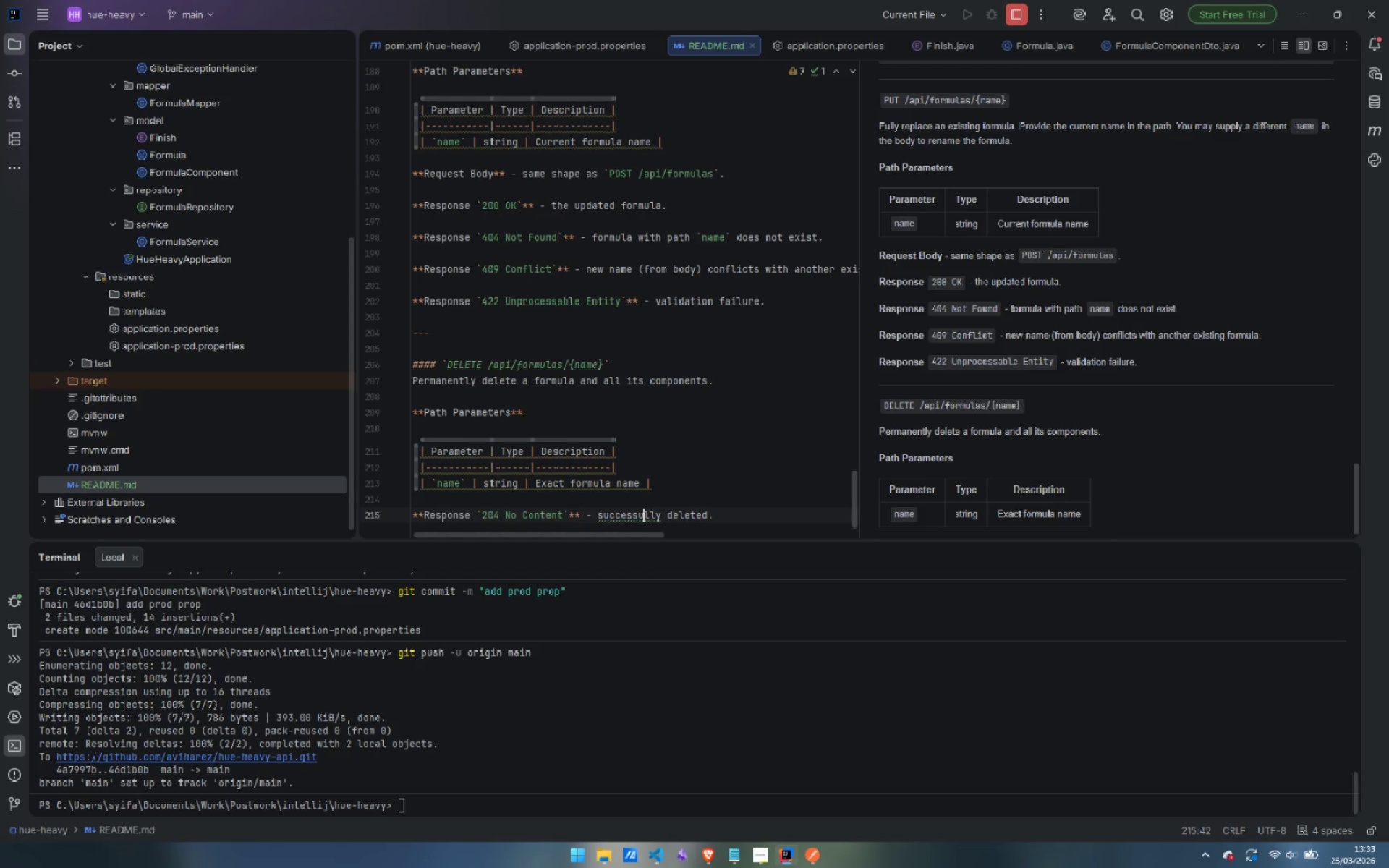 
key(ArrowLeft)
 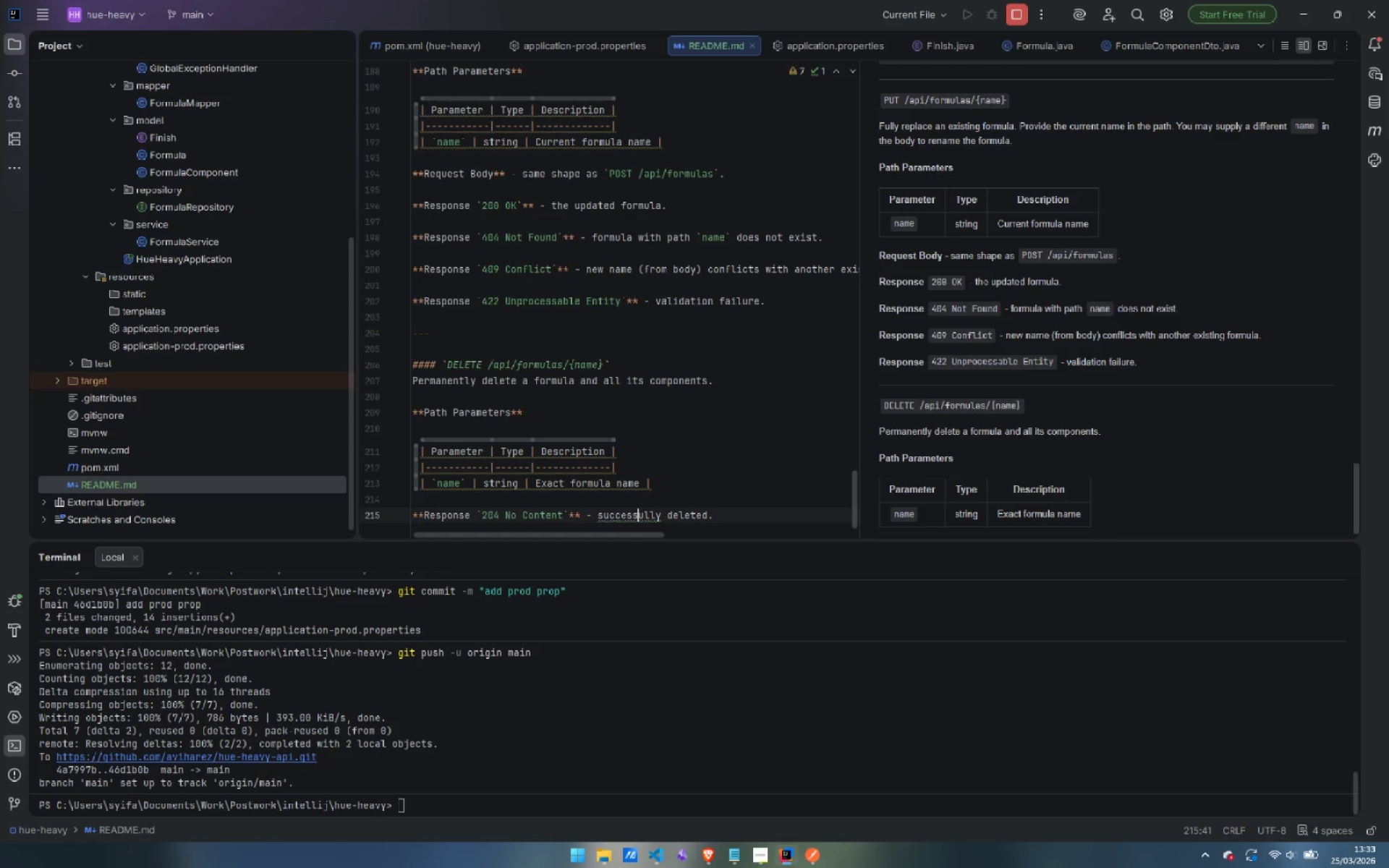 
key(ArrowLeft)
 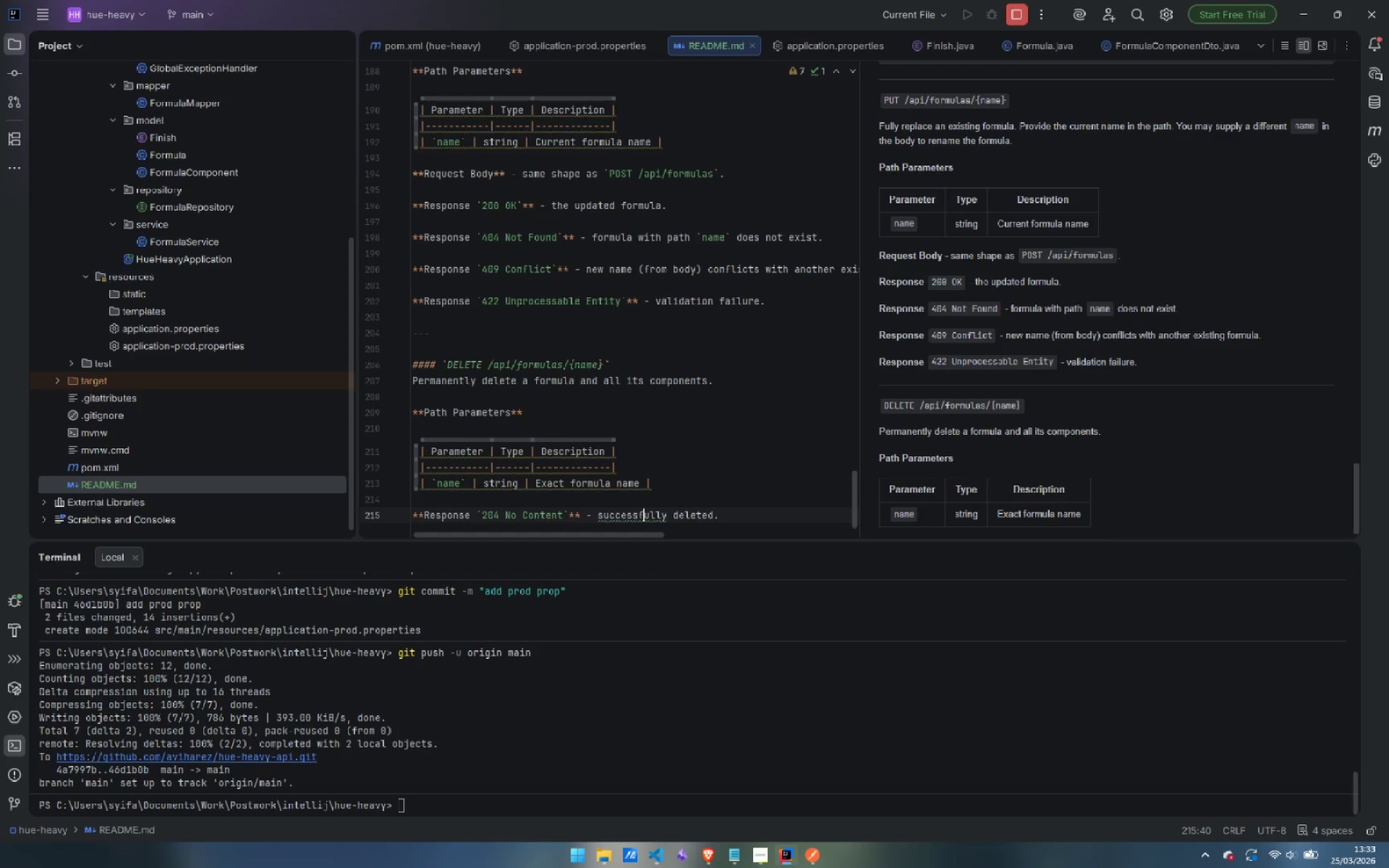 
key(F)
 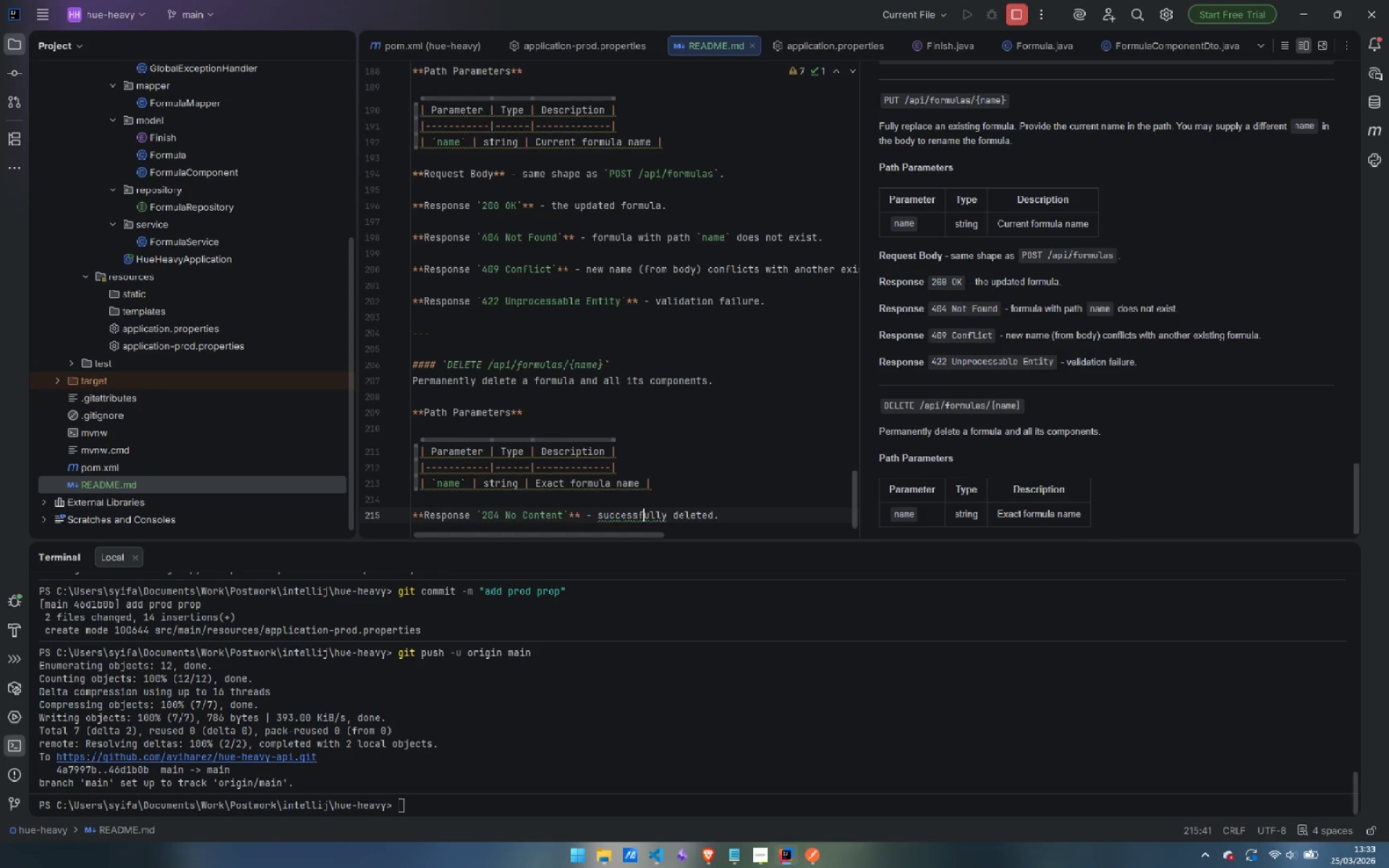 
key(Control+ArrowRight)
 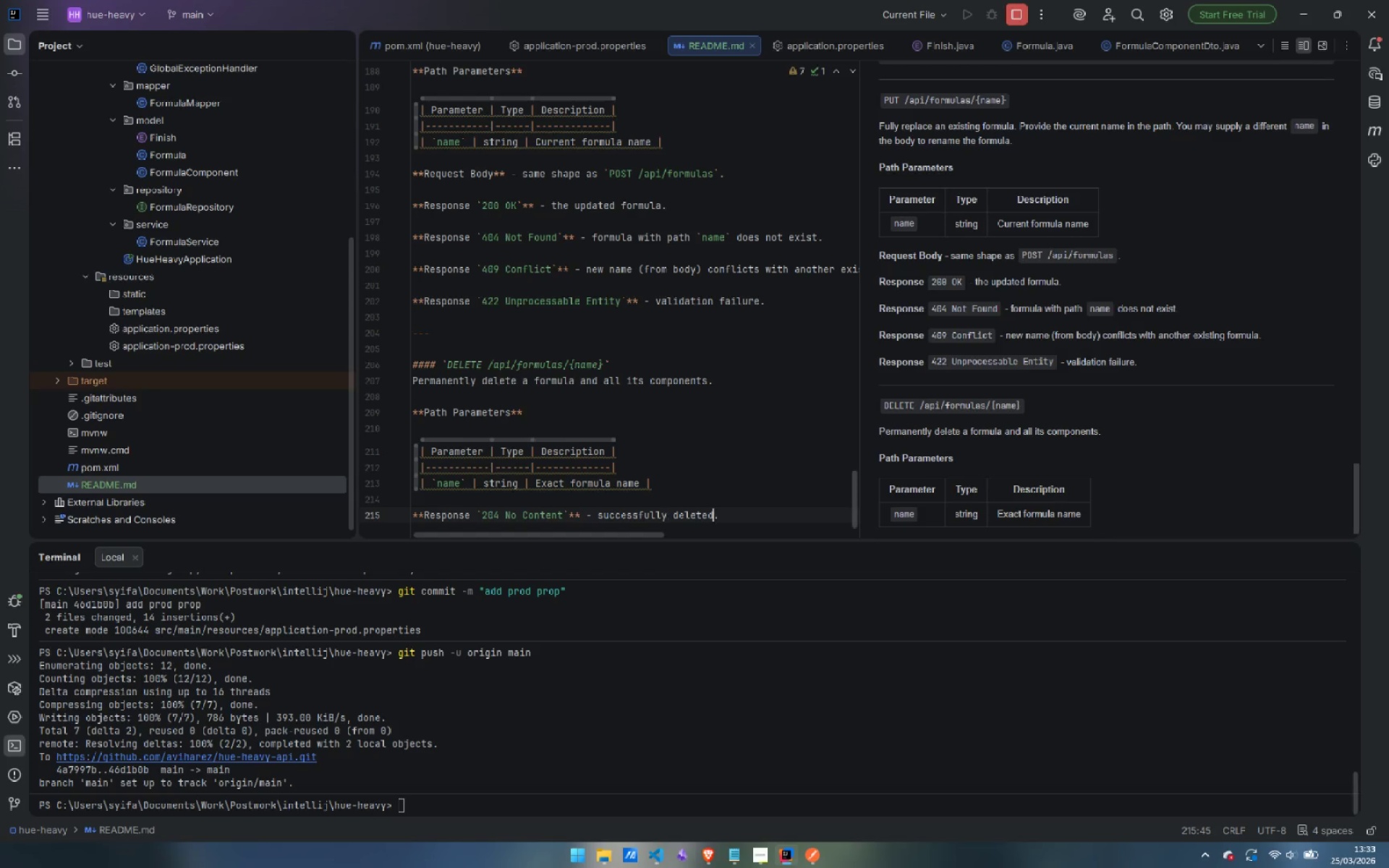 
key(Control+ArrowRight)
 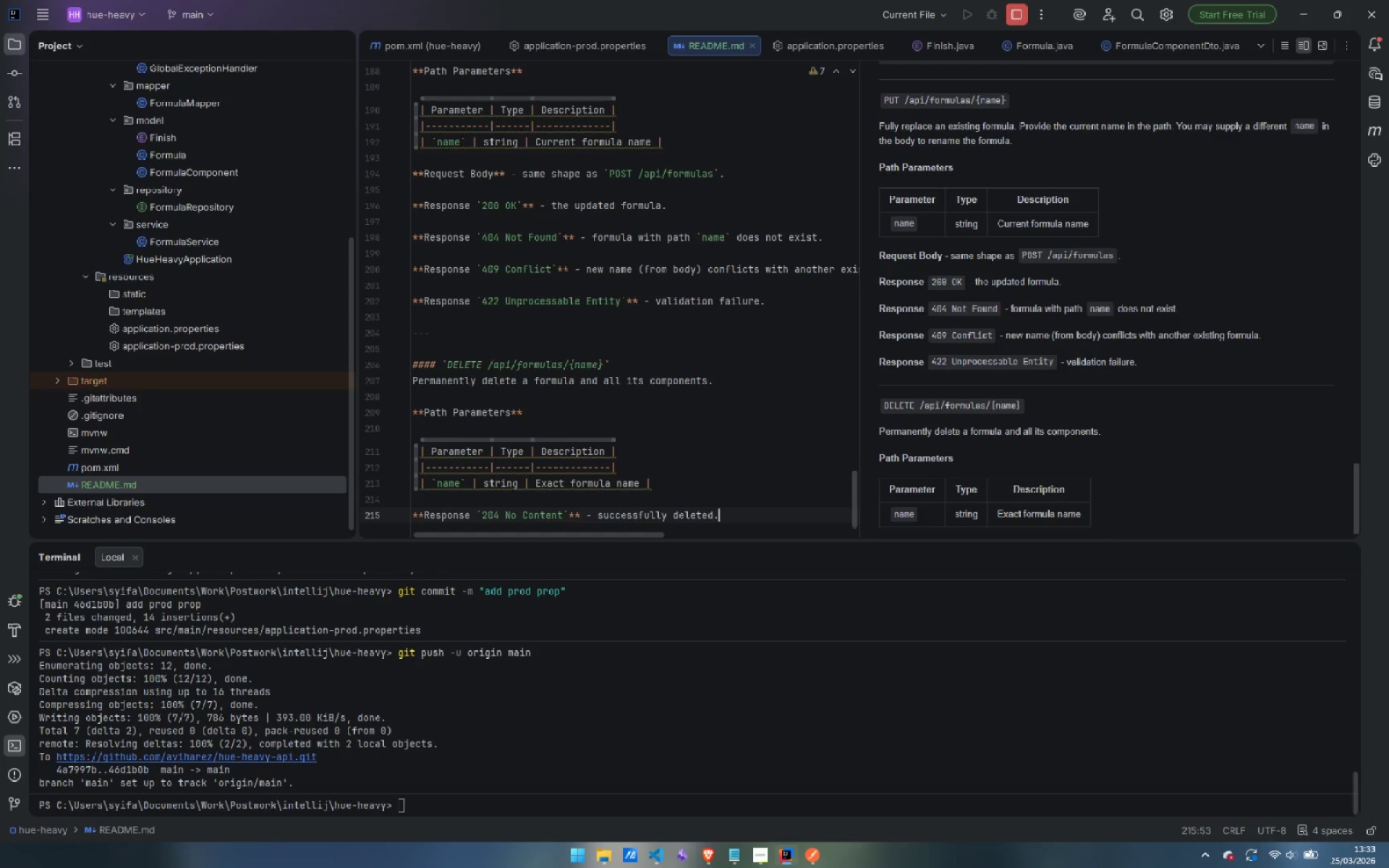 
key(Control+ArrowRight)
 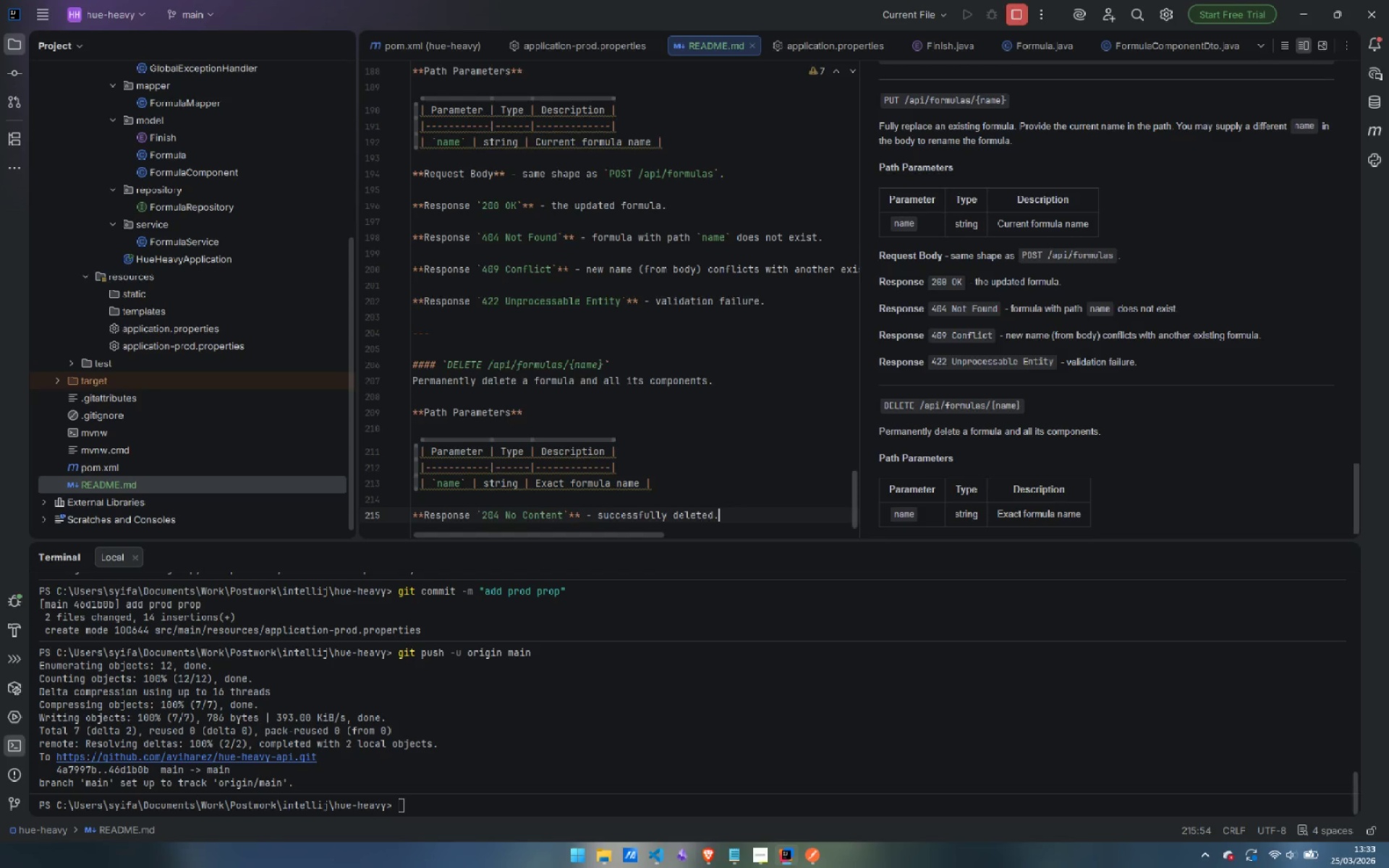 
key(Enter)
 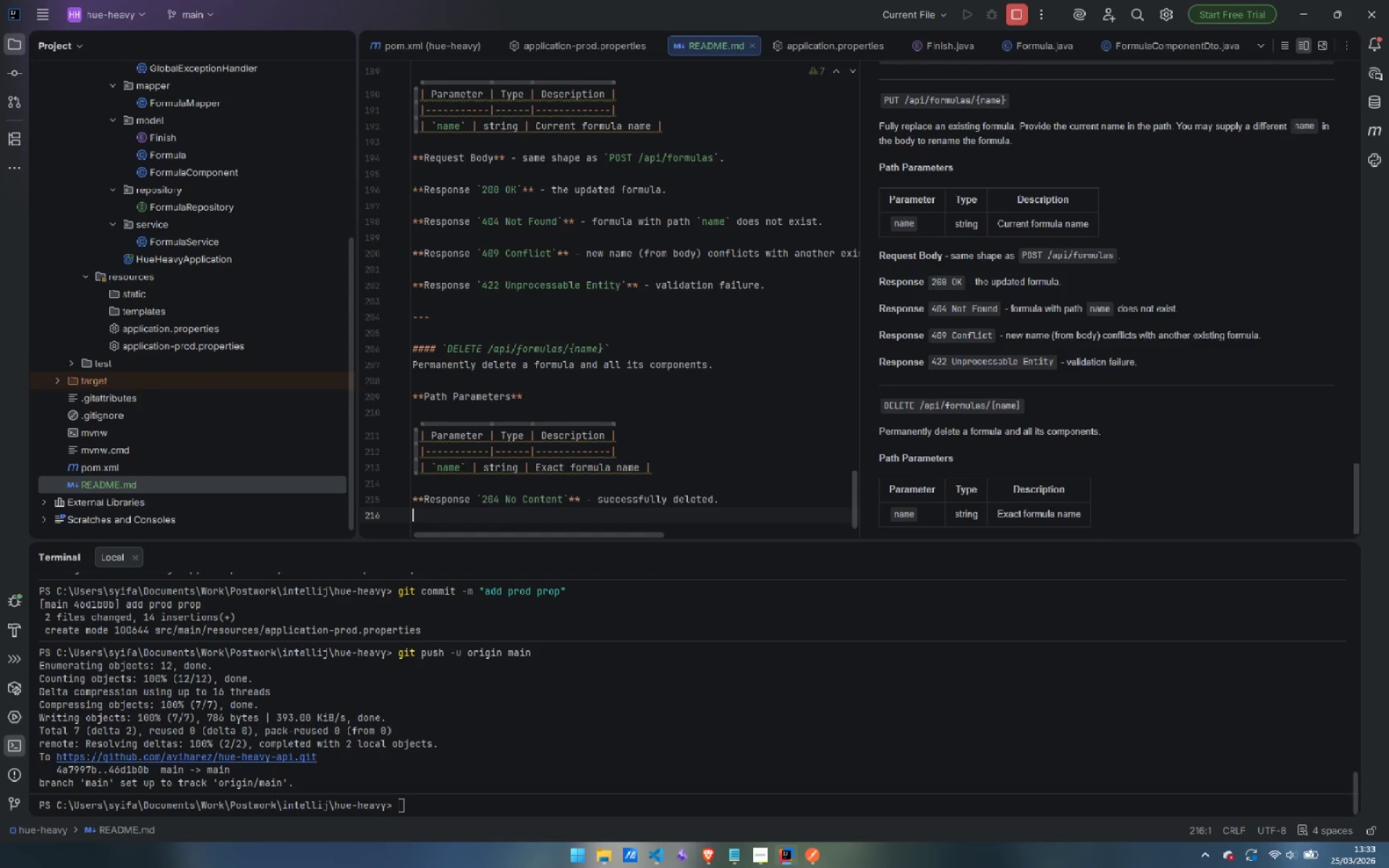 
key(Enter)
 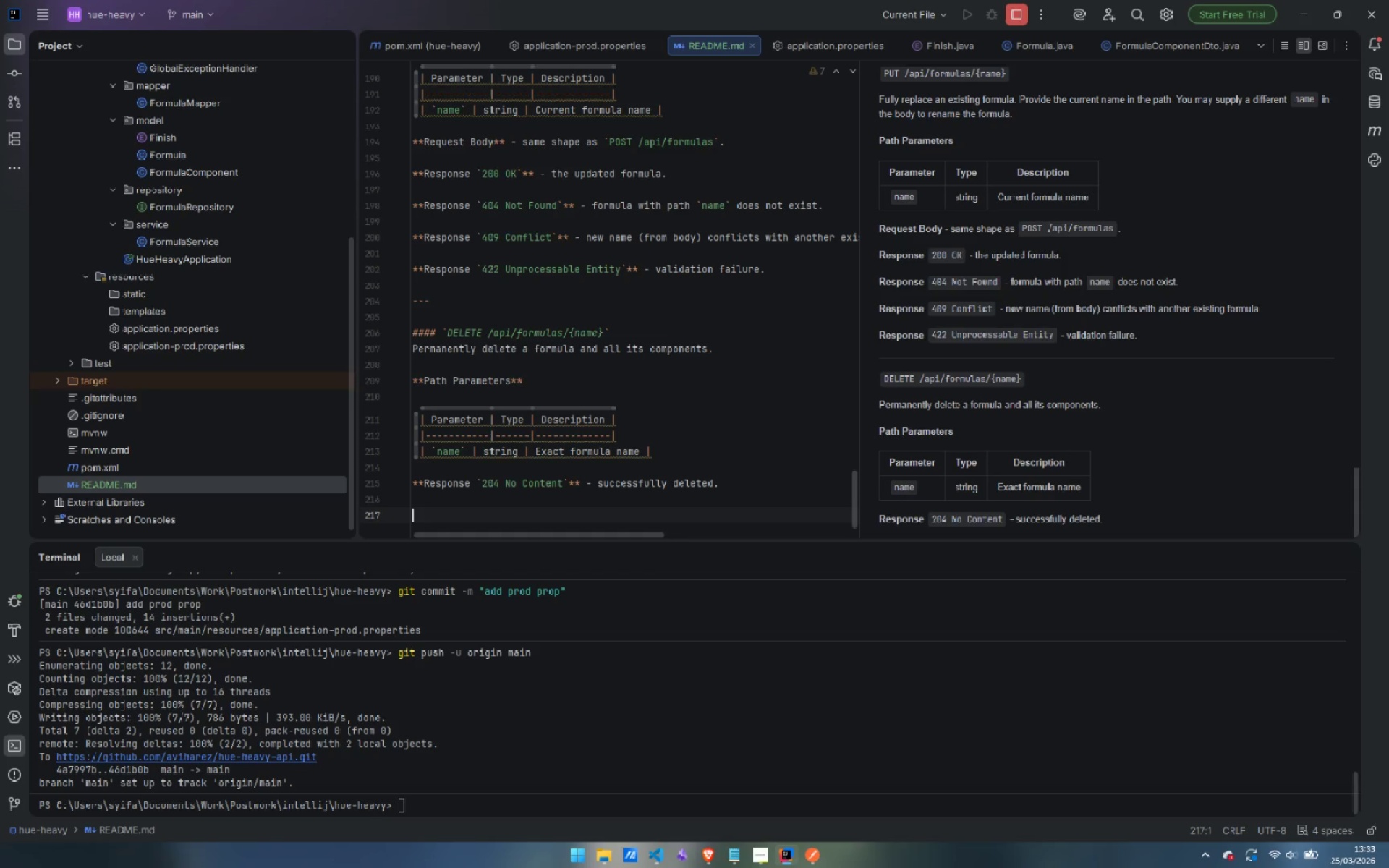 
type(**Response `404 Not Found`** - formula doest )
key(Backspace)
key(Backspace)
type( npt )
key(Backspace)
key(Backspace)
key(Backspace)
type(oit )
key(Backspace)
key(Backspace)
key(Backspace)
type(t exists)
key(Backspace)
type(.)
 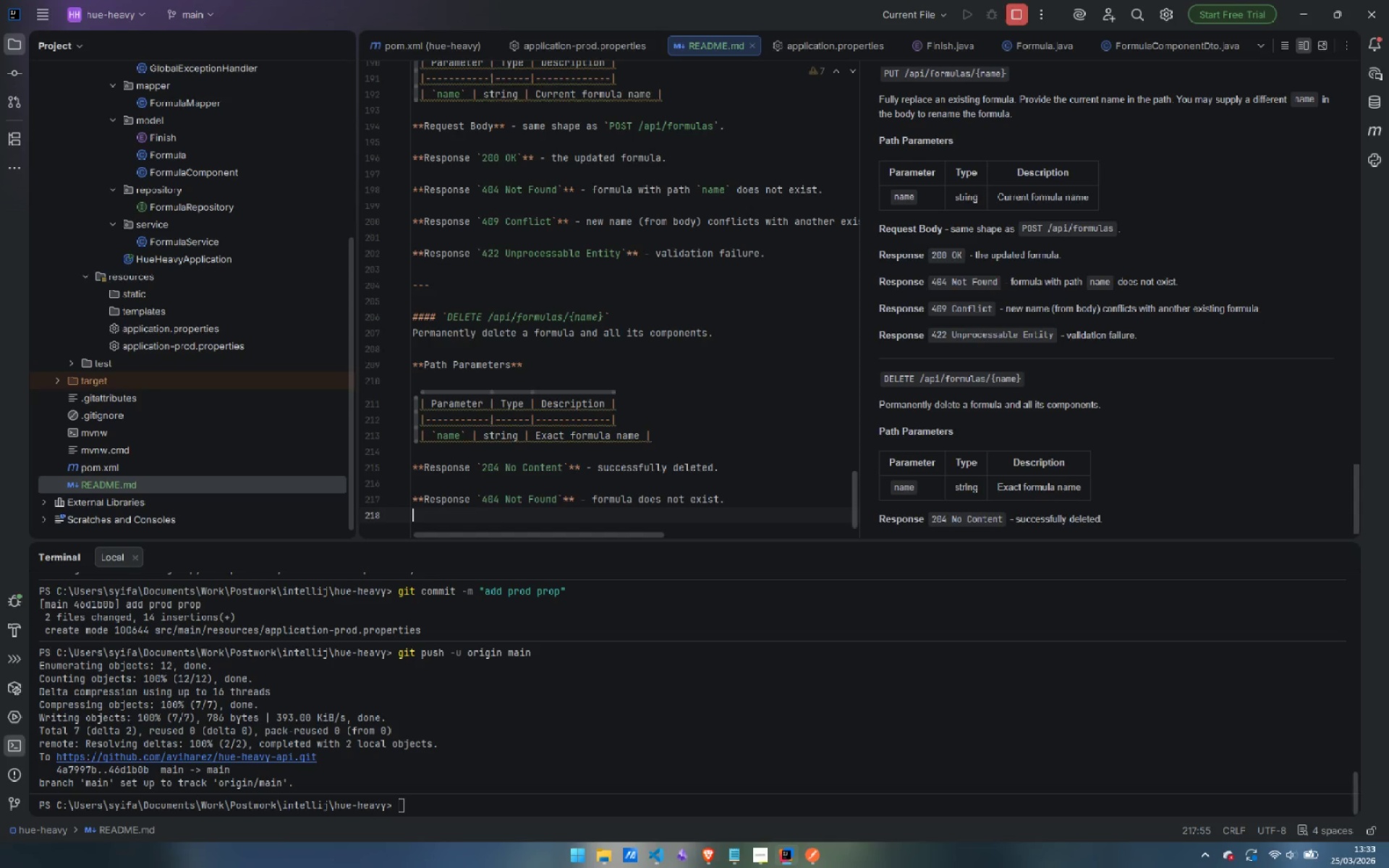 
key(Enter)
 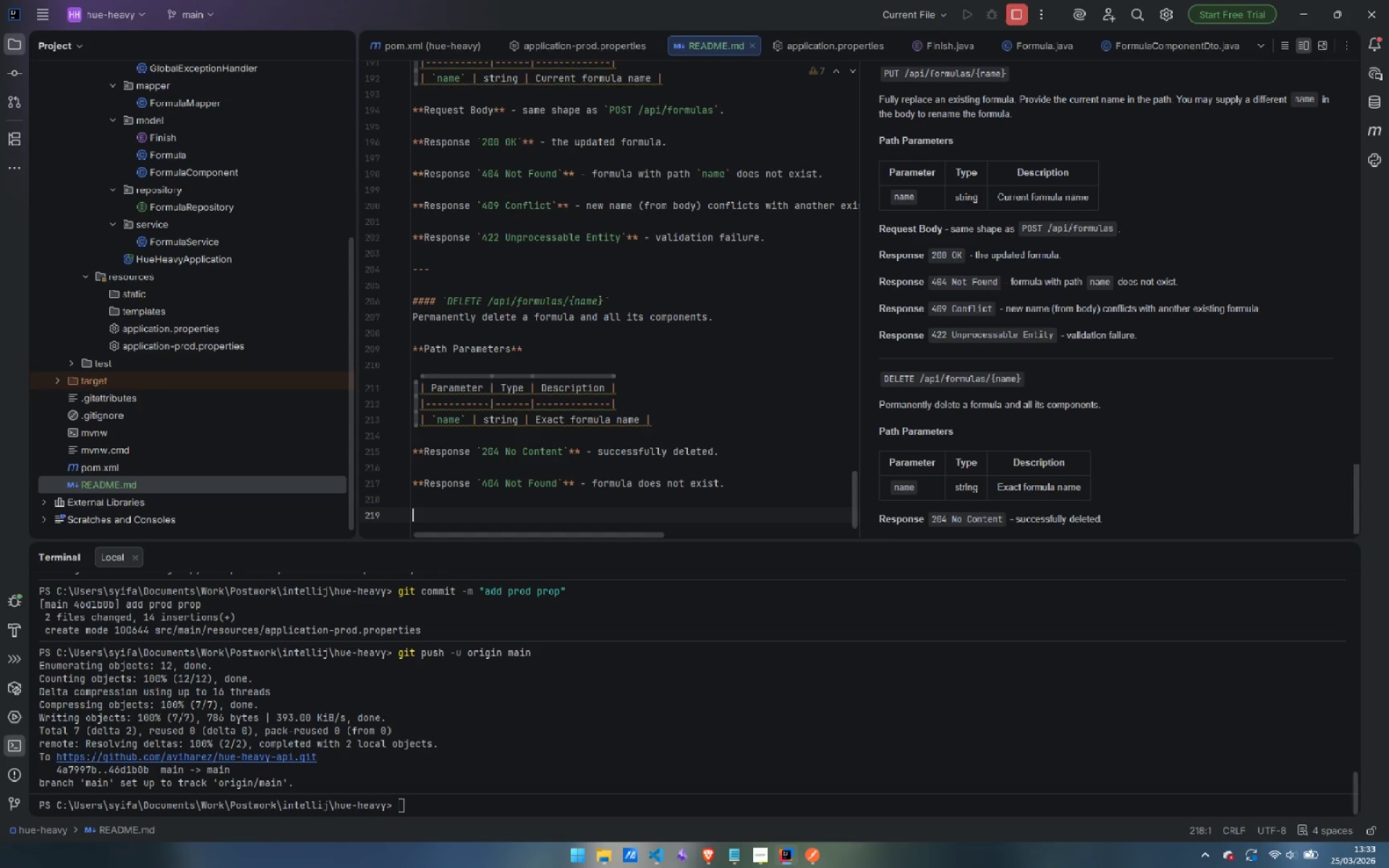 
key(Enter)
 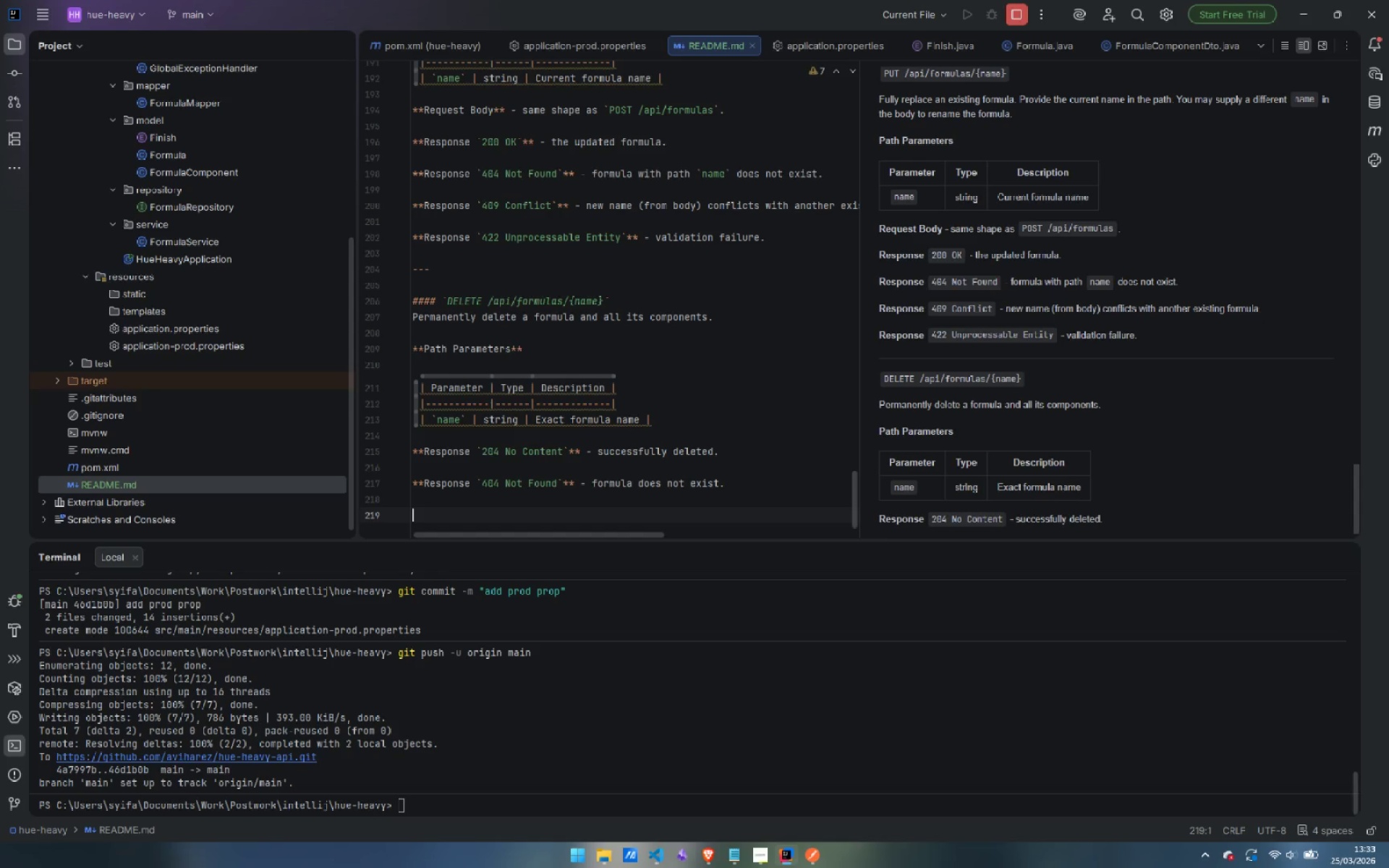 
key(Minus)
 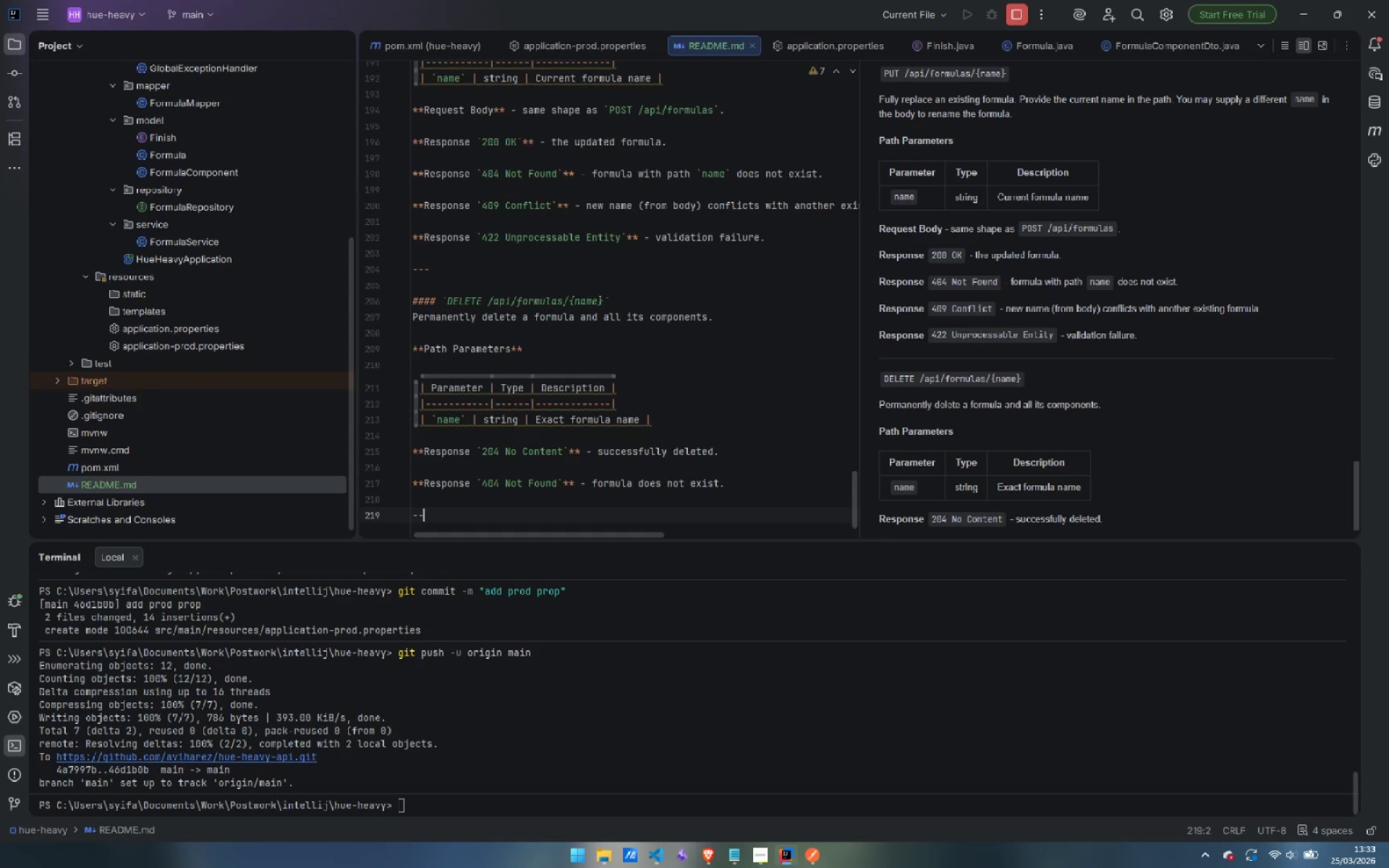 
key(Minus)
 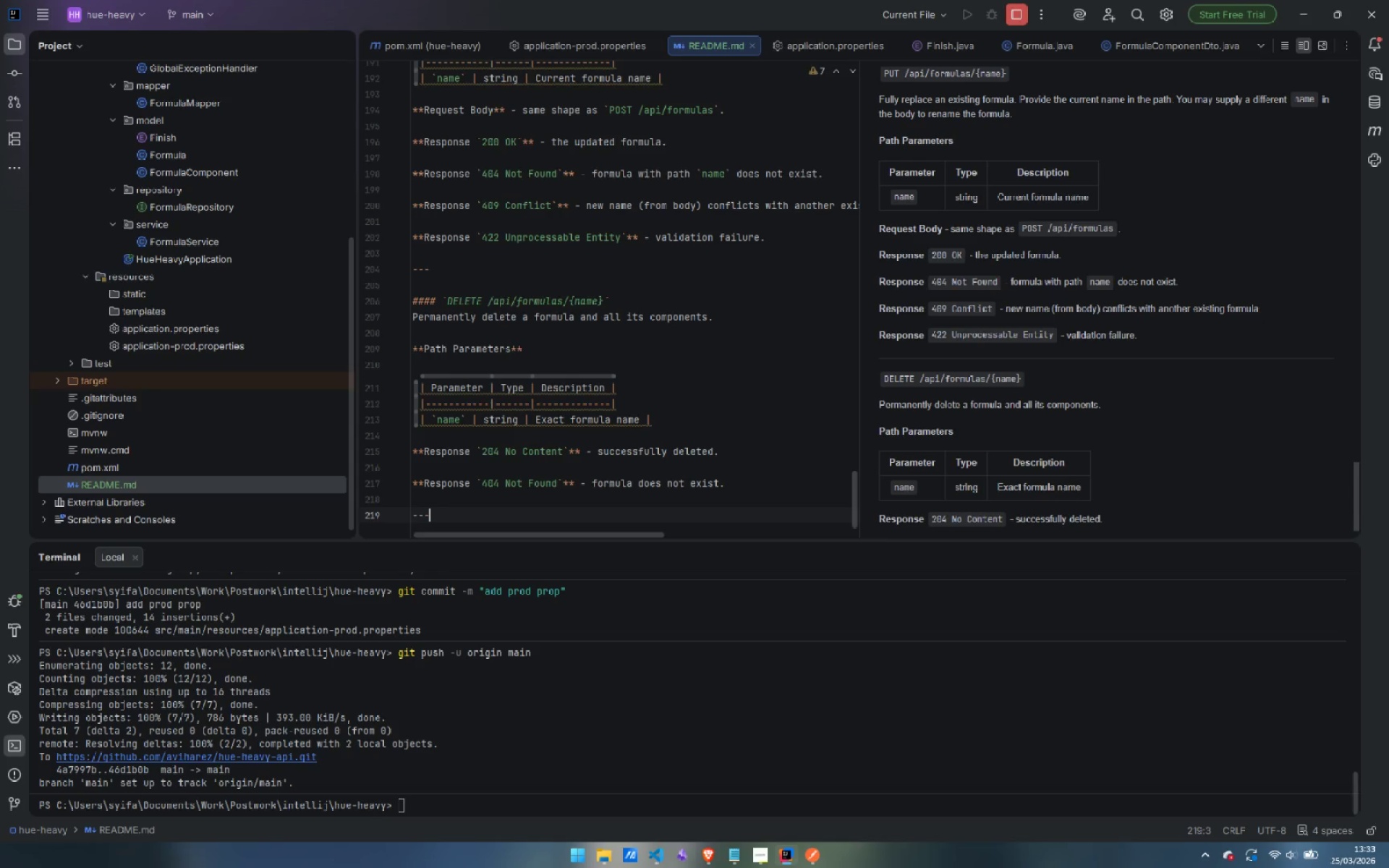 
key(Minus)
 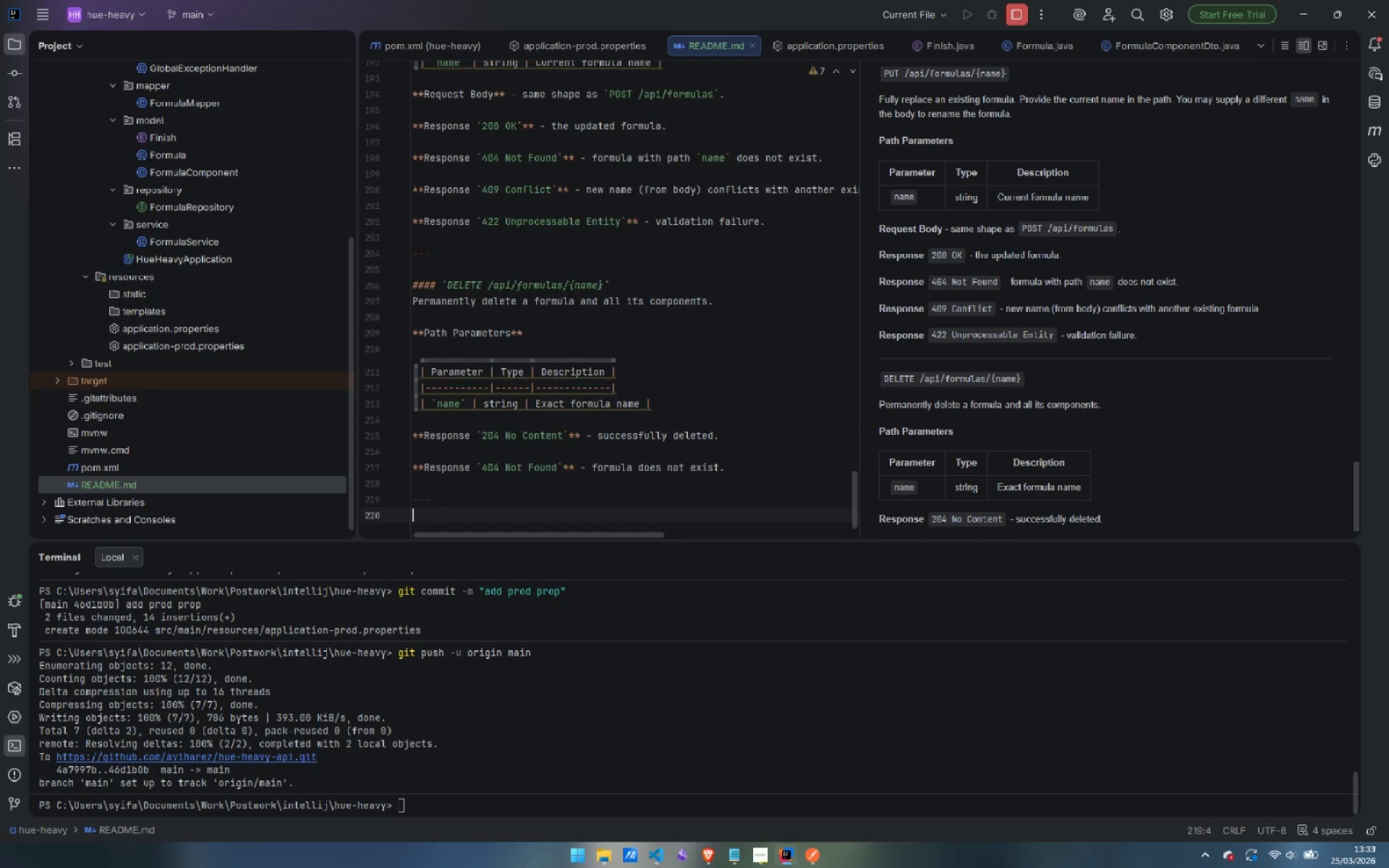 
key(Enter)
 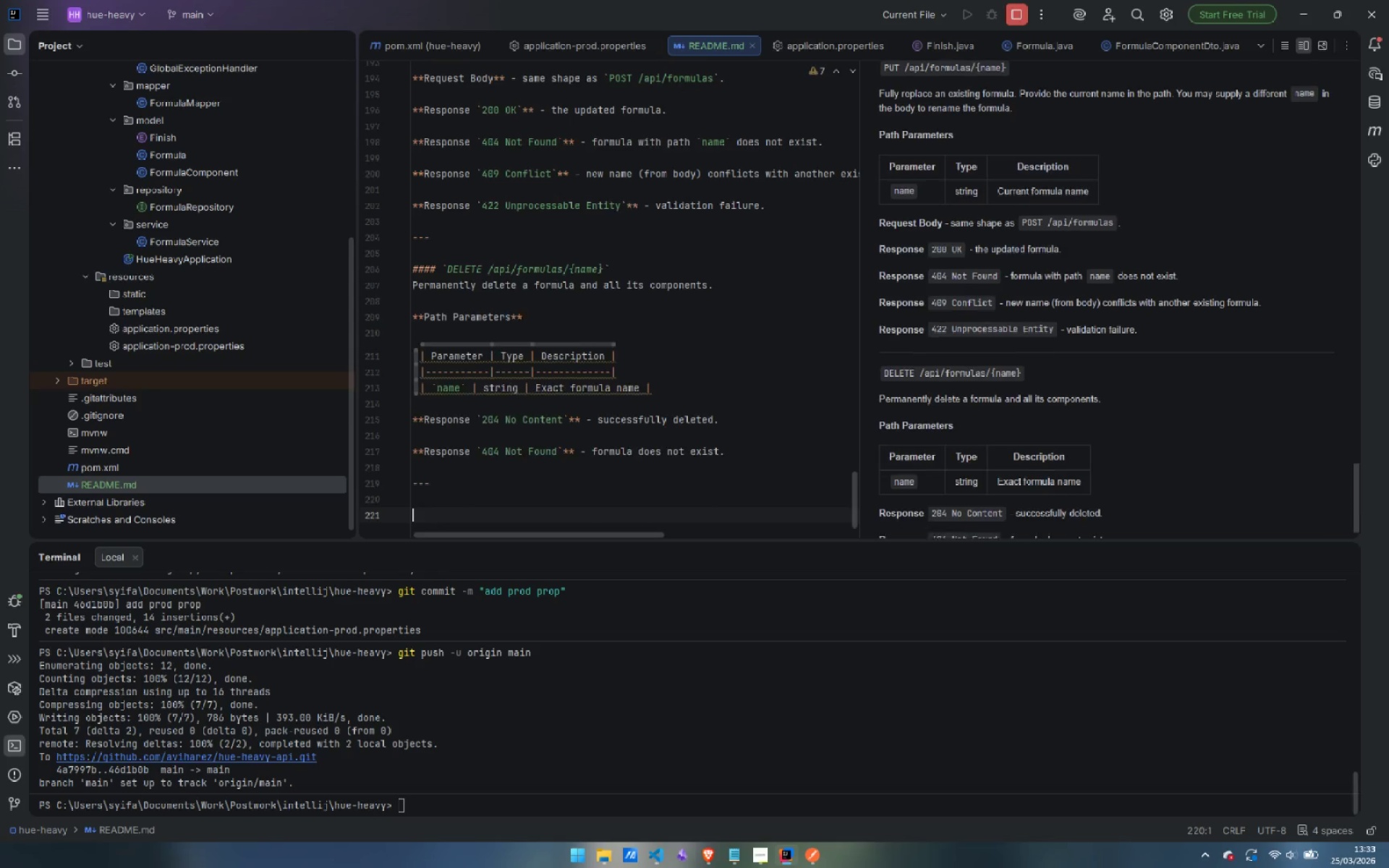 
key(Enter)
 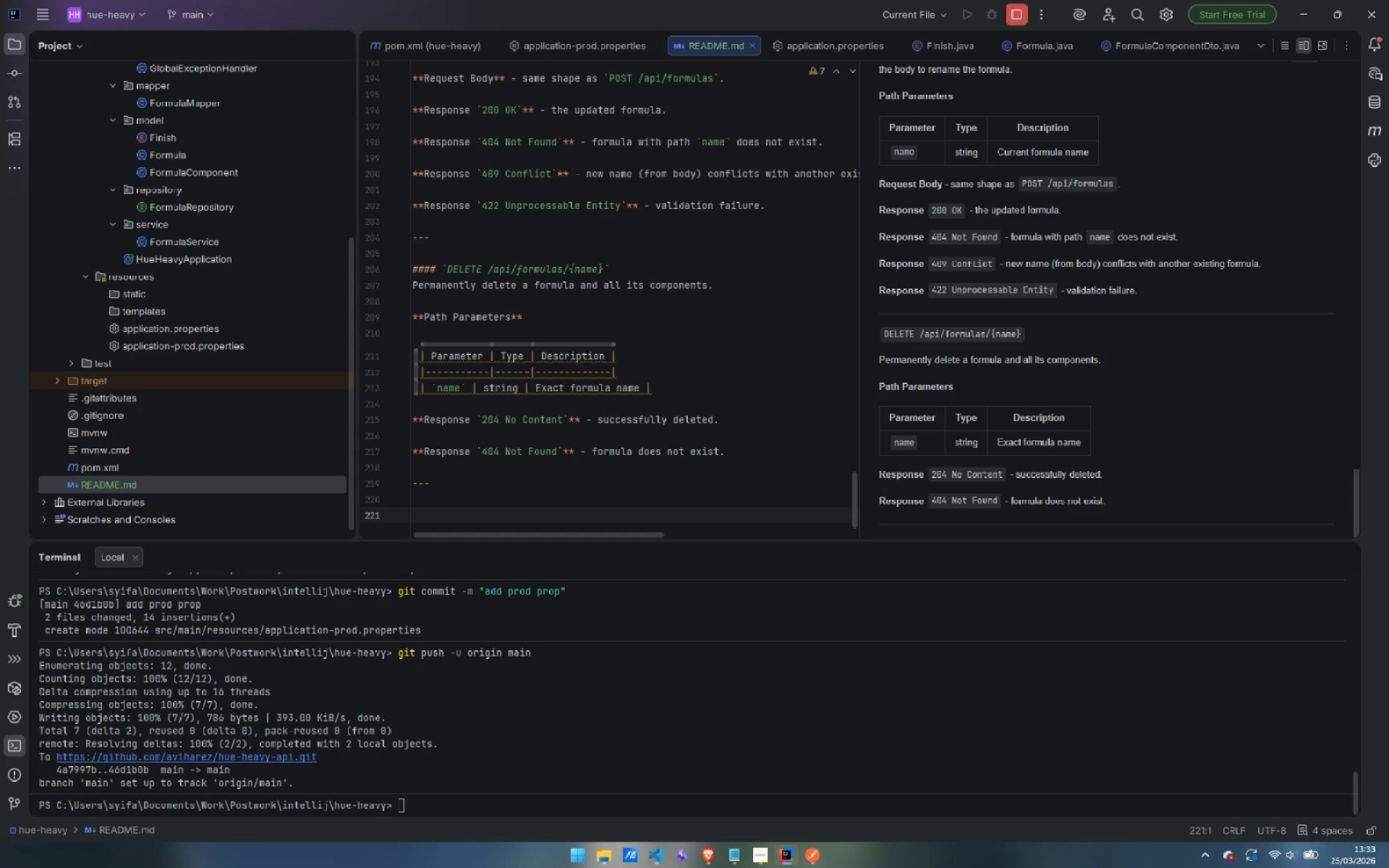 
type(## Finish Values )
key(Backspace)
 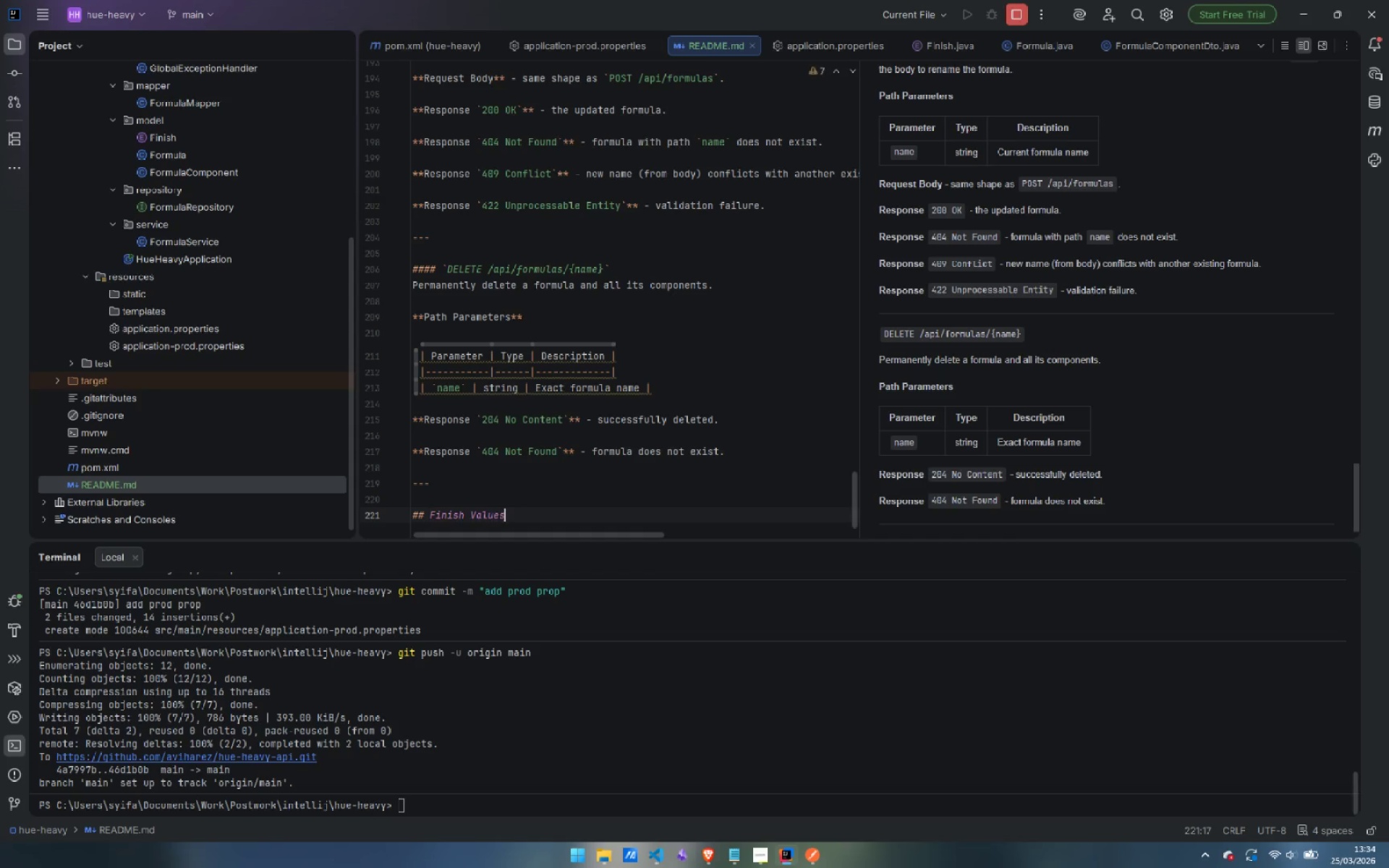 
key(Enter)
 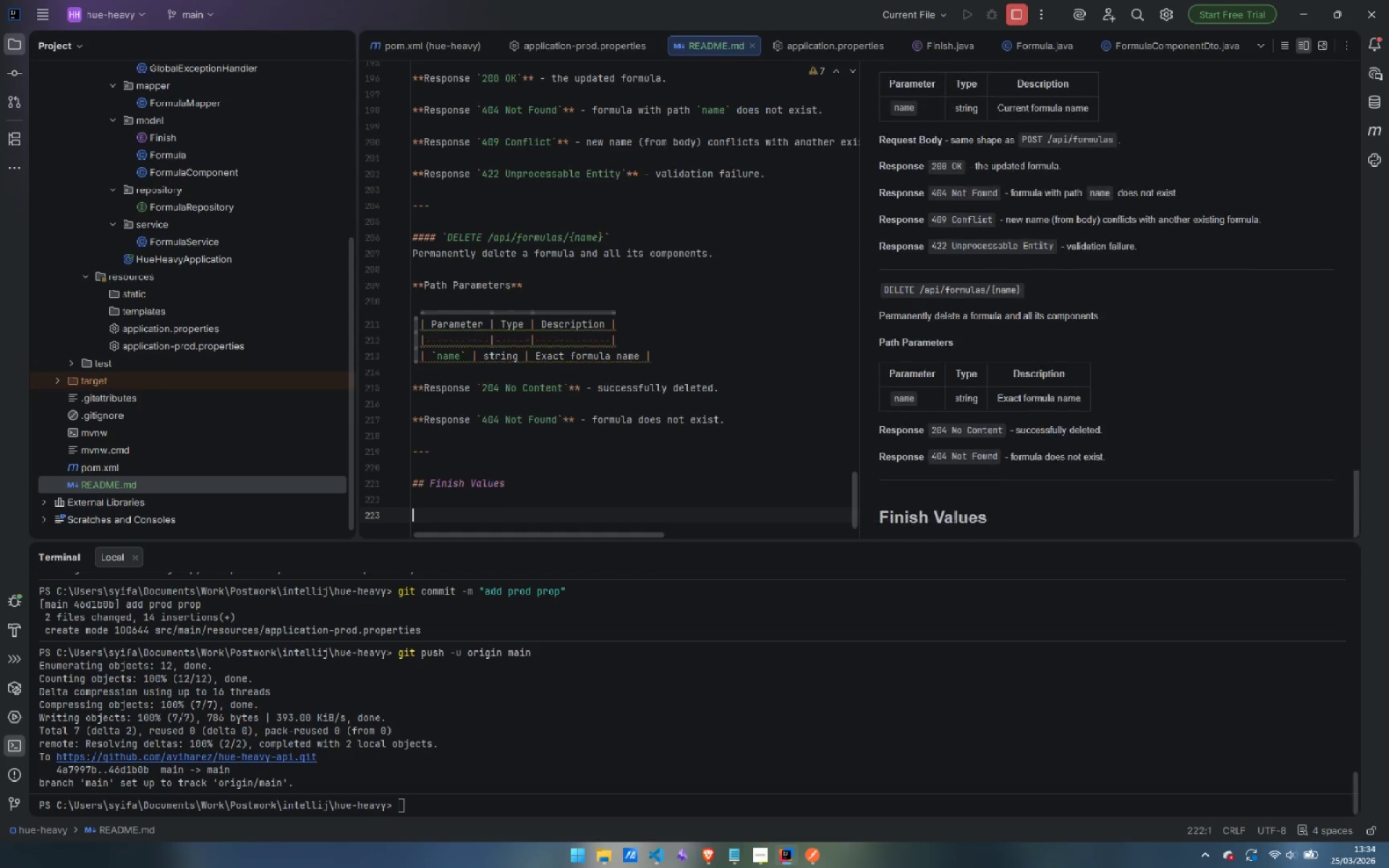 
key(Enter)
 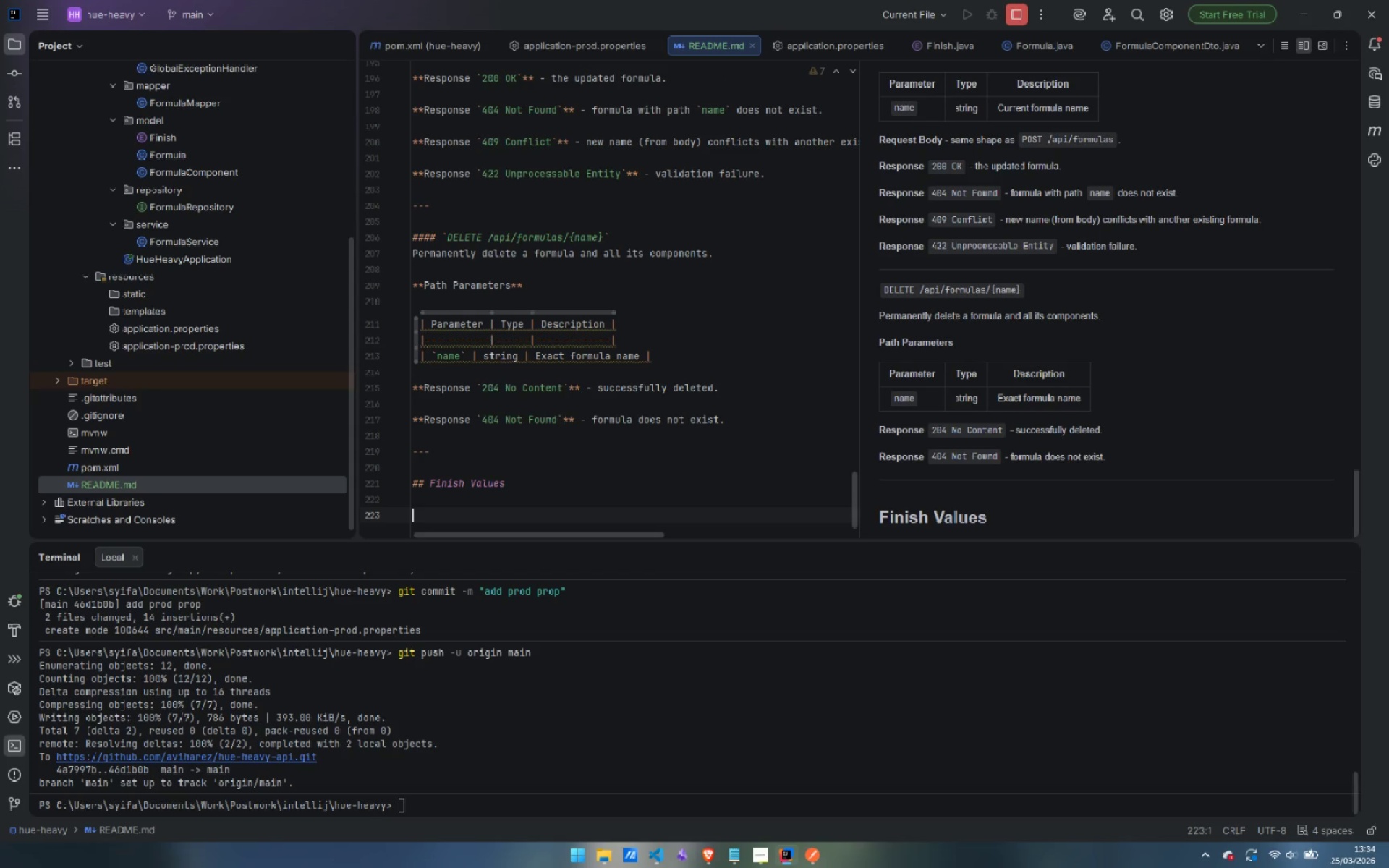 
type(| Value | Description \)
key(Backspace)
type(|)
 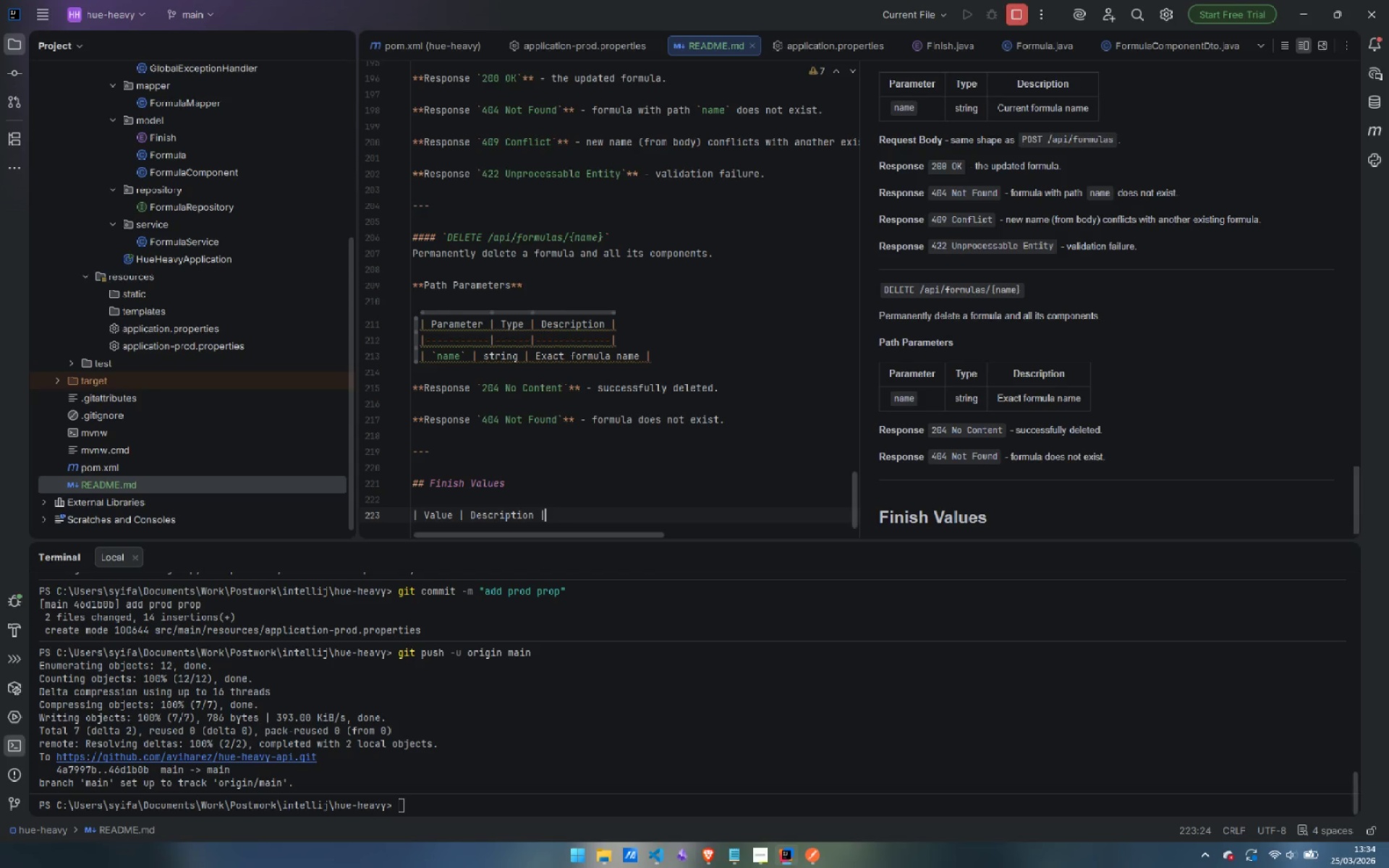 
key(Enter)
 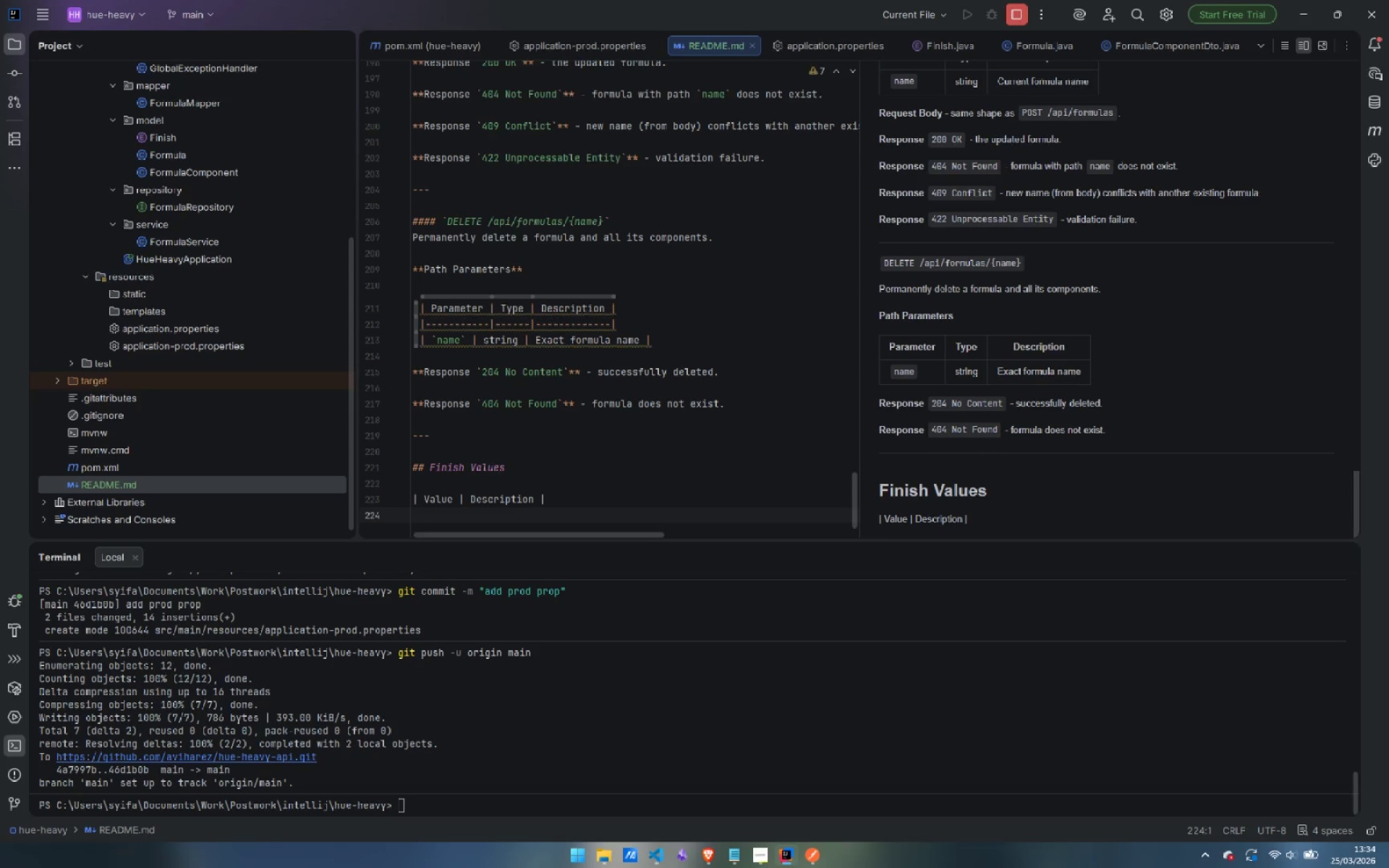 
type(| `MATTE)
 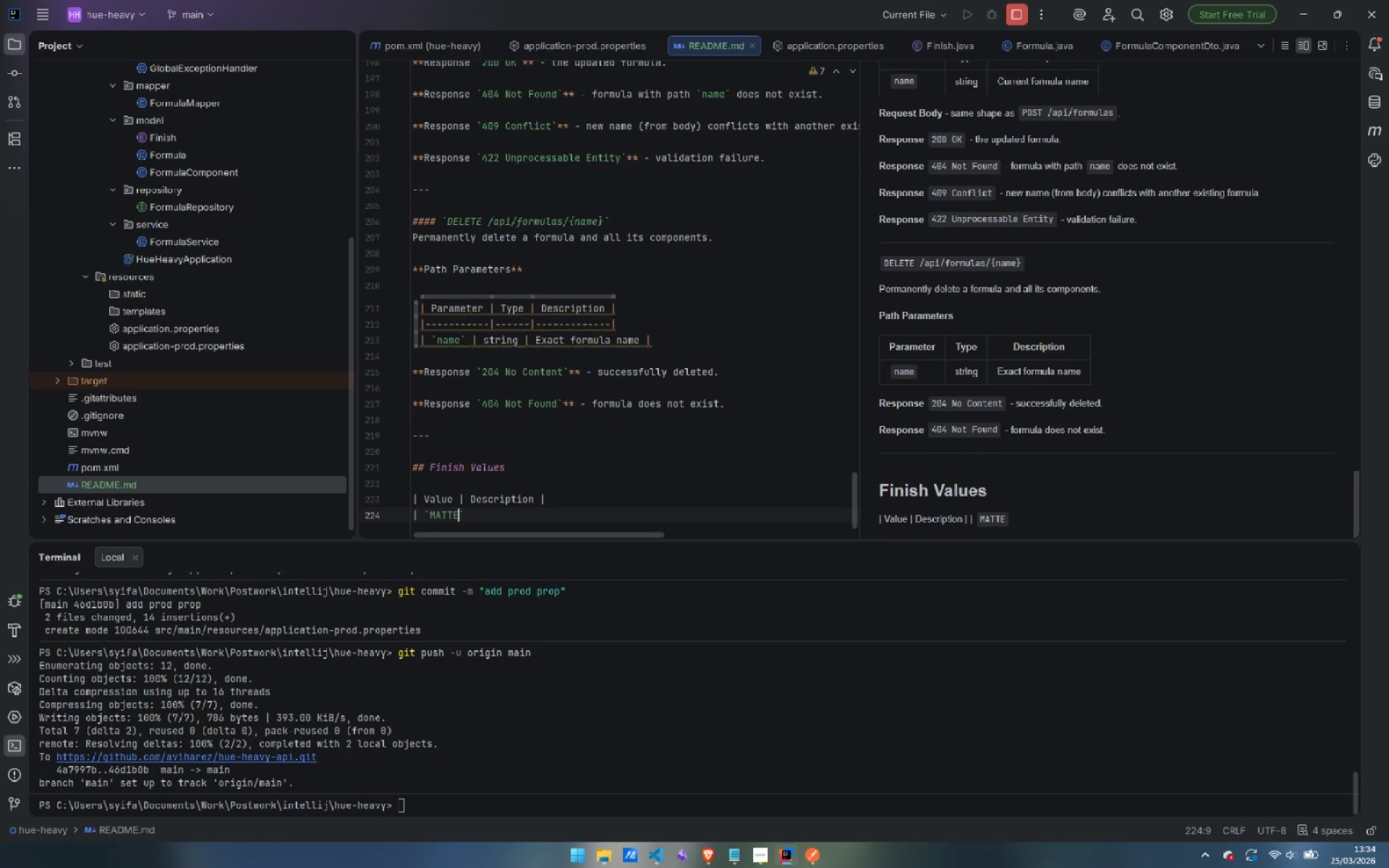 
key(ArrowRight)
 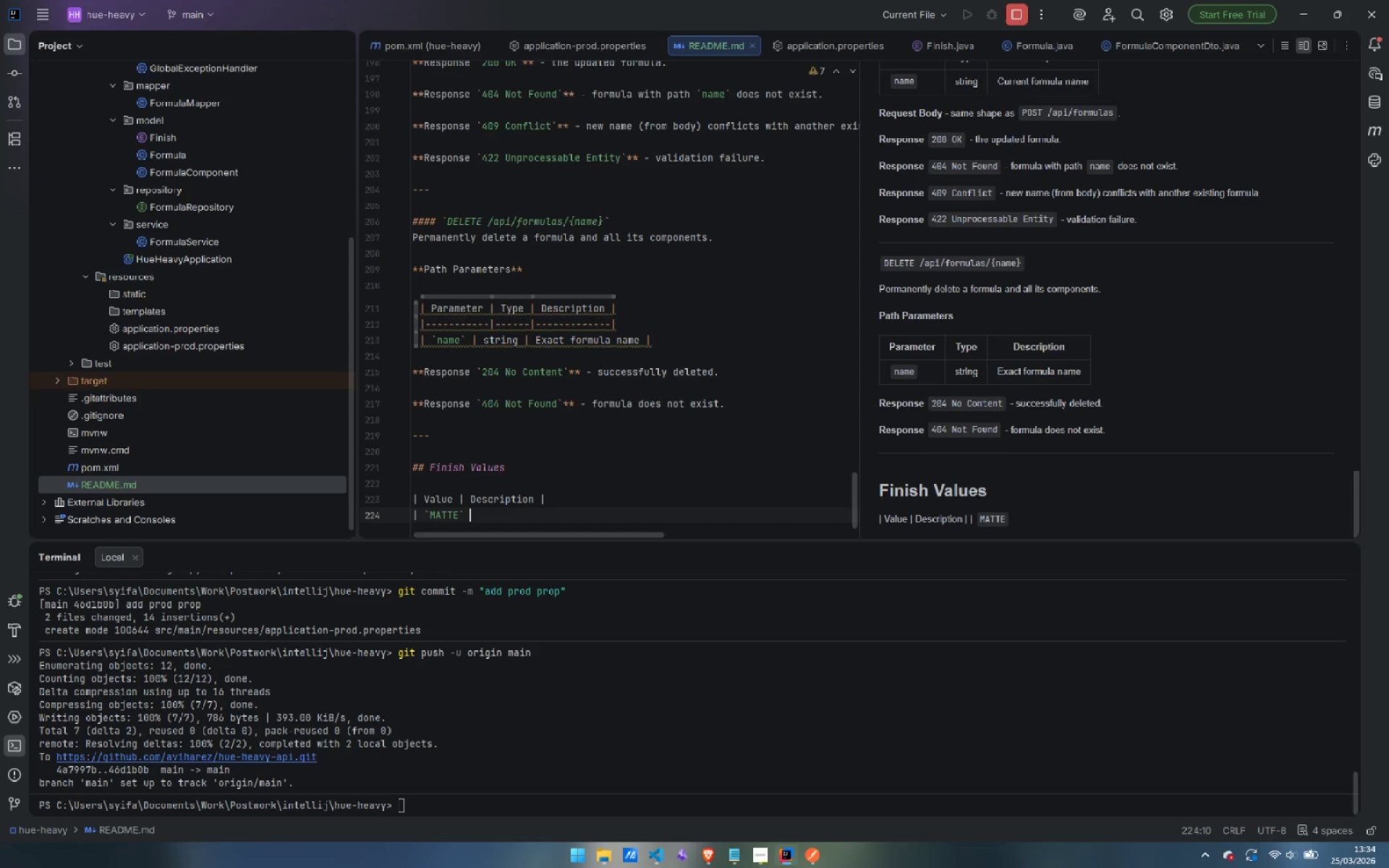 
type( | Flat, non-reflevt)
key(Backspace)
key(Backspace)
type(ctive |)
 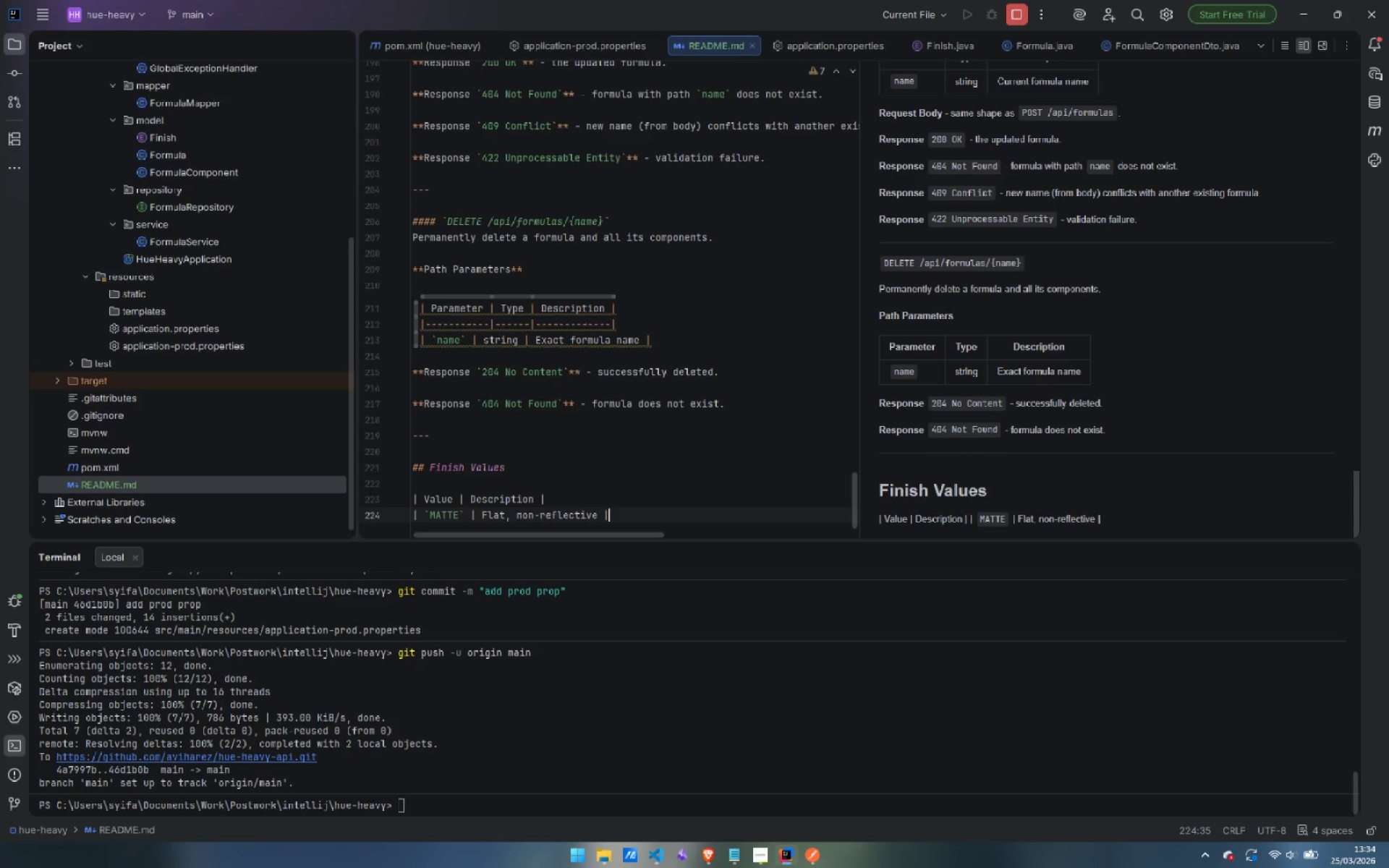 
key(Enter)
 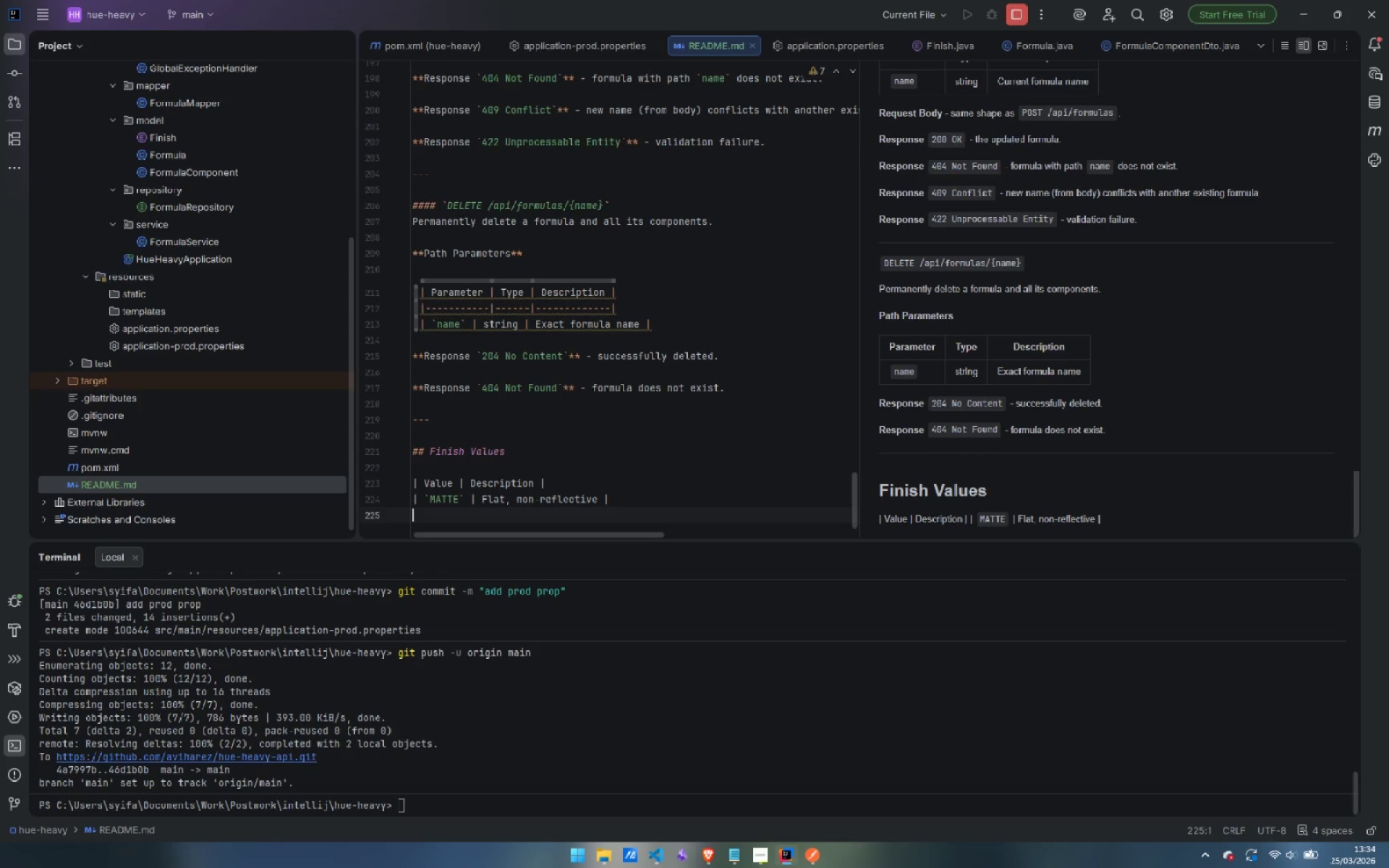 
type(| `GLOSS` | )
 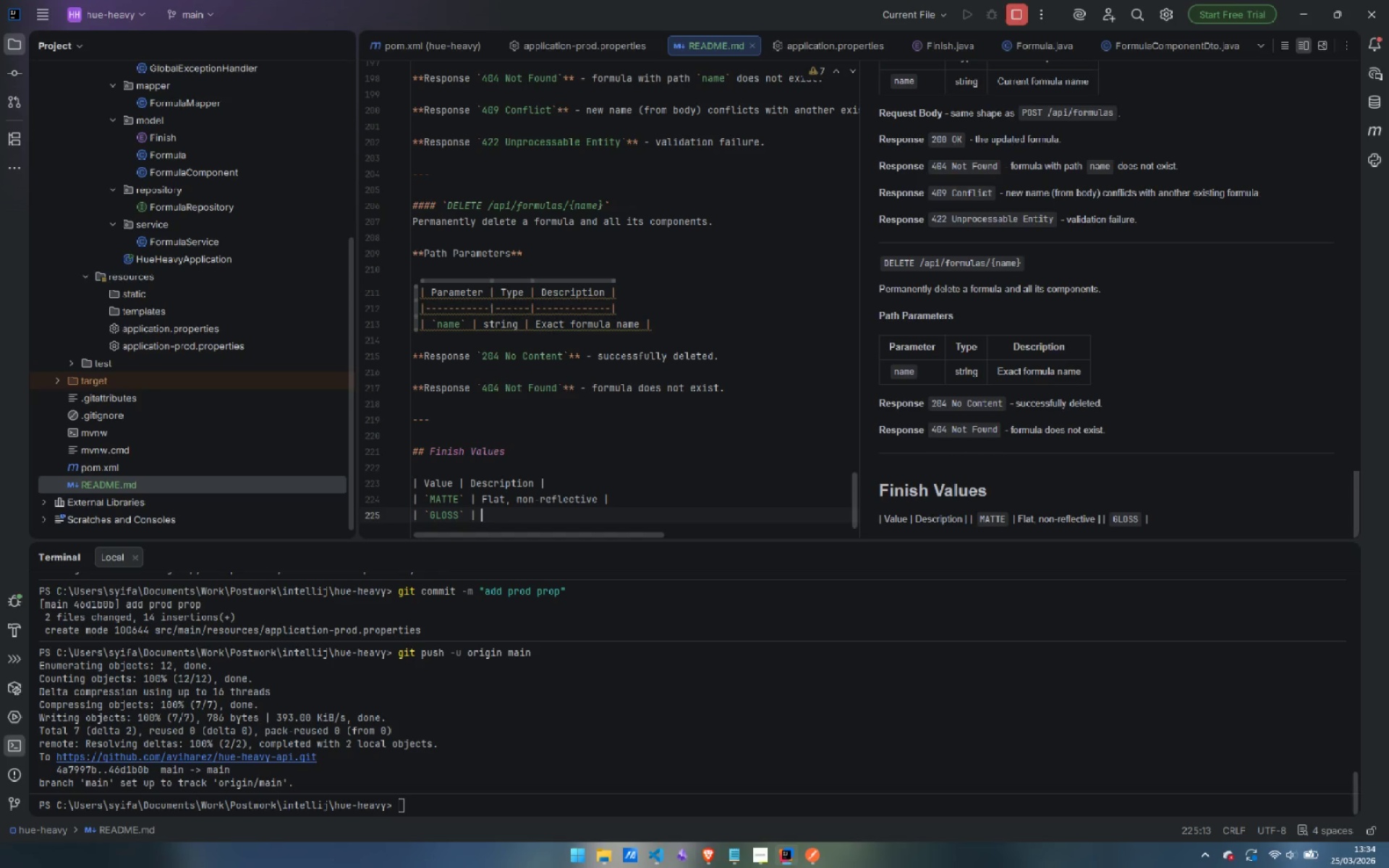 
wait(9.78)
 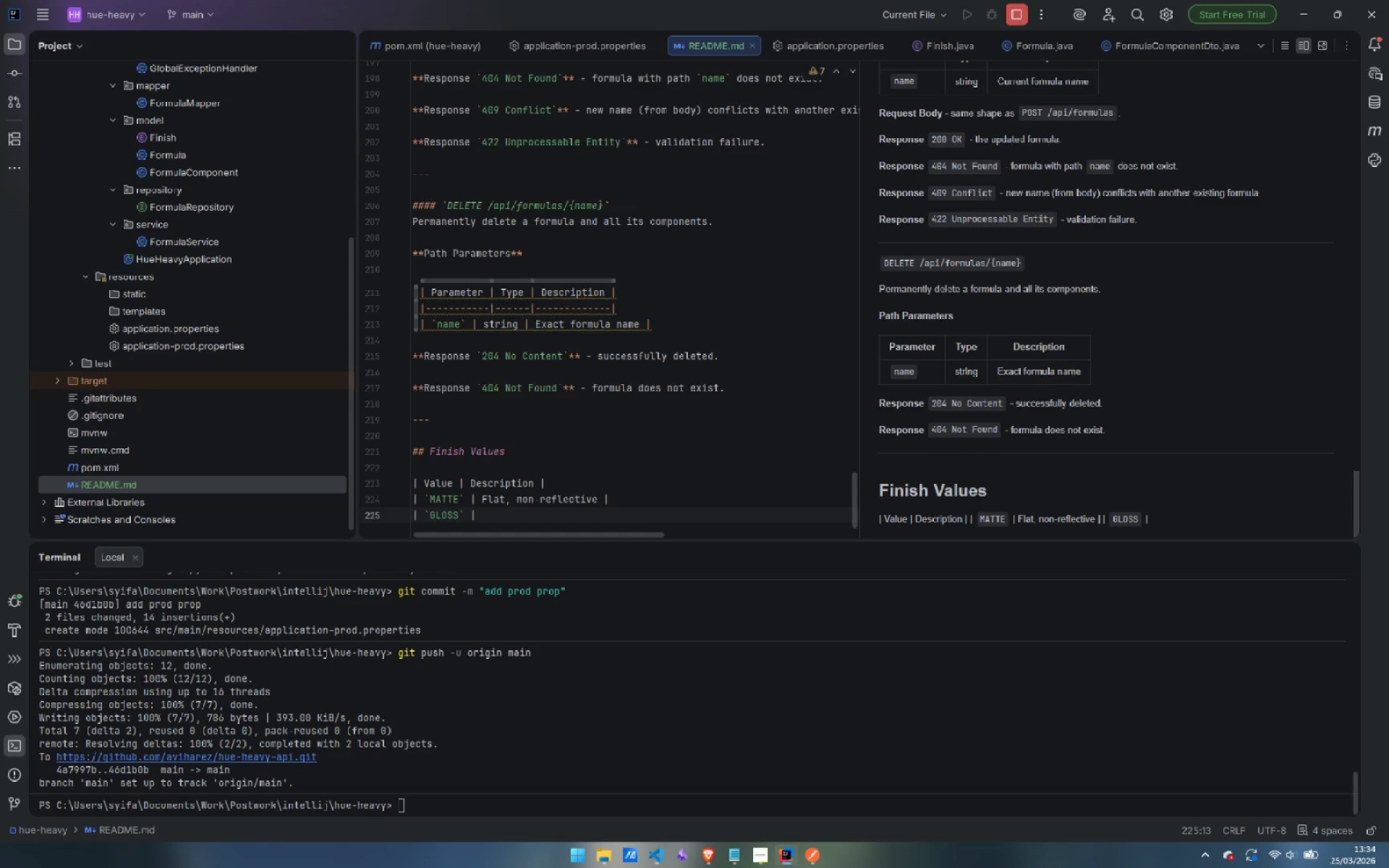 
type(Shiny, high-shine |)
 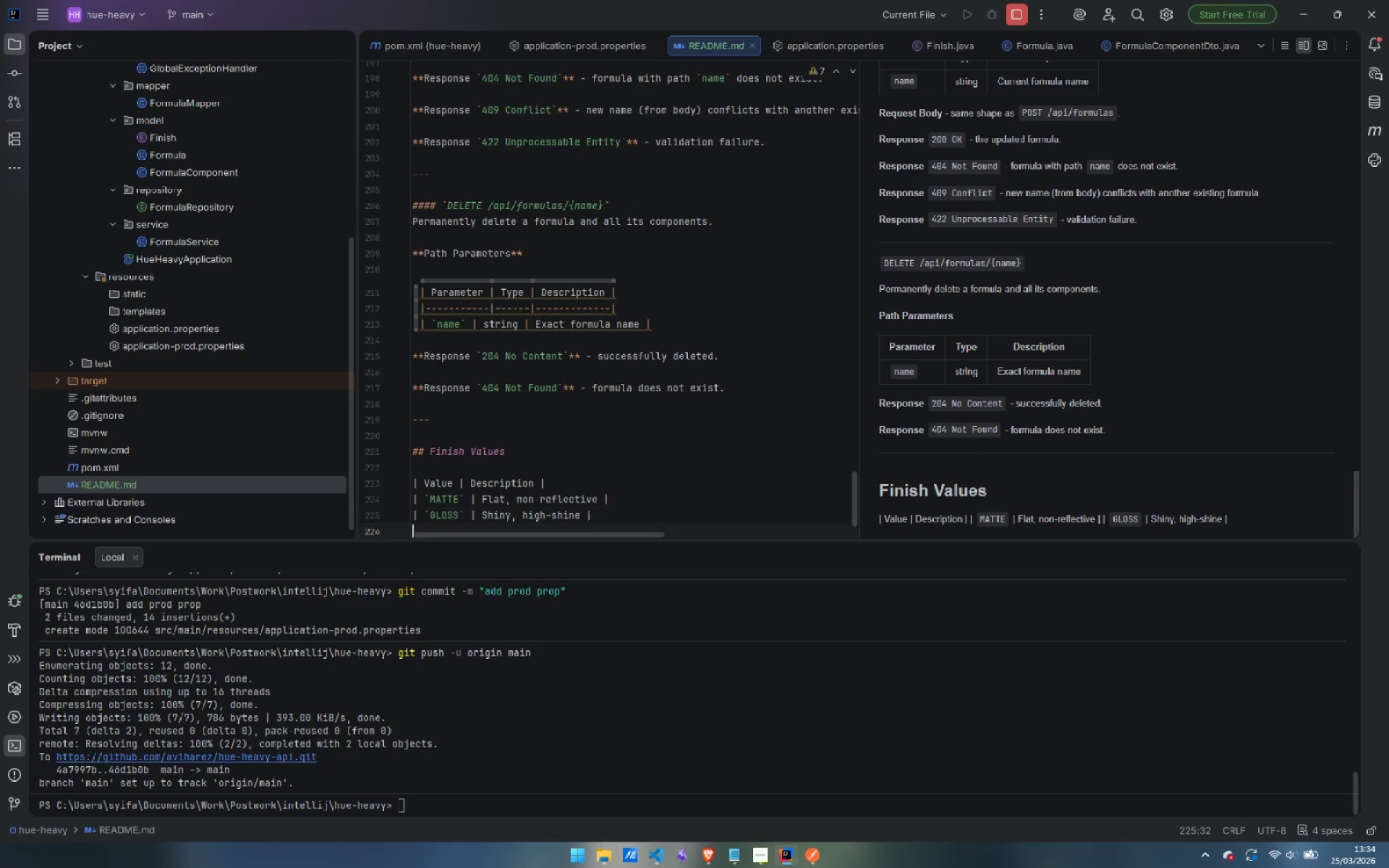 
key(Enter)
 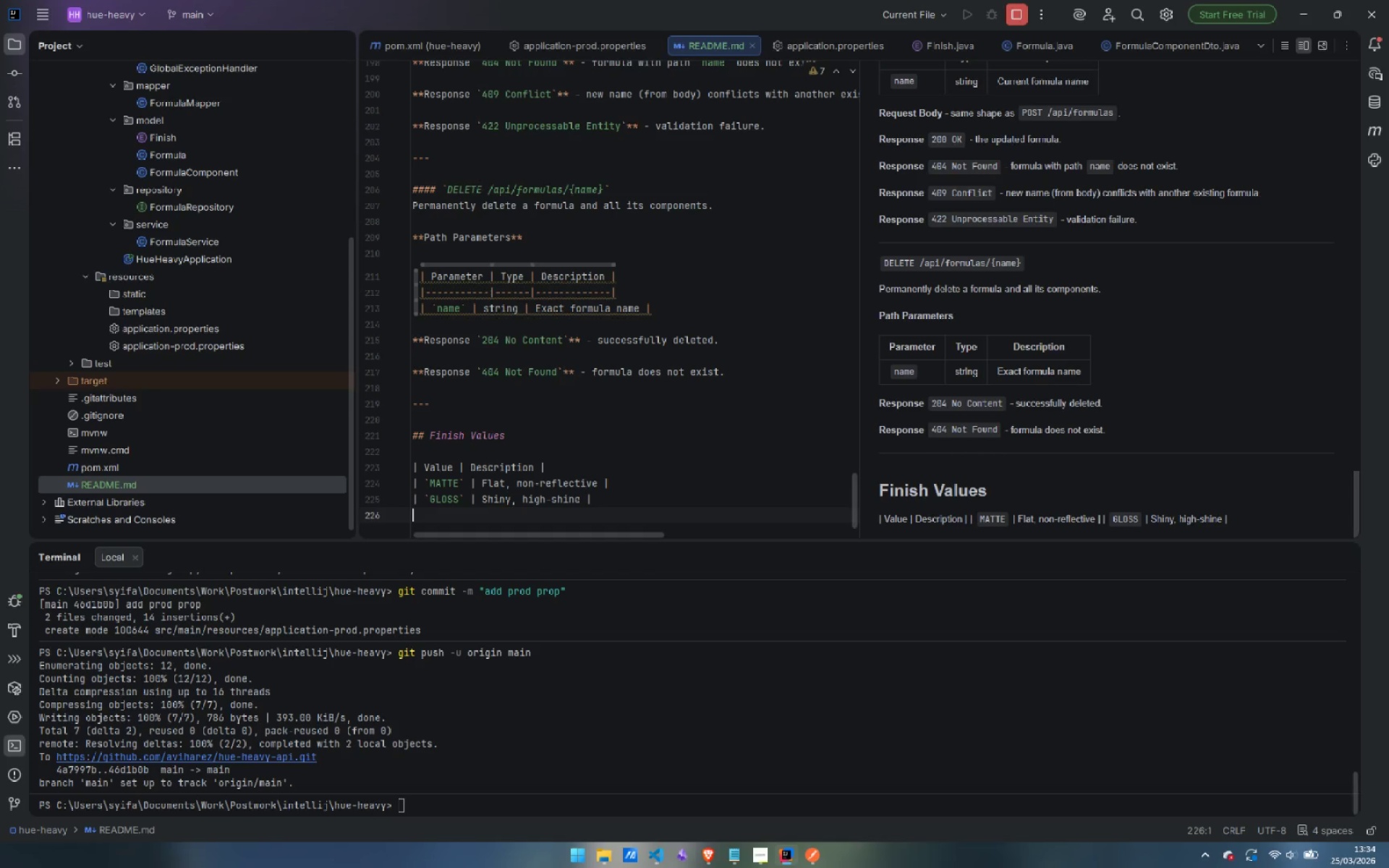 
key(ArrowUp)
 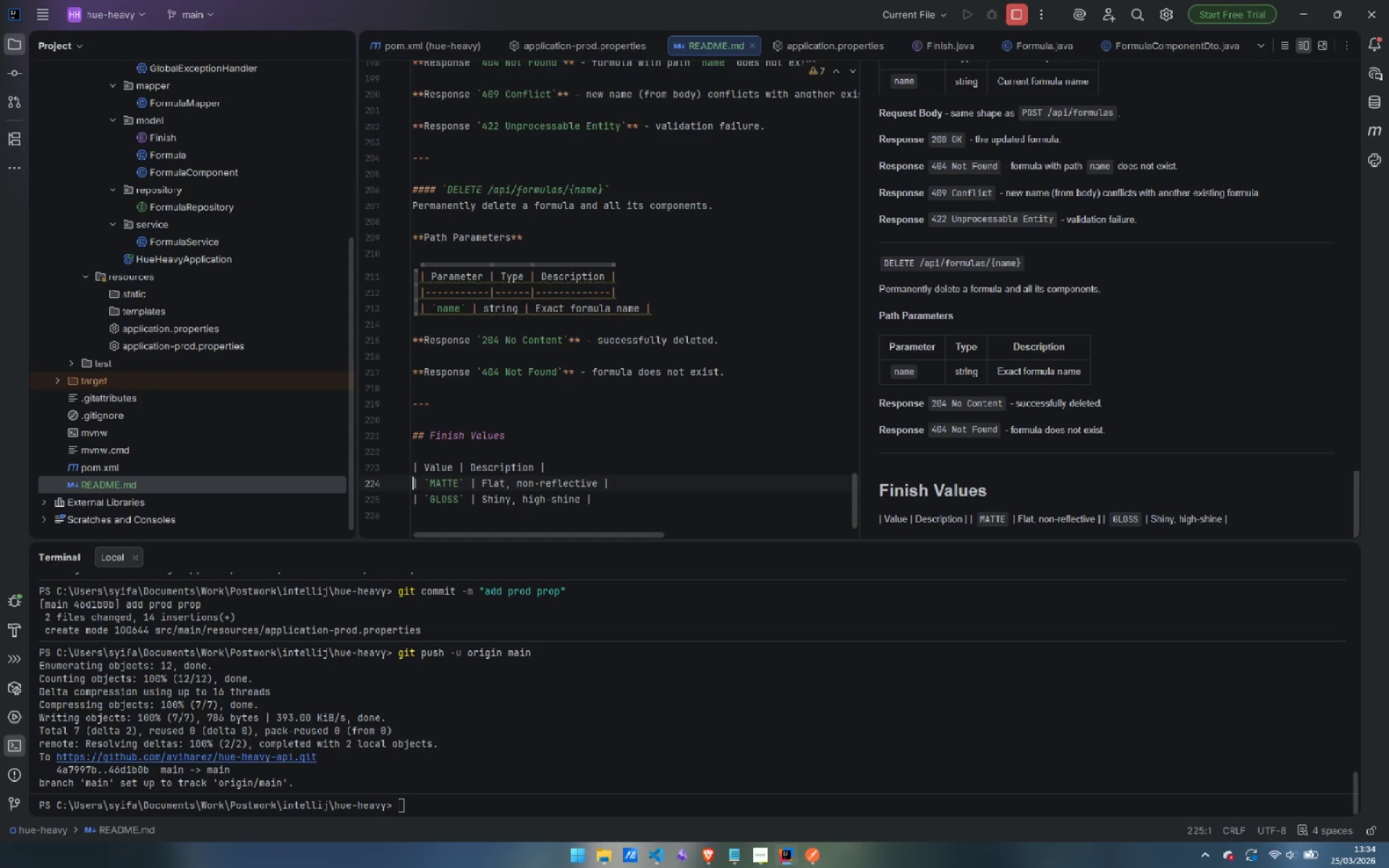 
key(ArrowUp)
 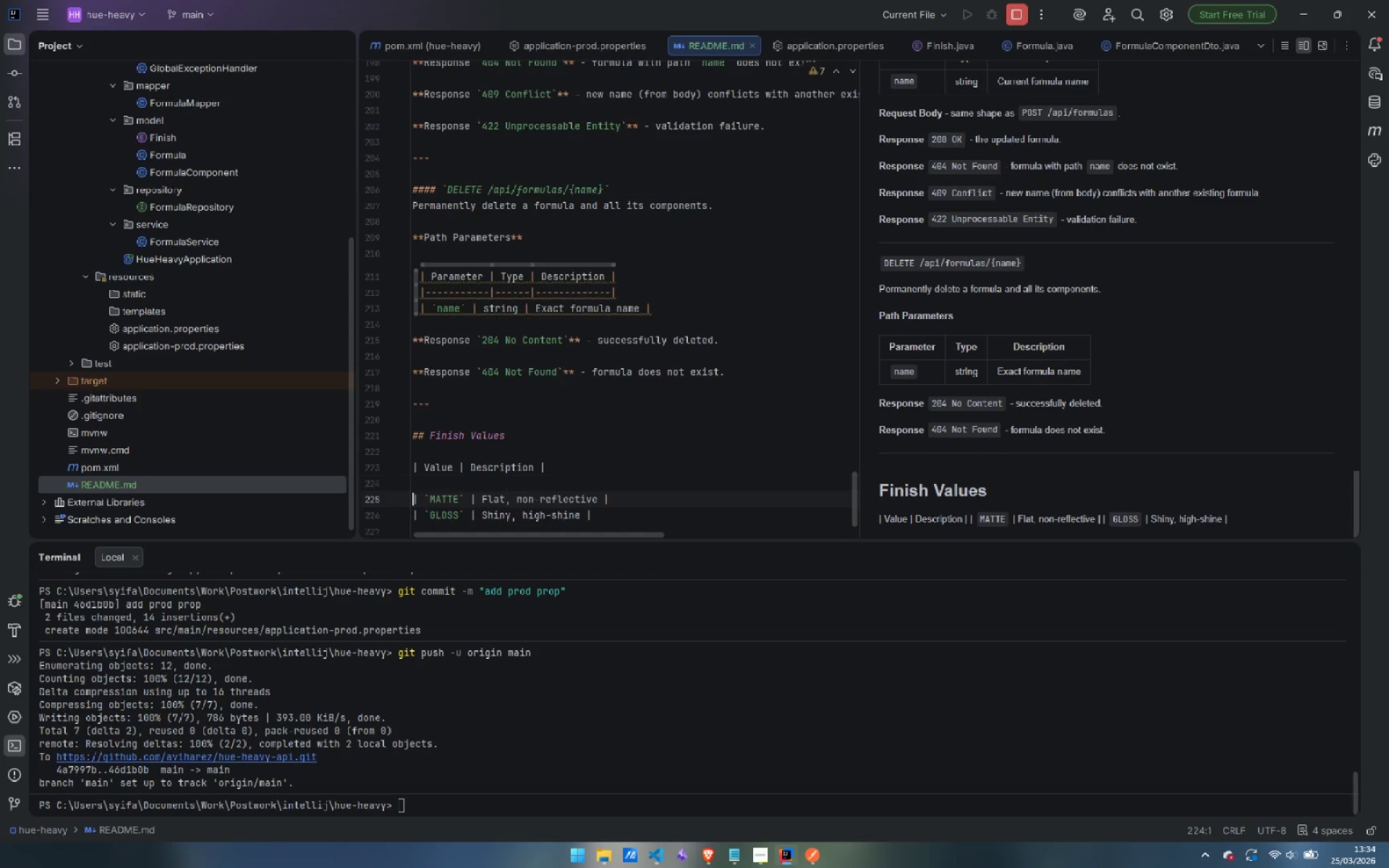 
key(Enter)
 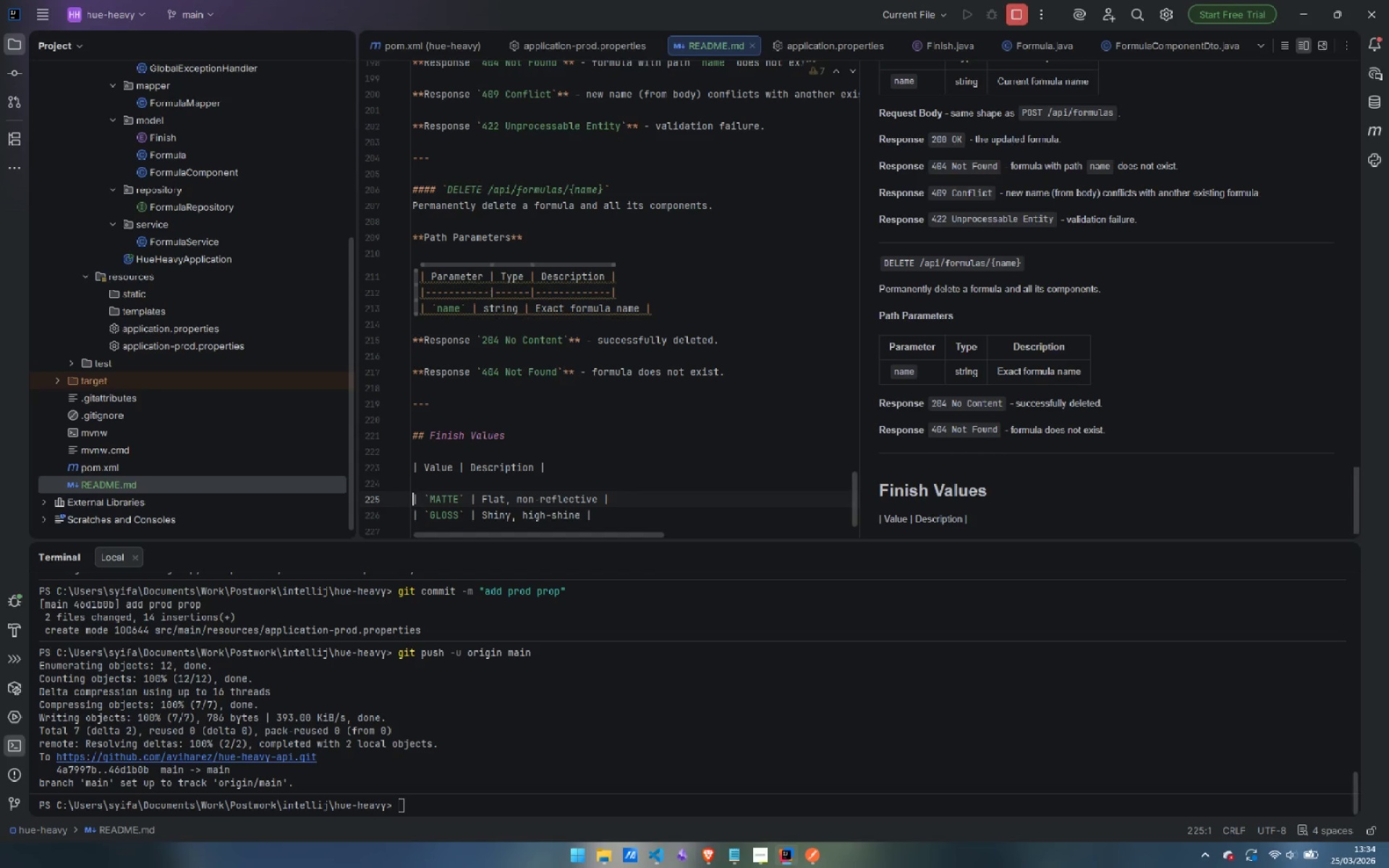 
key(ArrowUp)
 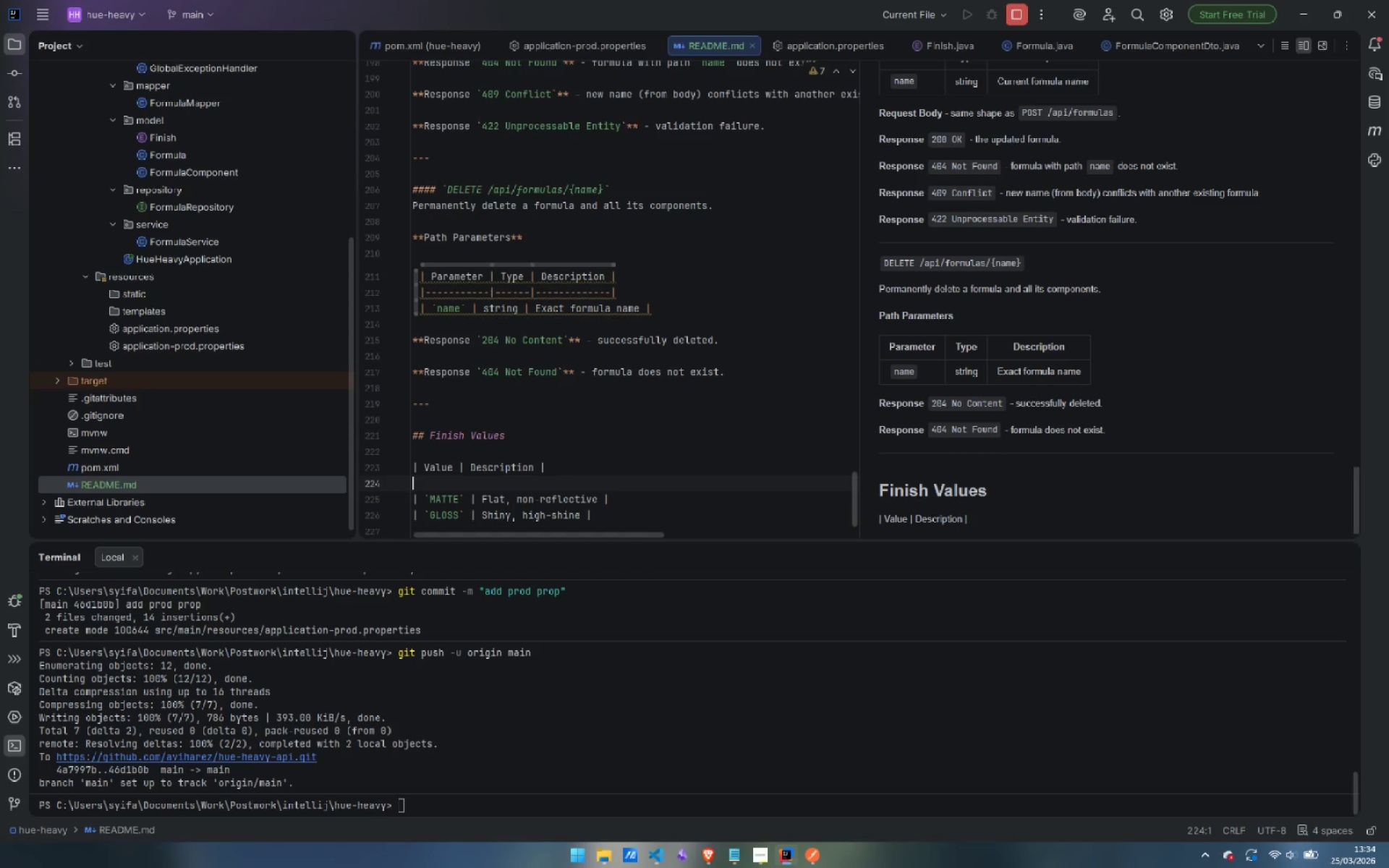 
key(Shift+Backslash)
 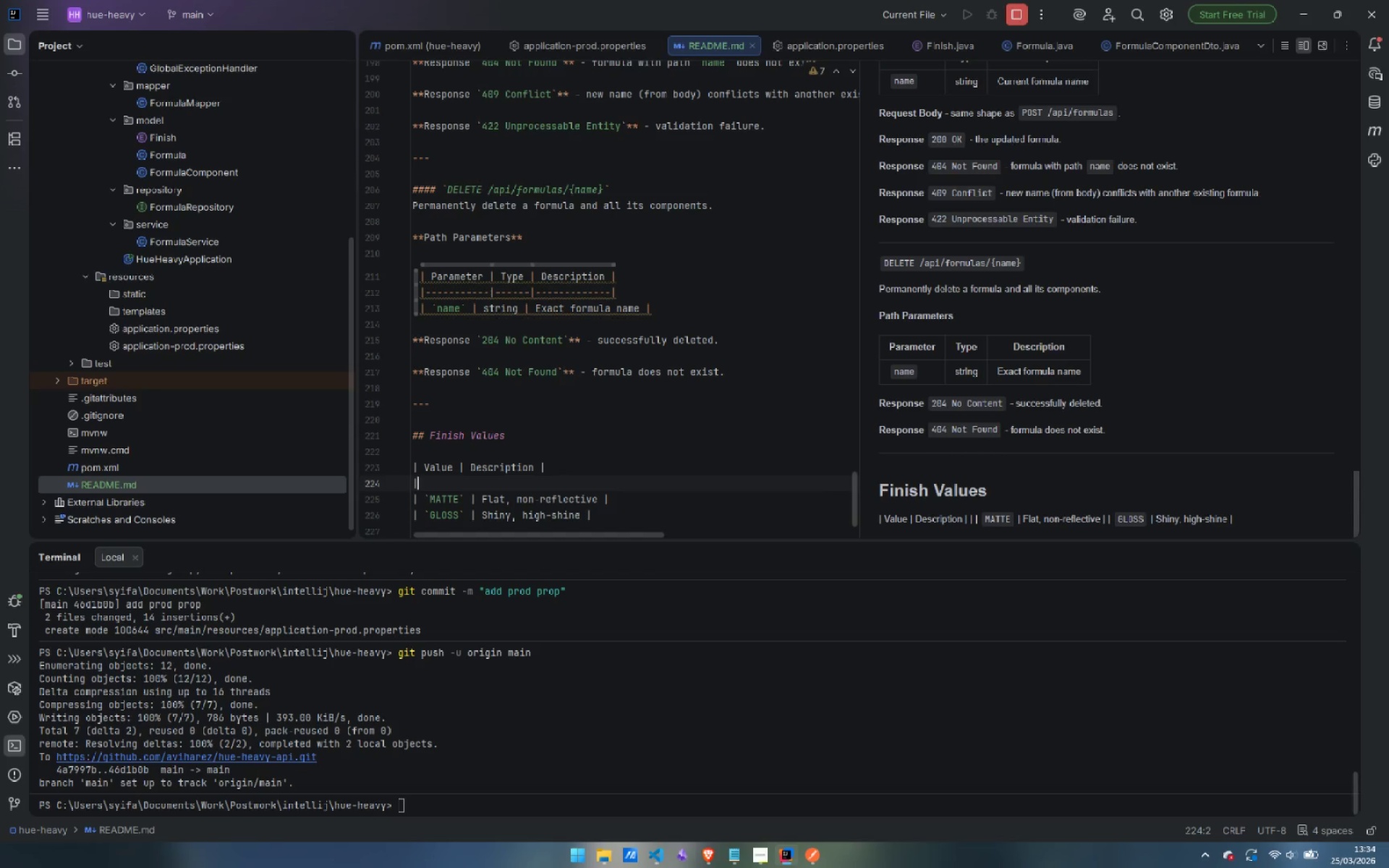 
key(Minus)
 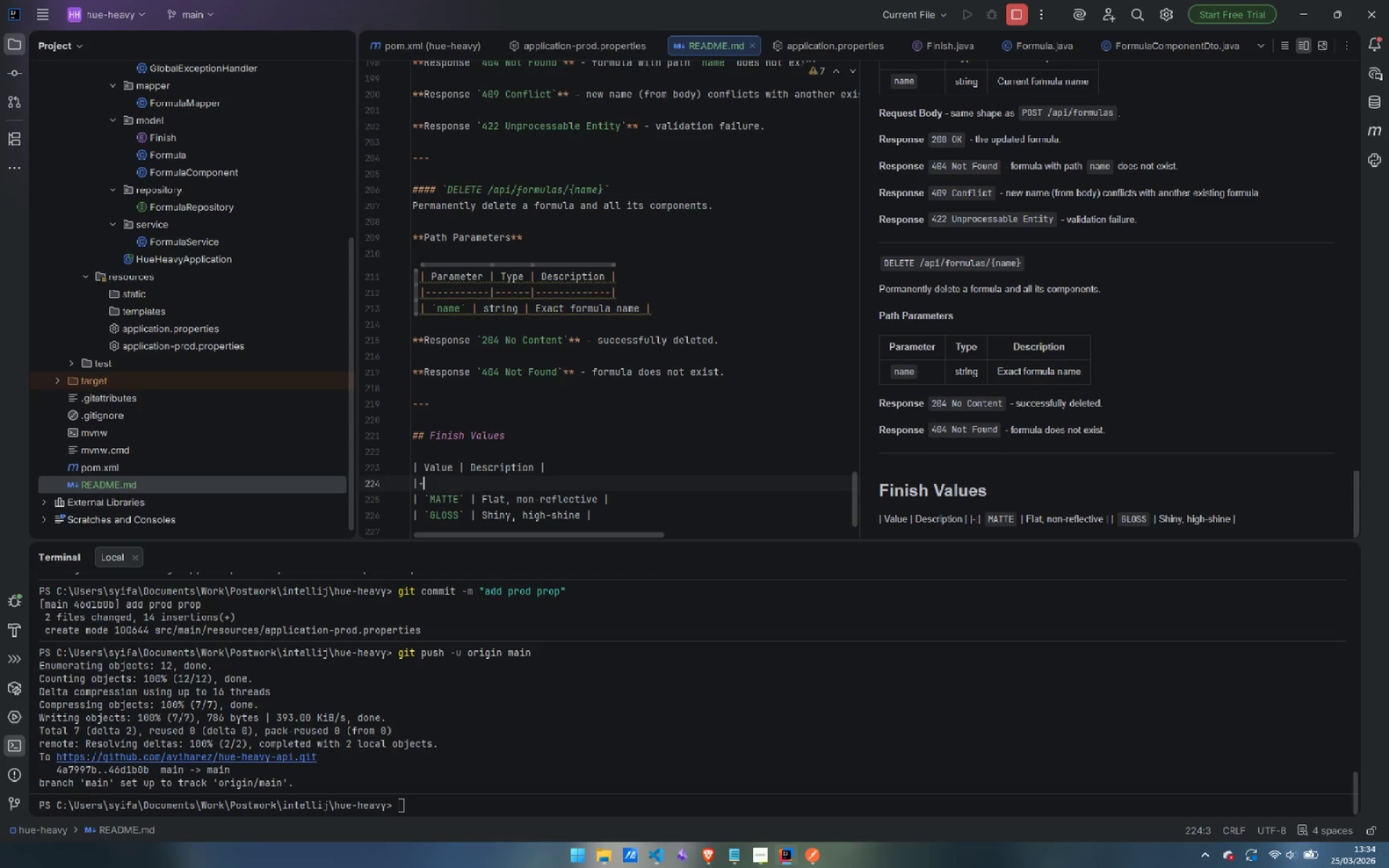 
key(Minus)
 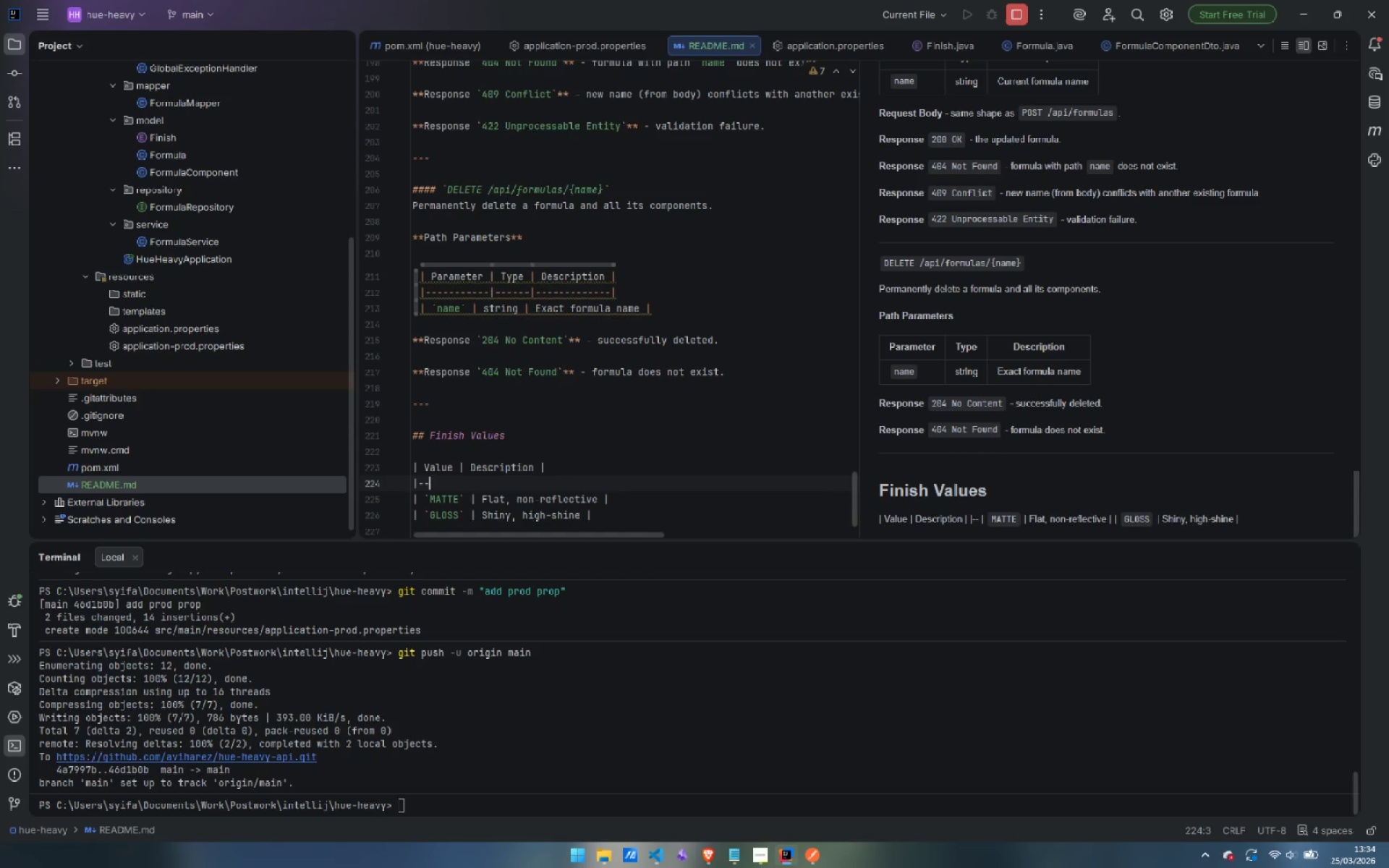 
key(Minus)
 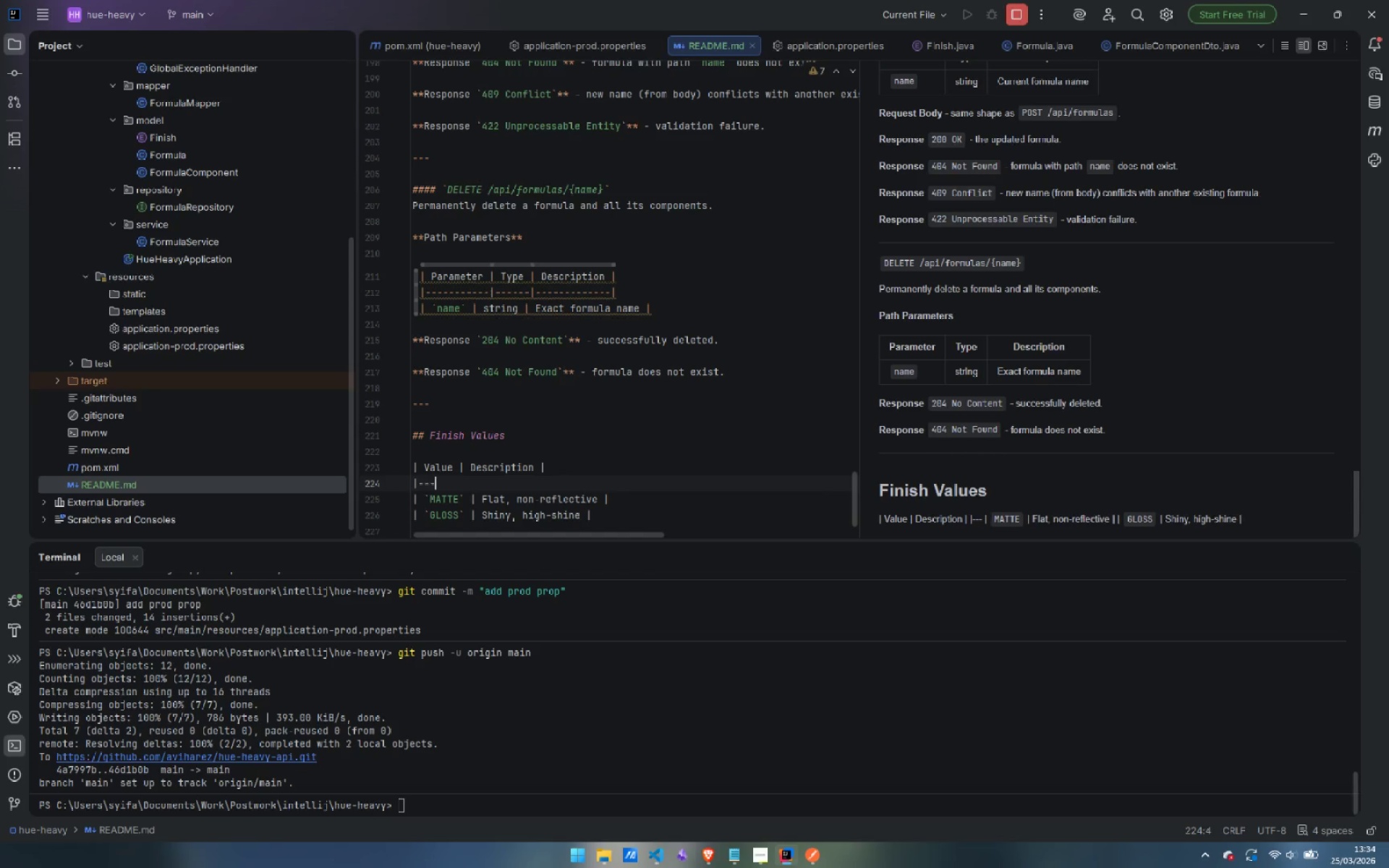 
key(Minus)
 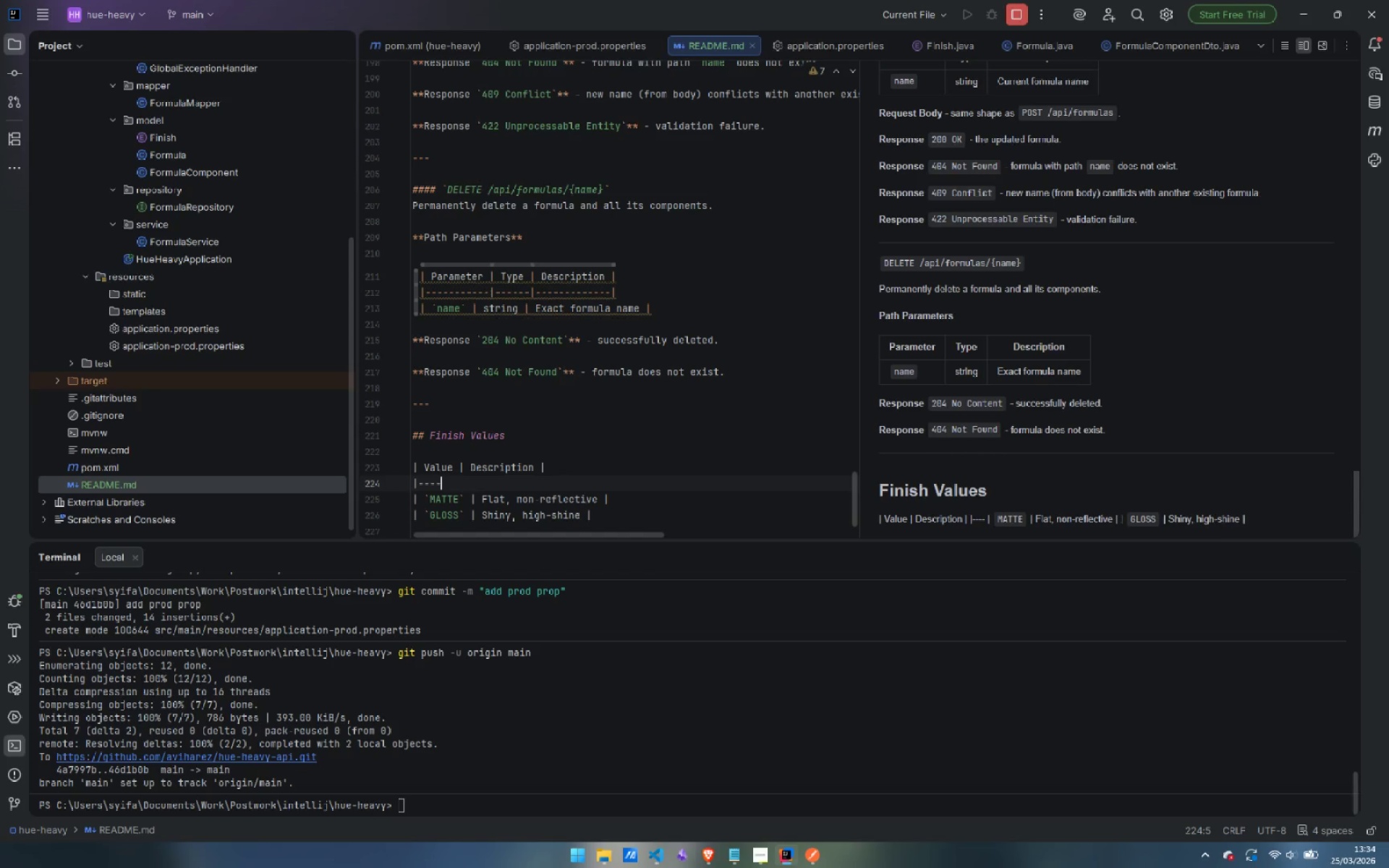 
key(Minus)
 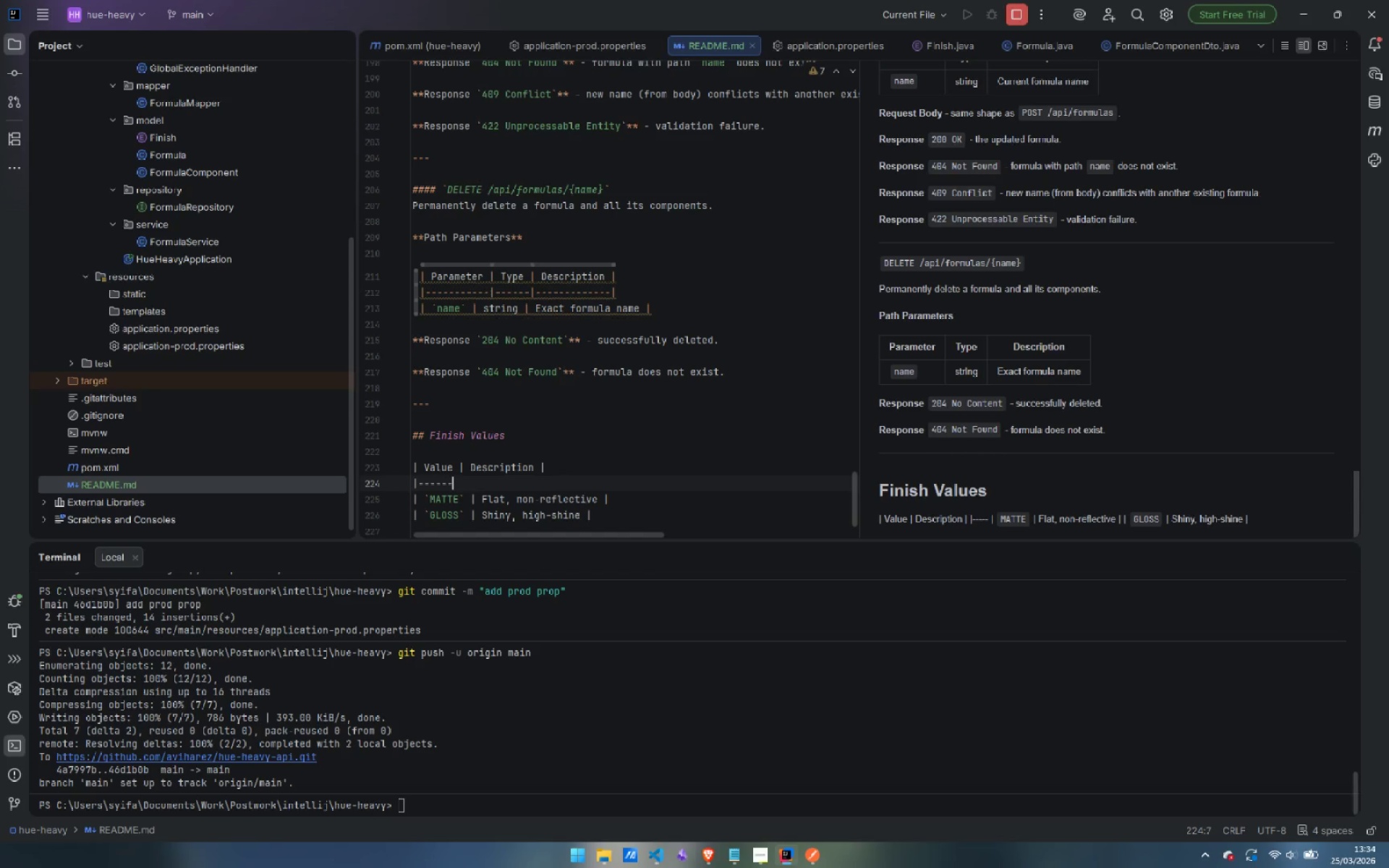 
key(Minus)
 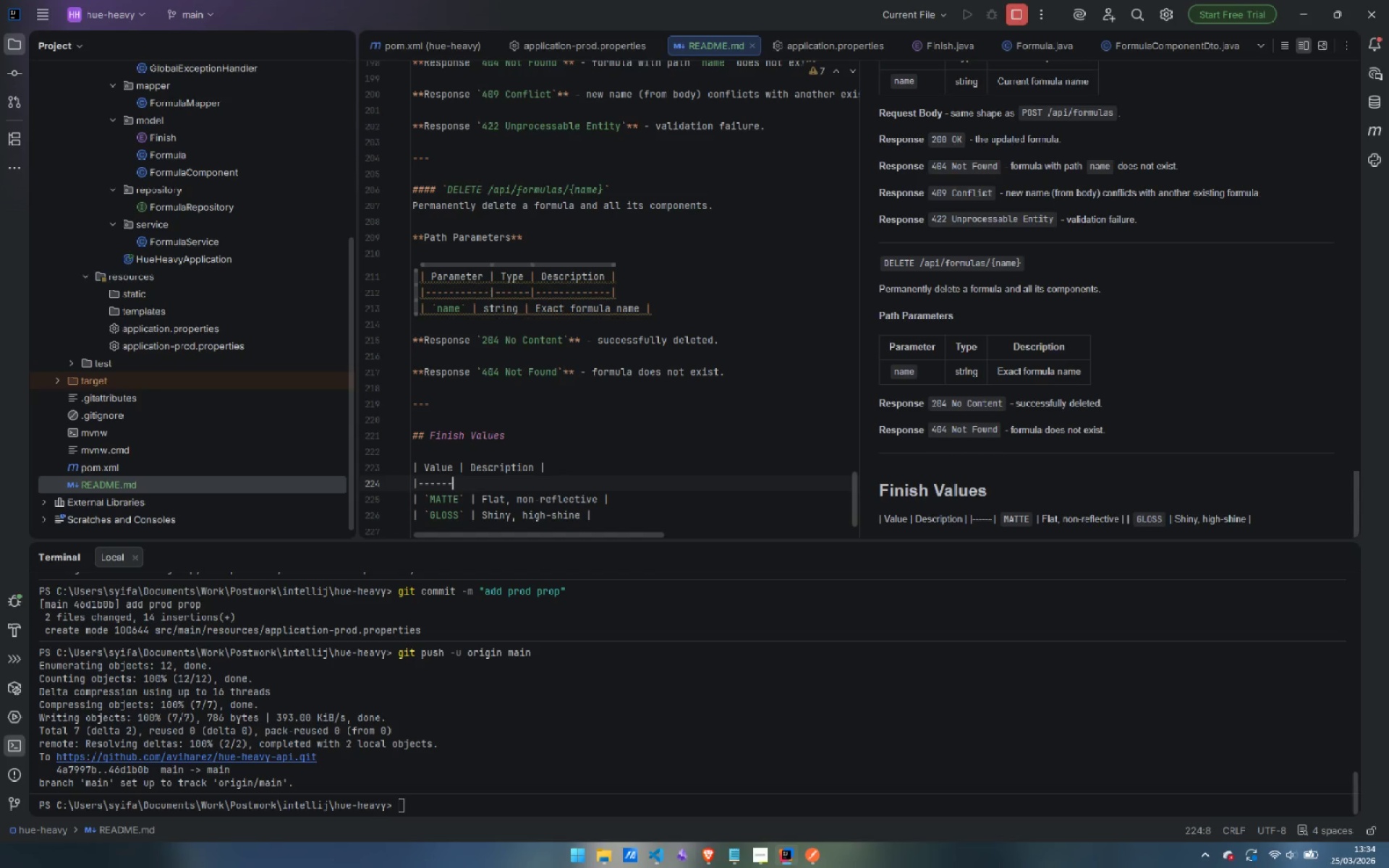 
key(Minus)
 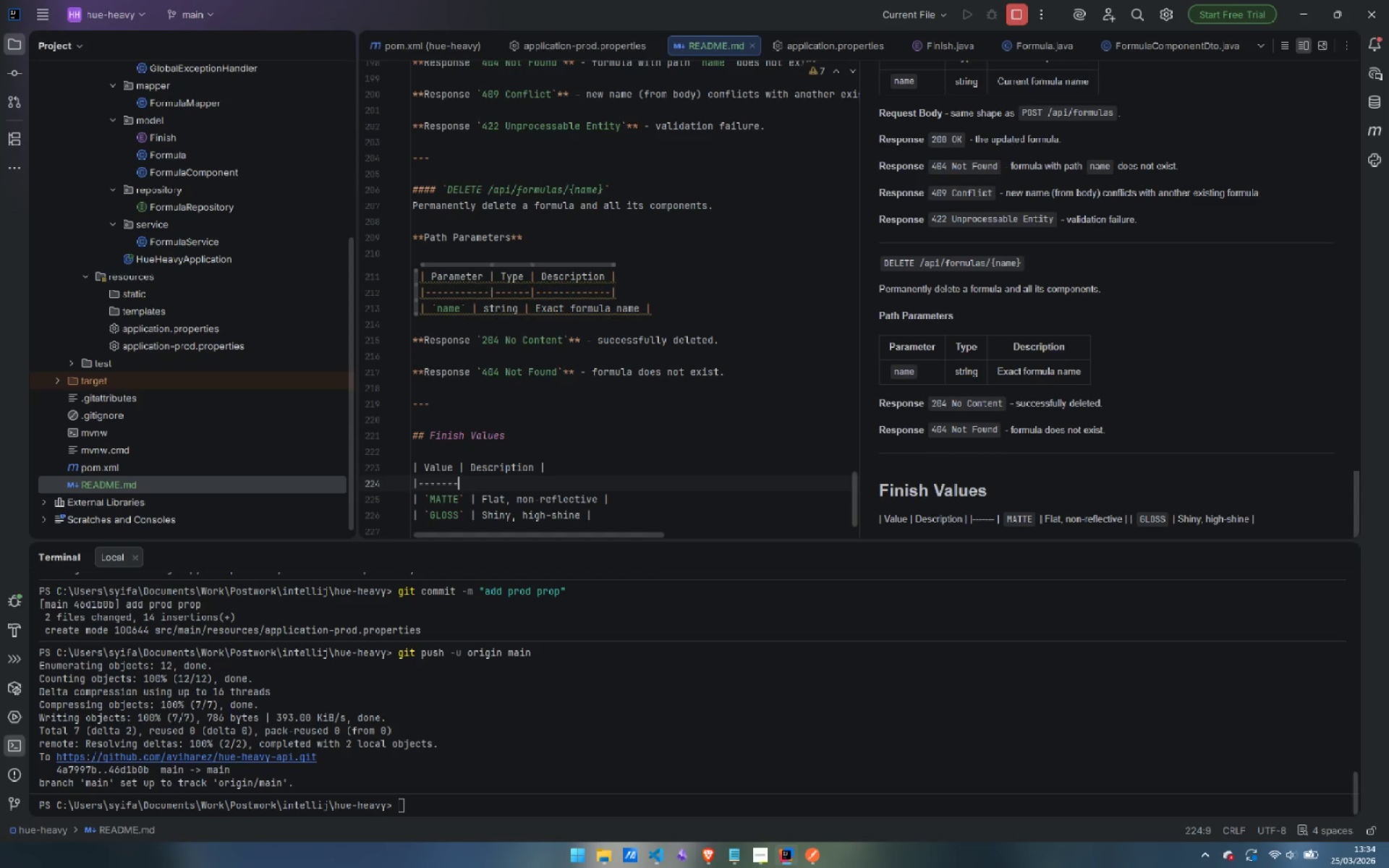 
key(Shift+ShiftLeft)
 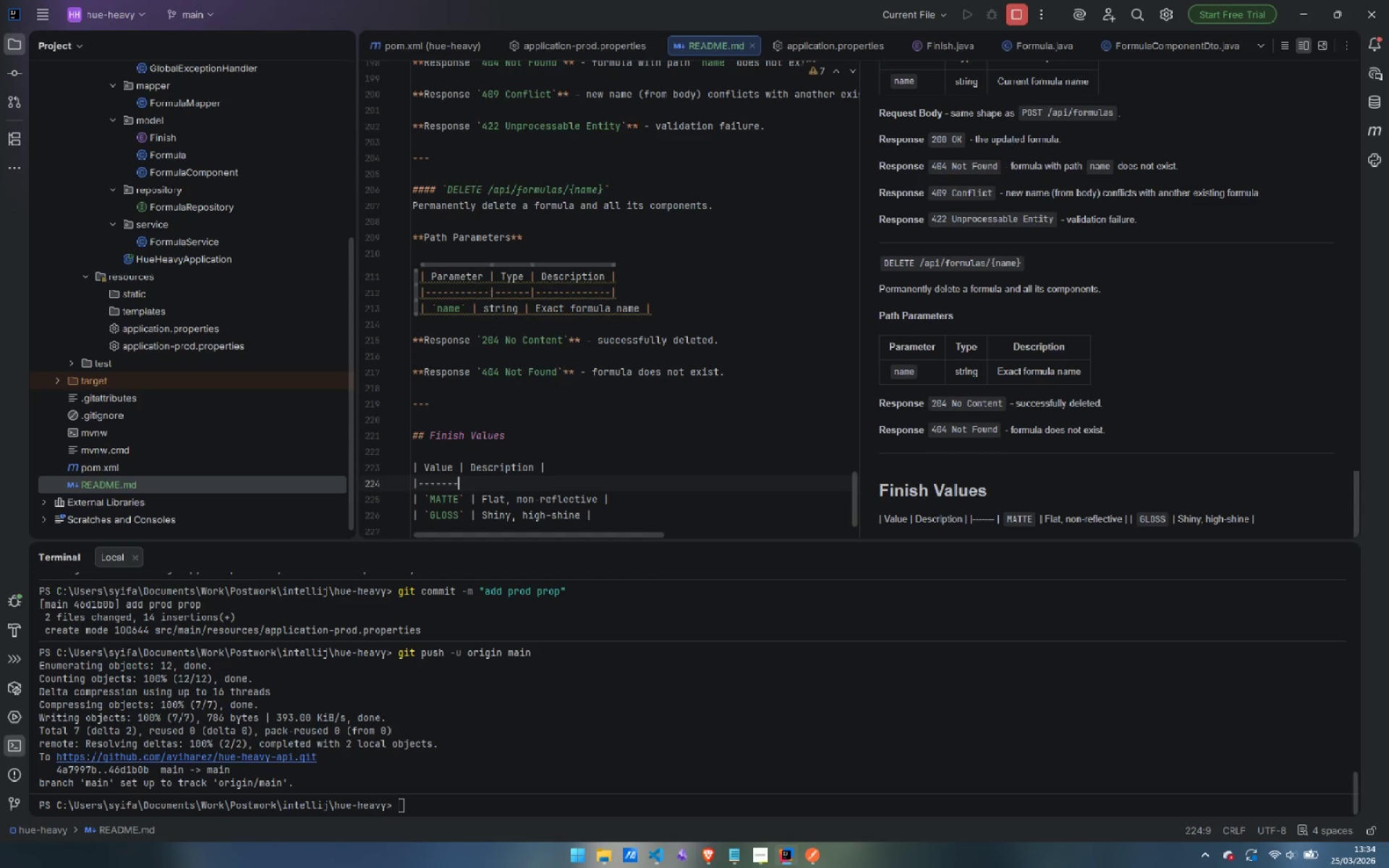 
key(Shift+Backslash)
 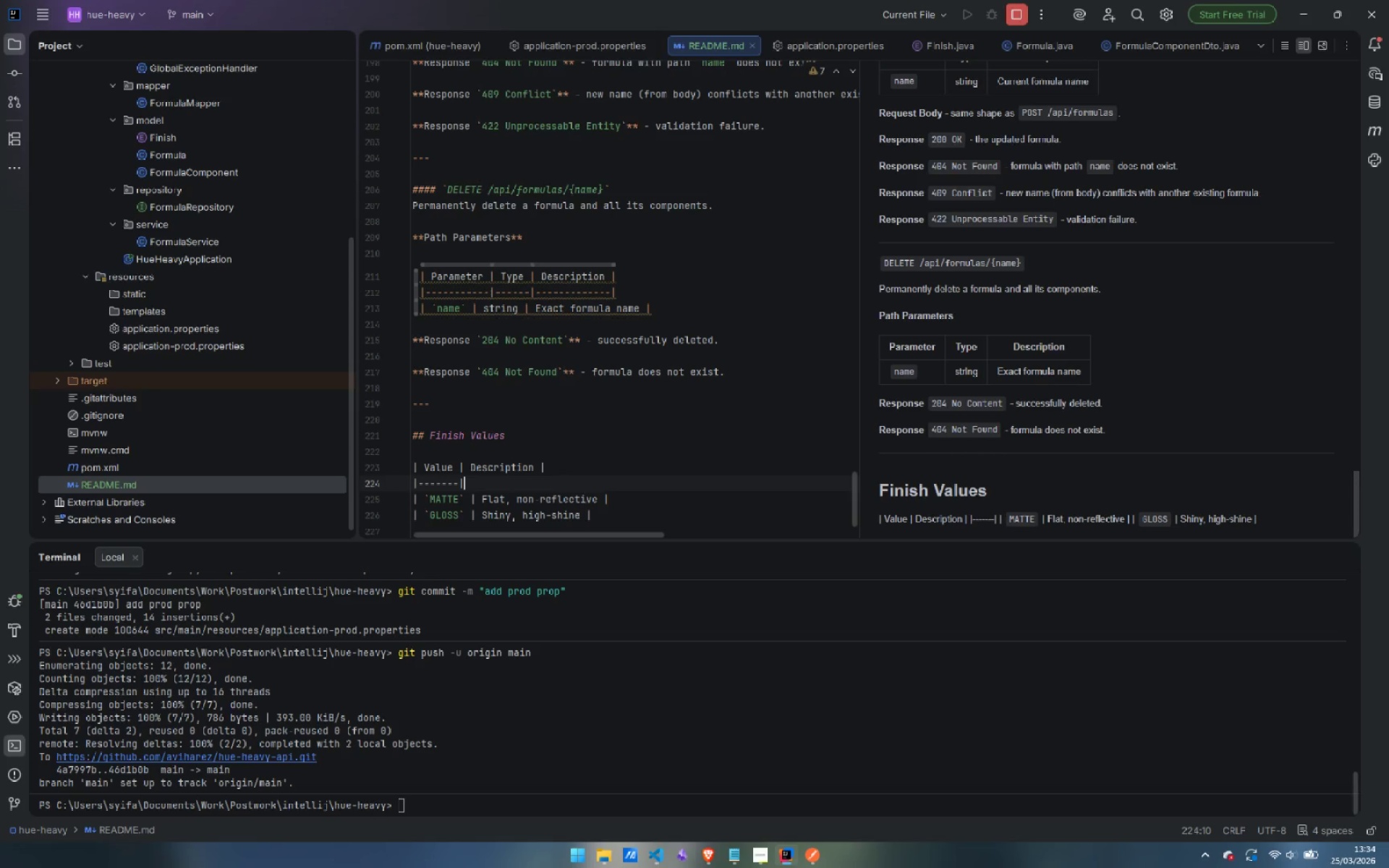 
key(Minus)
 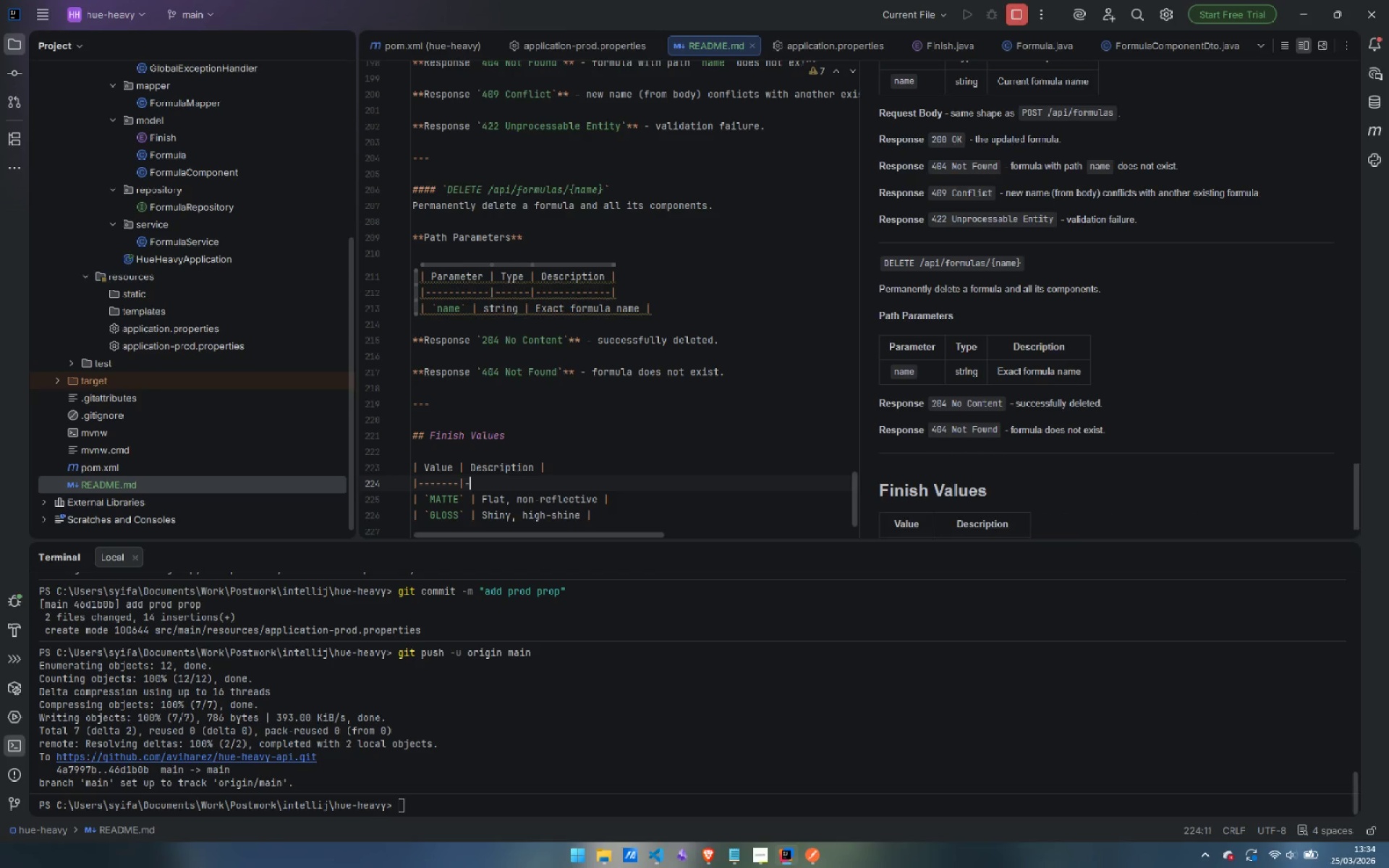 
key(Minus)
 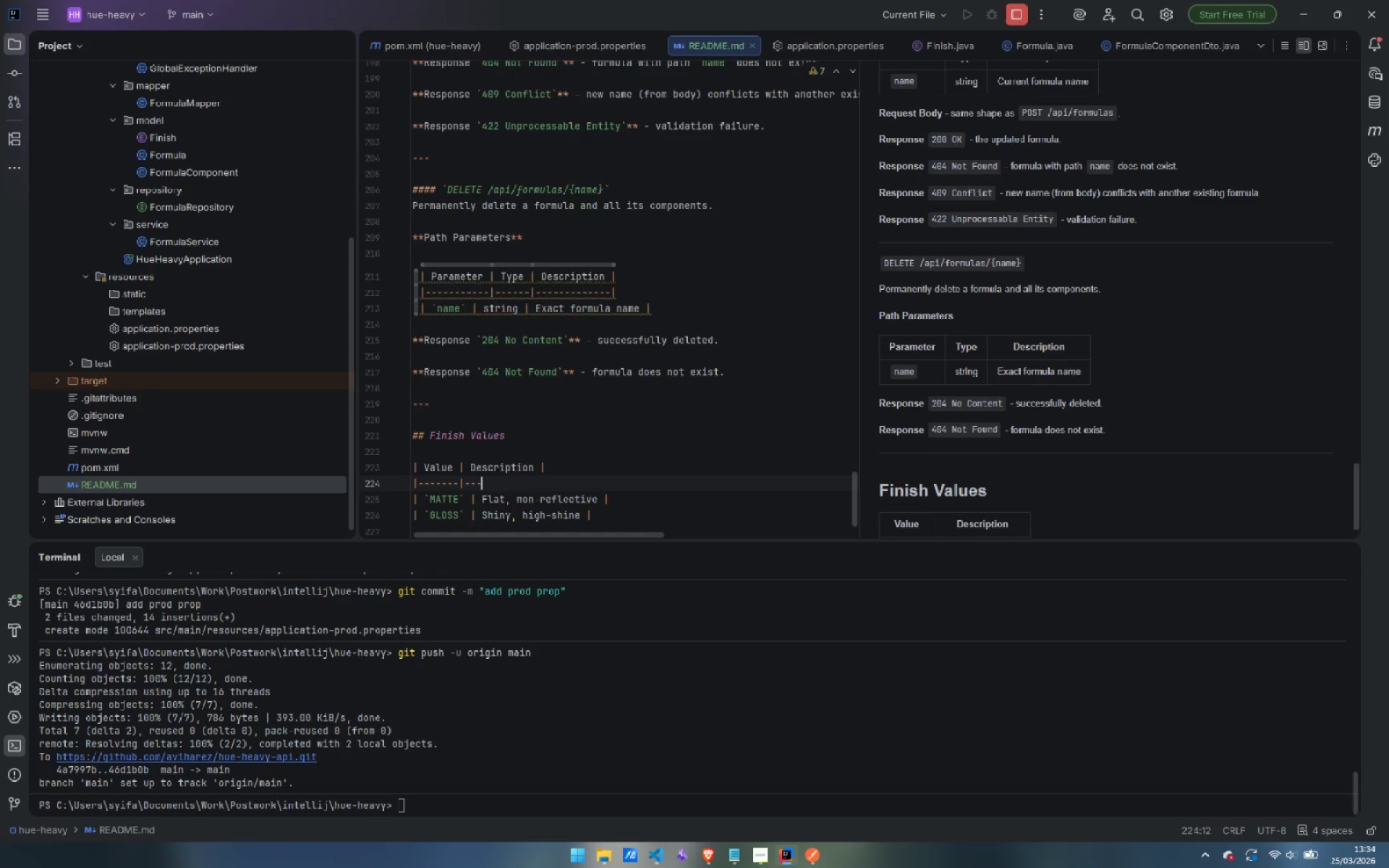 
key(Minus)
 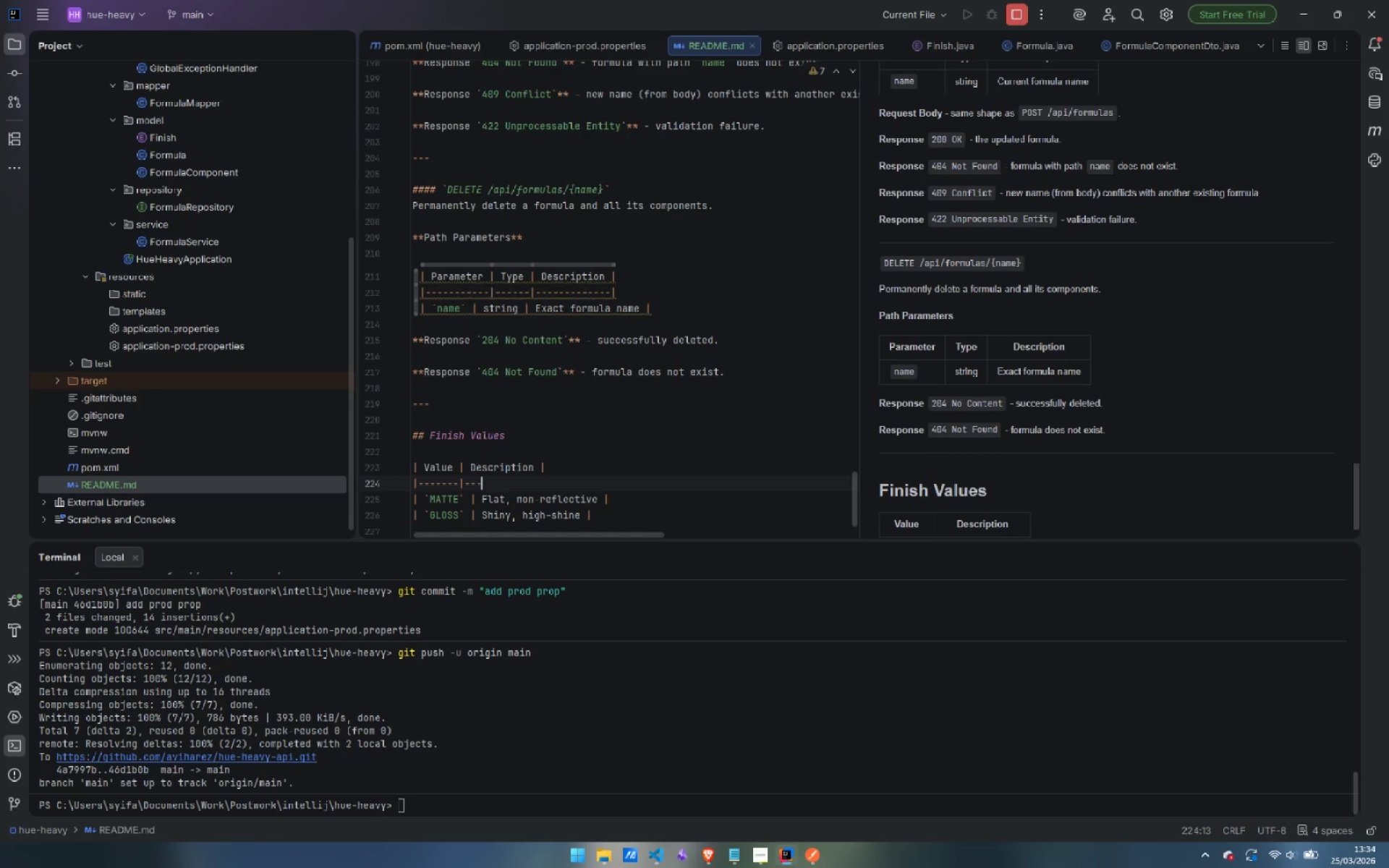 
key(Minus)
 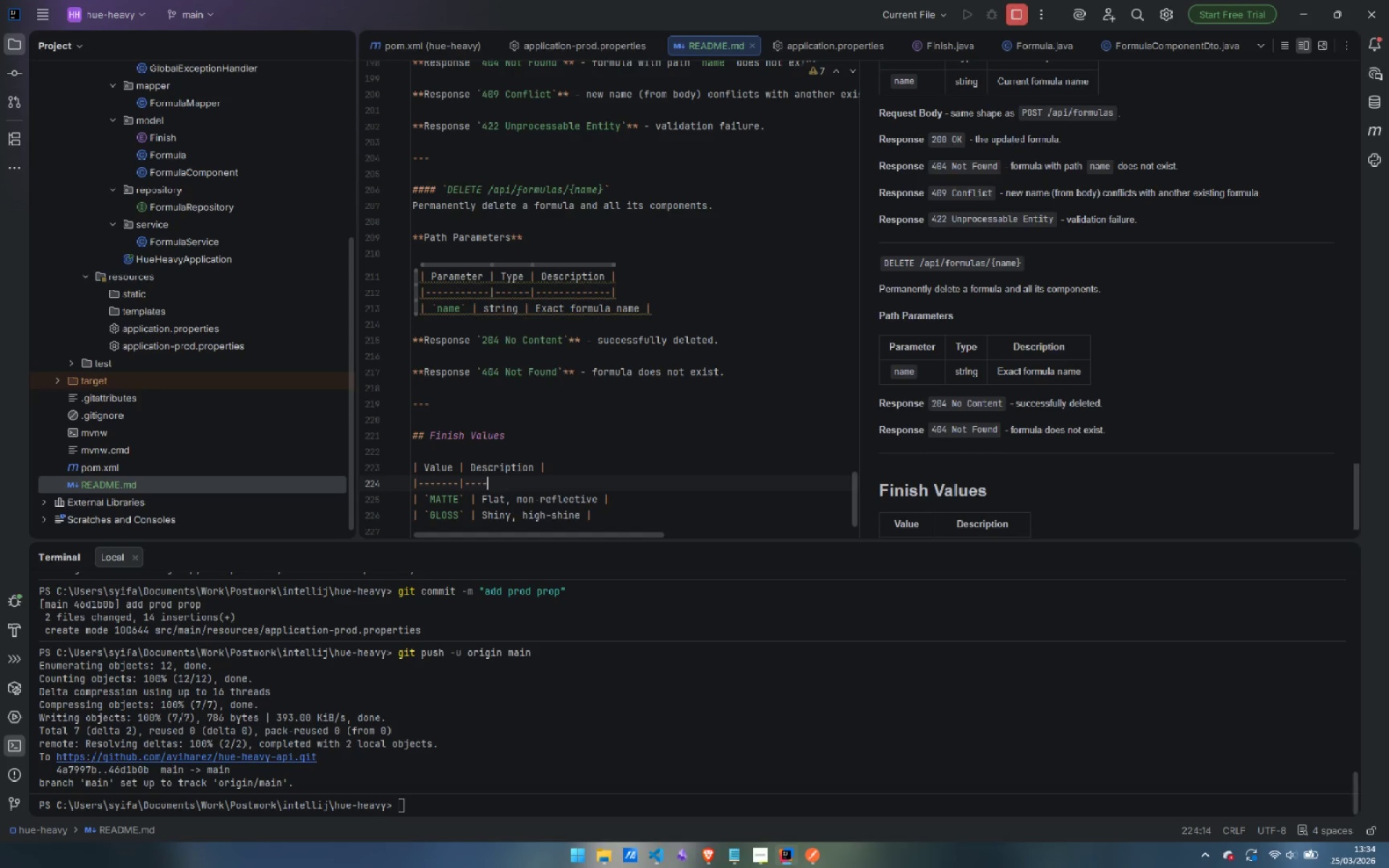 
key(Minus)
 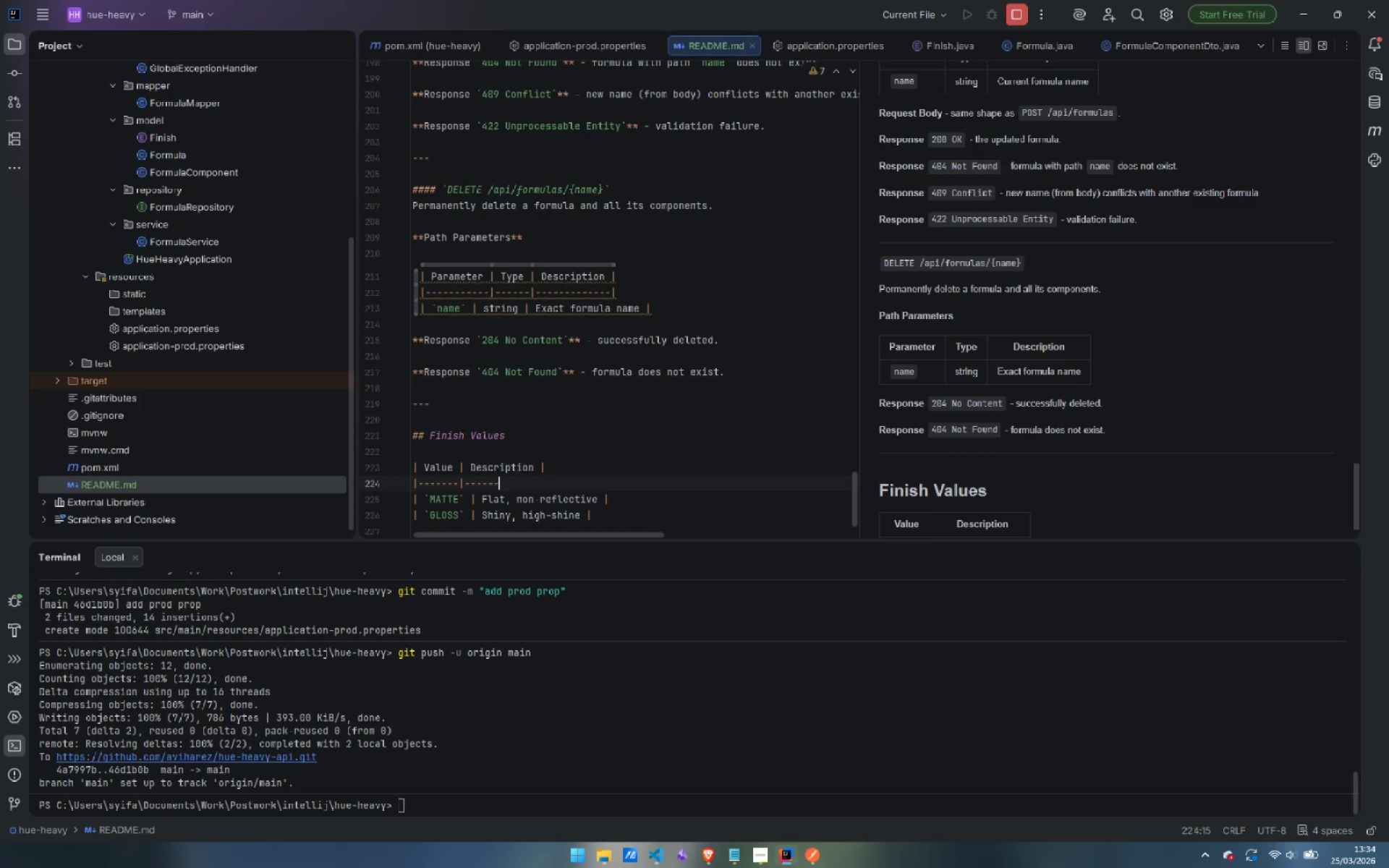 
key(Minus)
 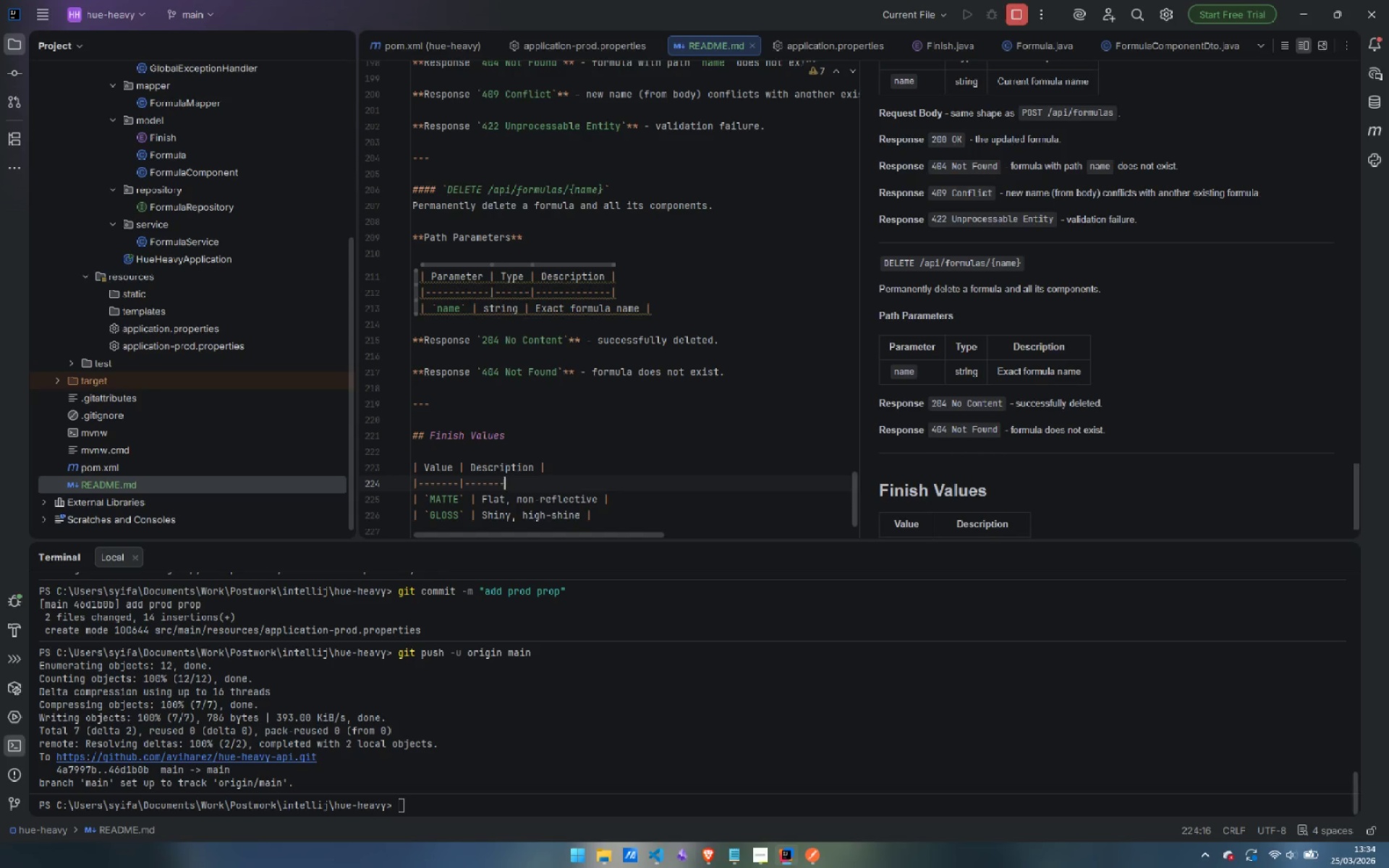 
key(Minus)
 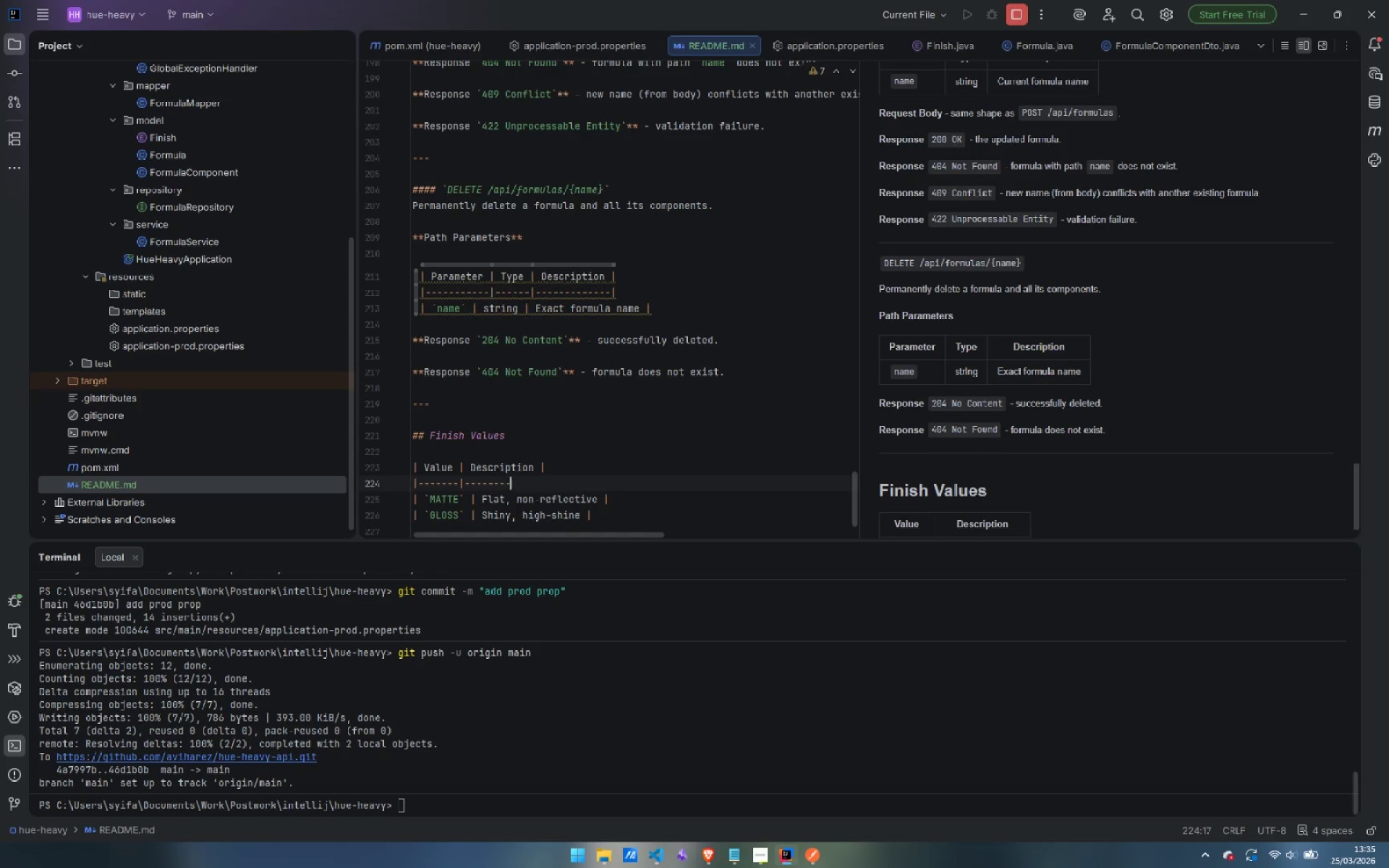 
key(Minus)
 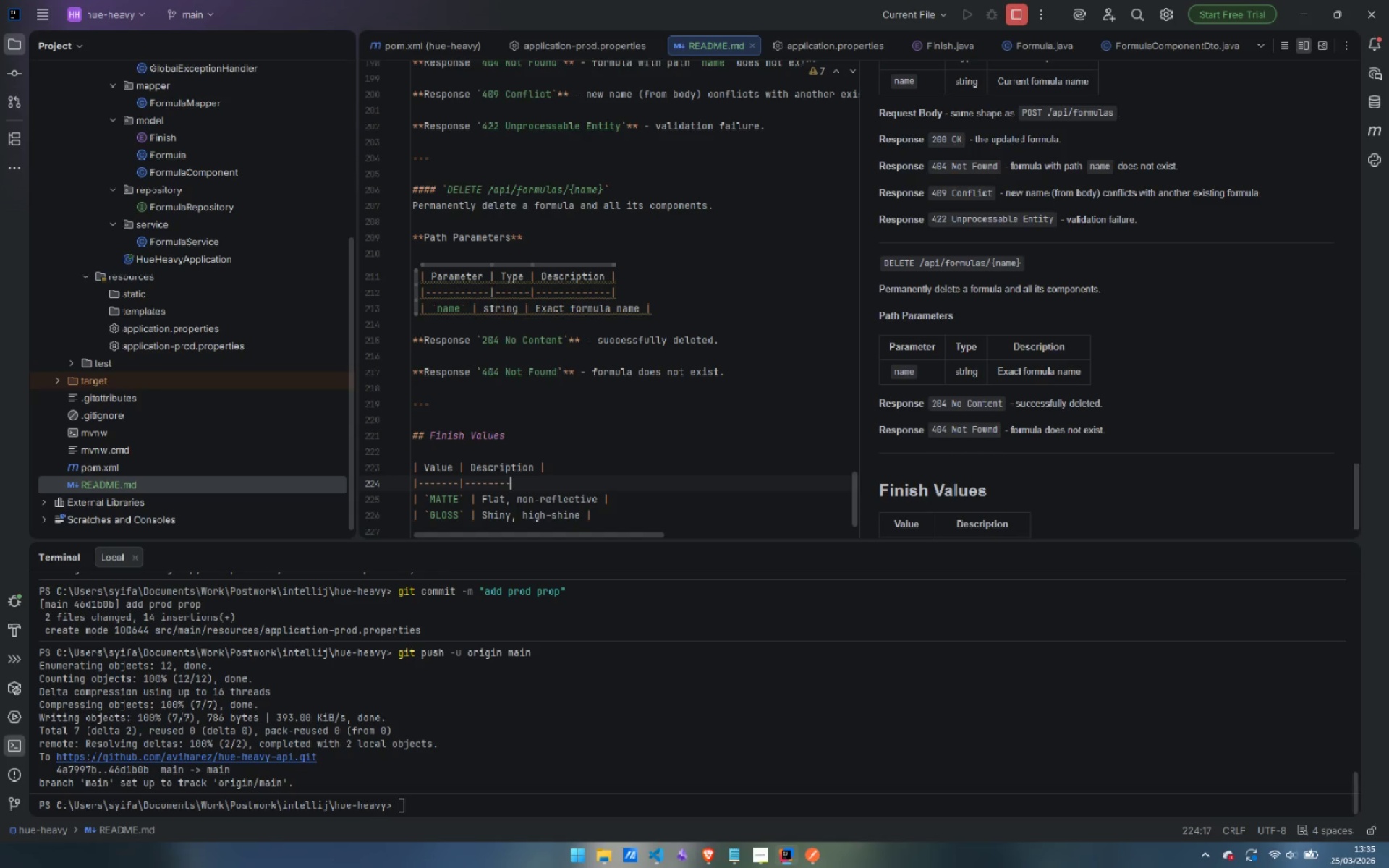 
key(Minus)
 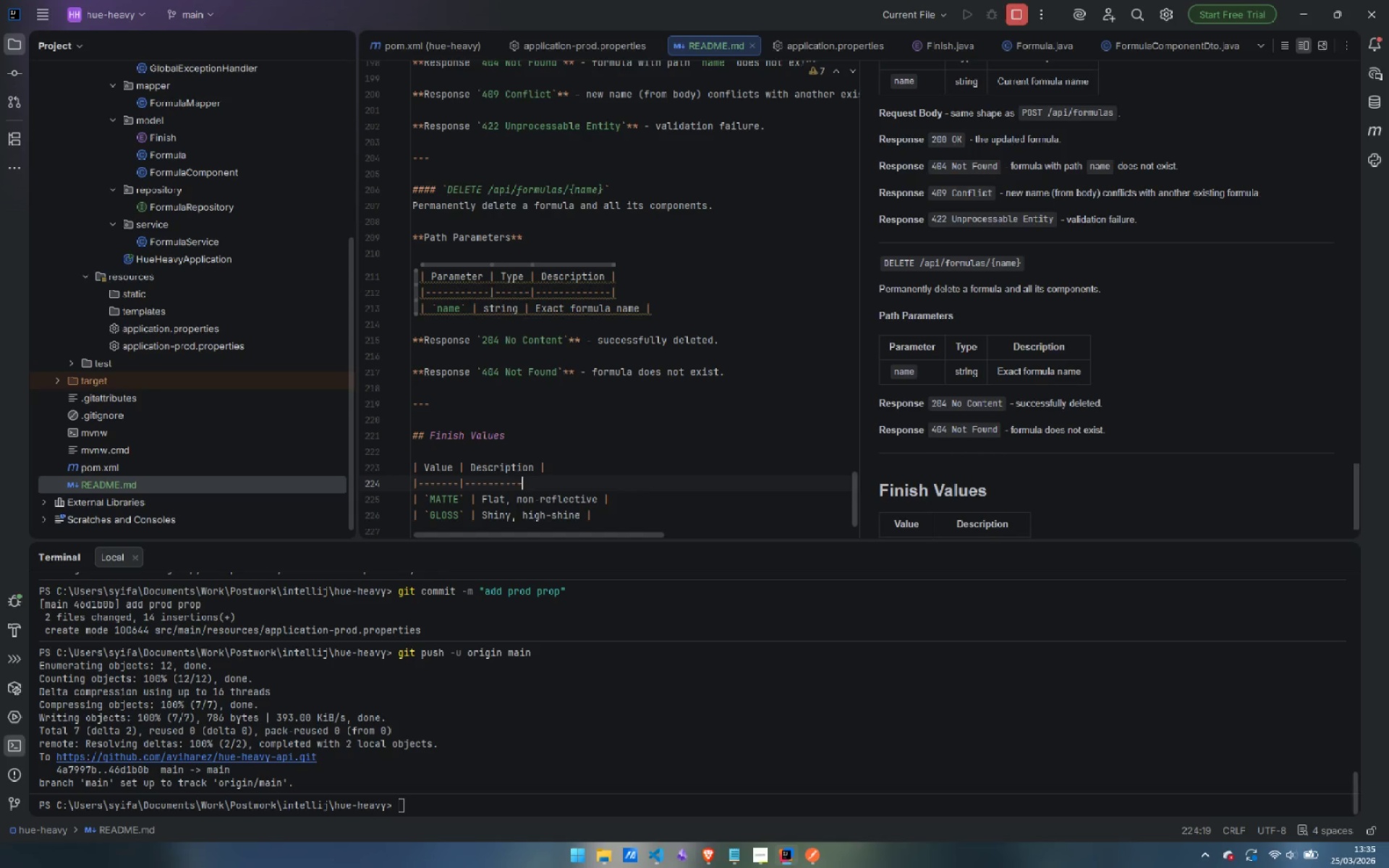 
key(Minus)
 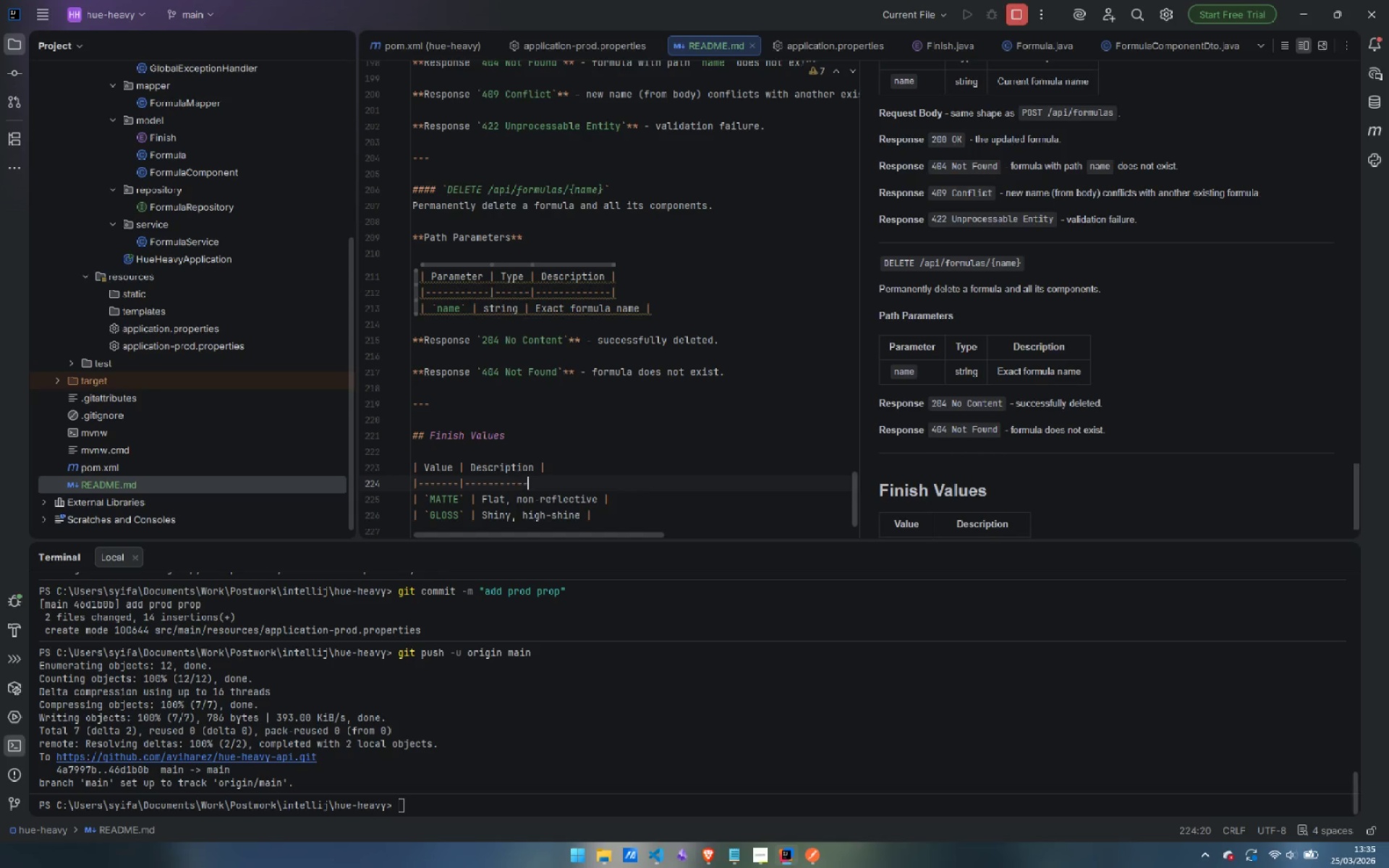 
key(Minus)
 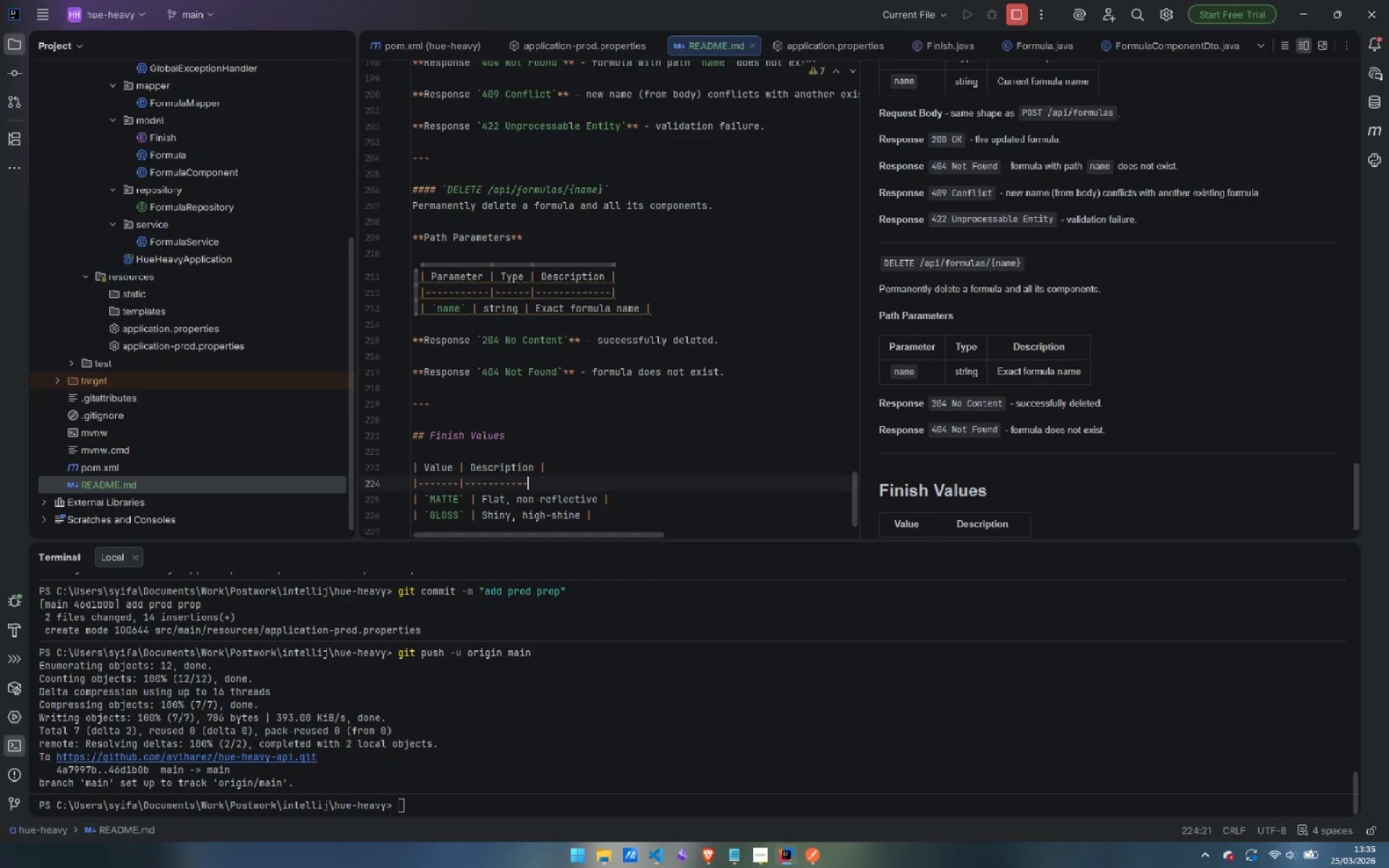 
key(Minus)
 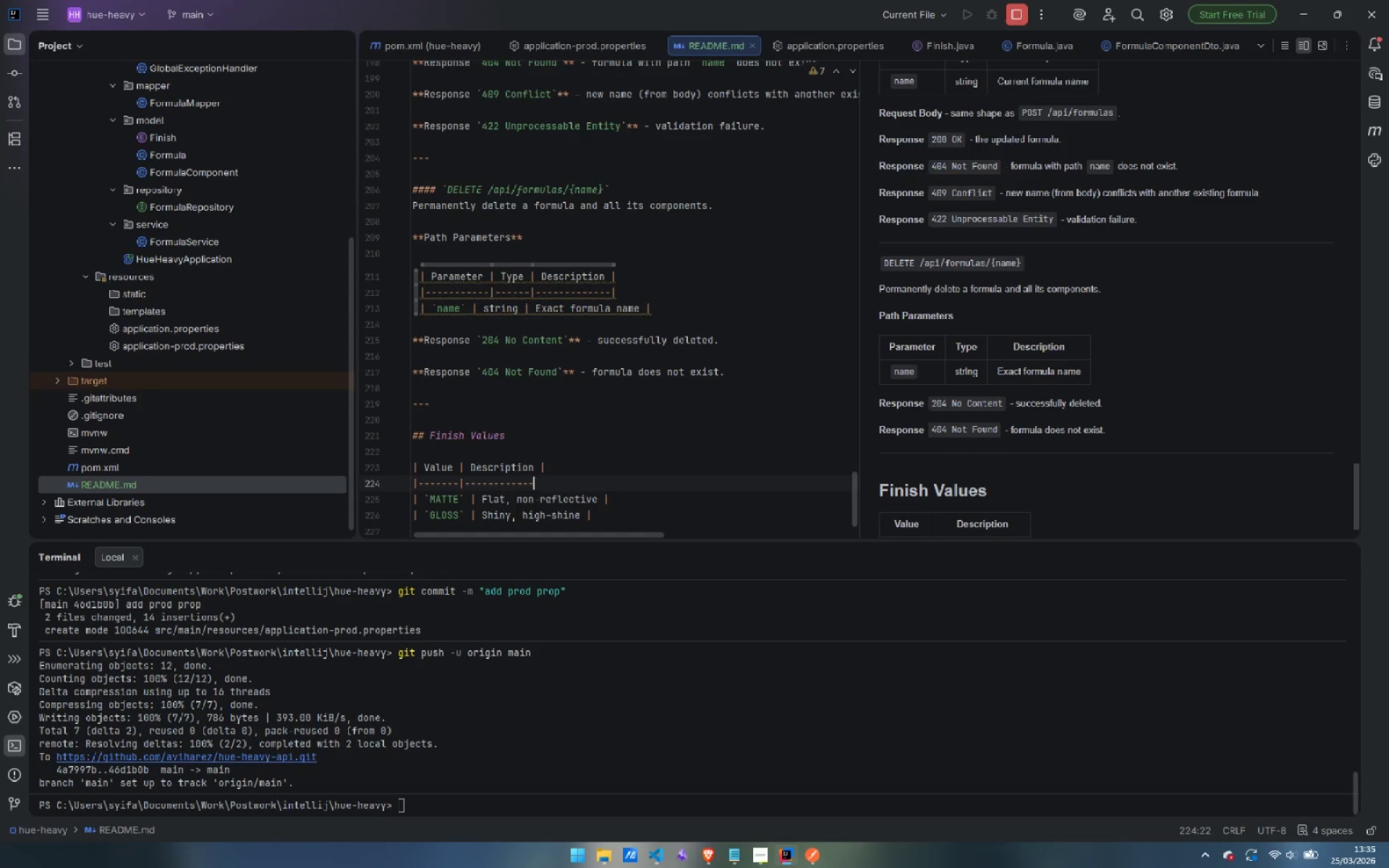 
key(Minus)
 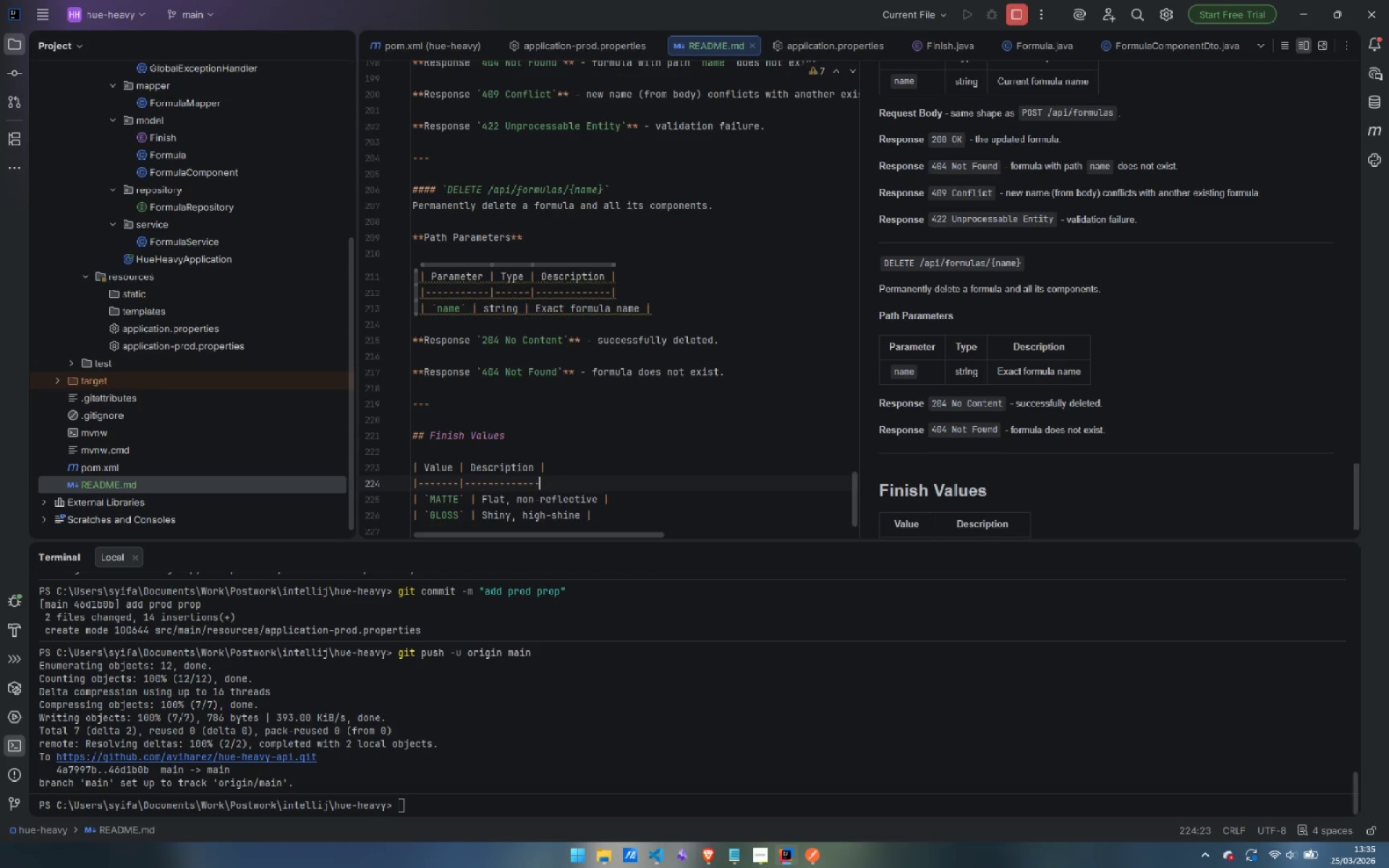 
key(Shift+ShiftLeft)
 